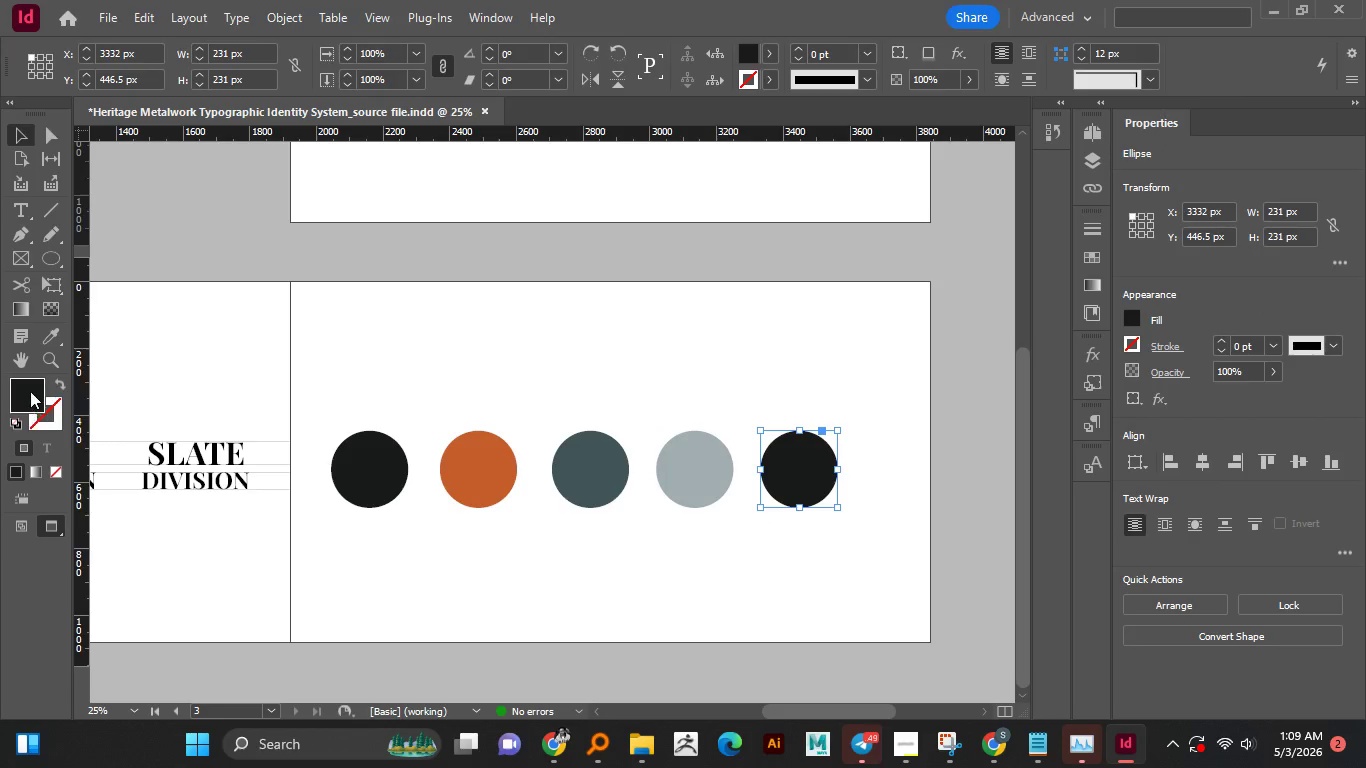 
double_click([29, 392])
 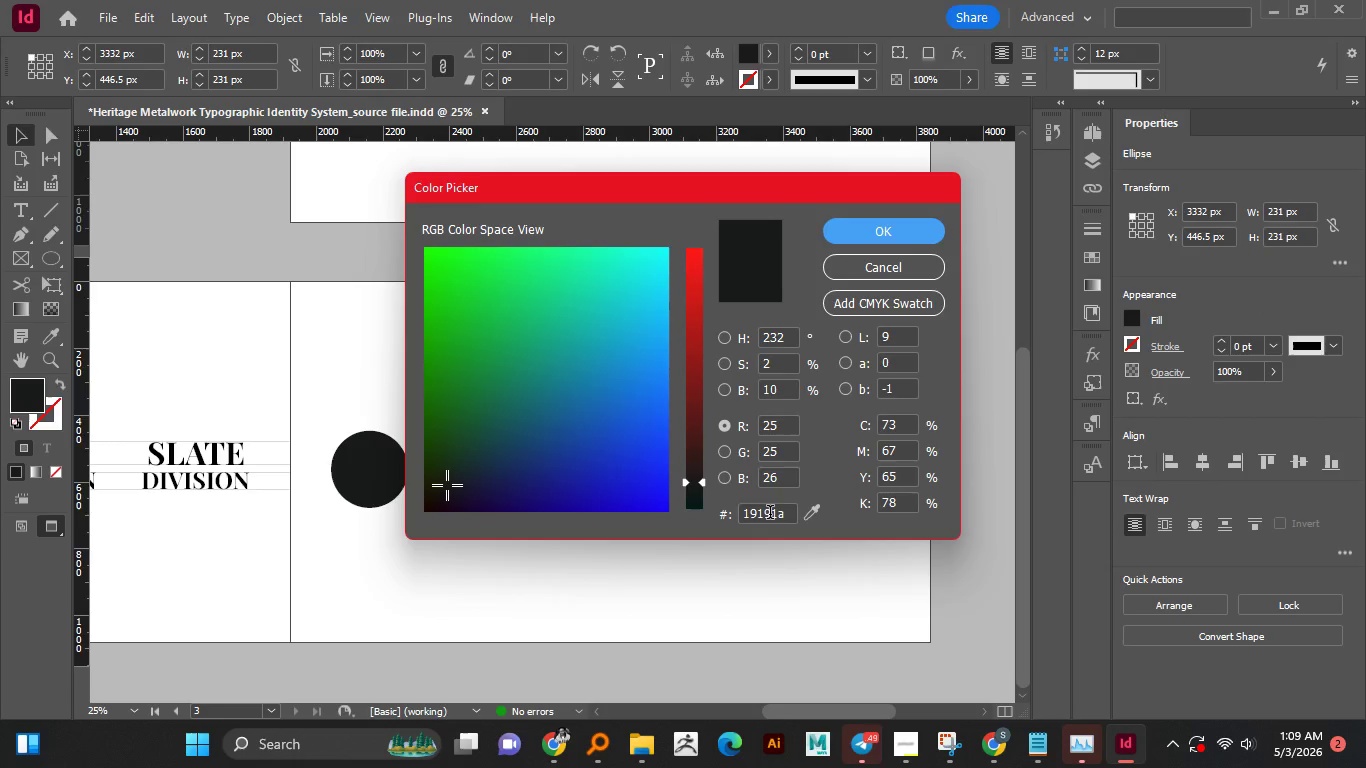 
double_click([770, 513])
 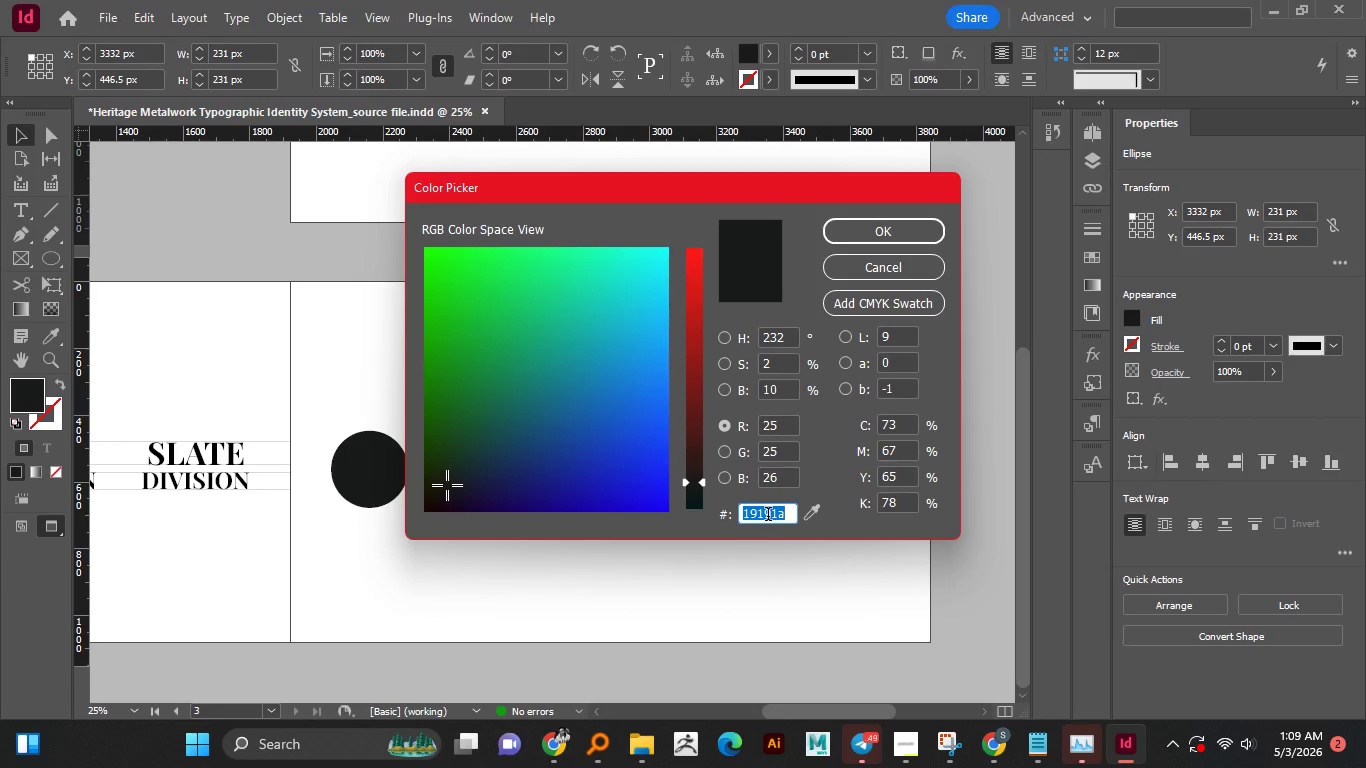 
key(Numpad4)
 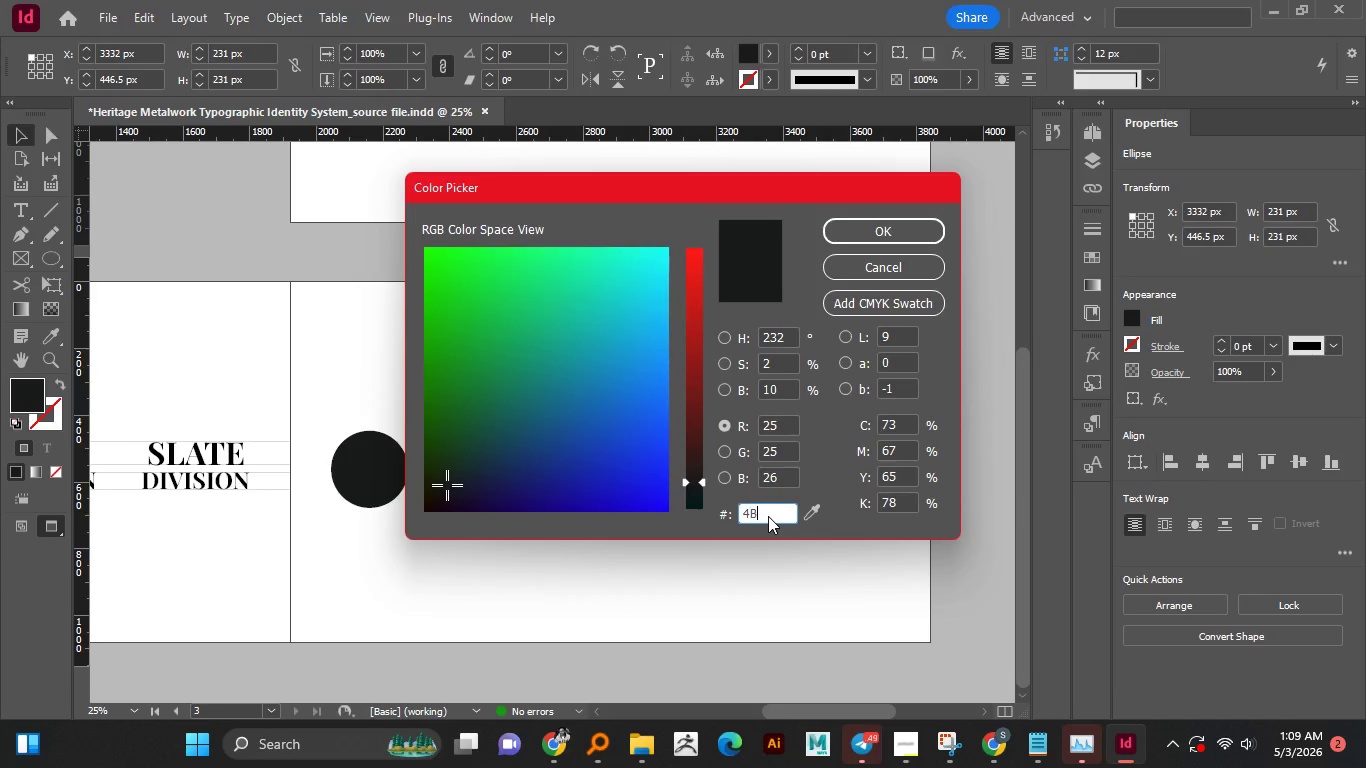 
key(B)
 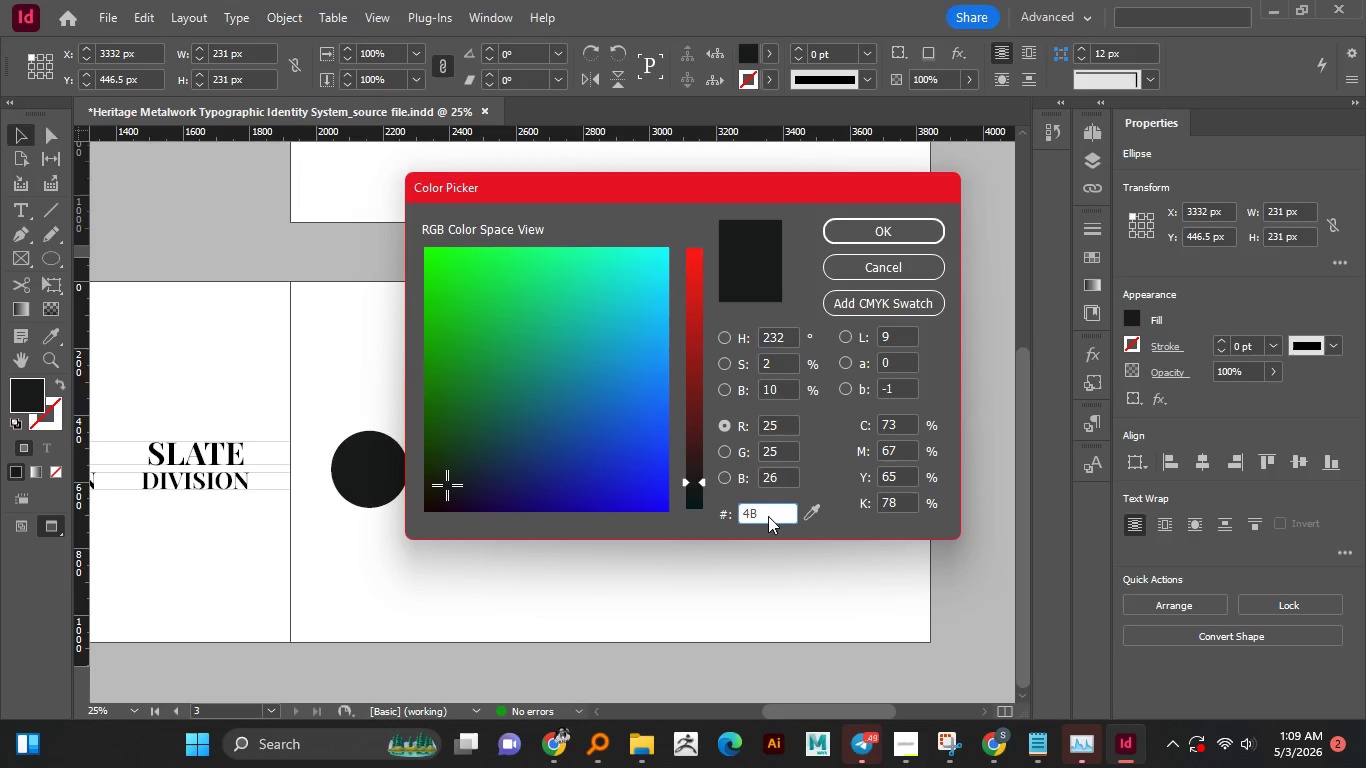 
type(5e)
 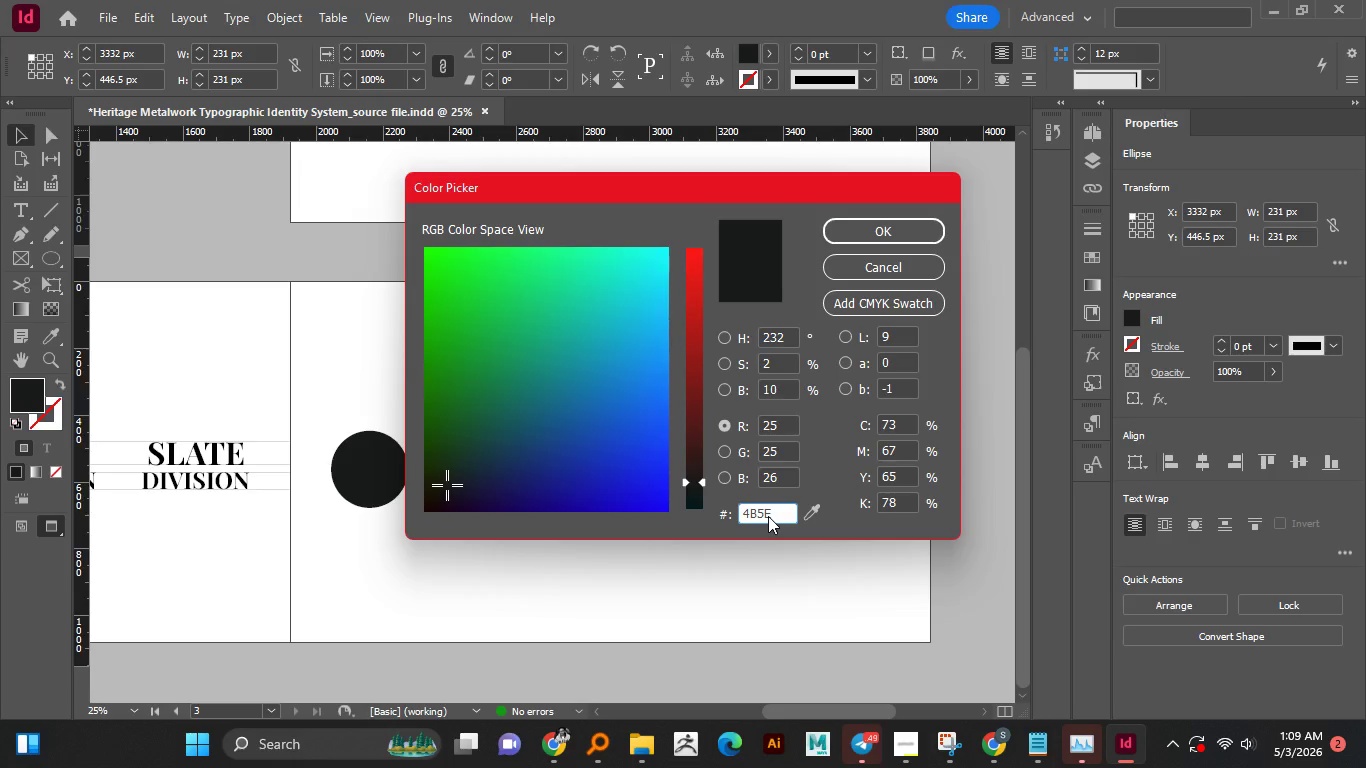 
wait(6.25)
 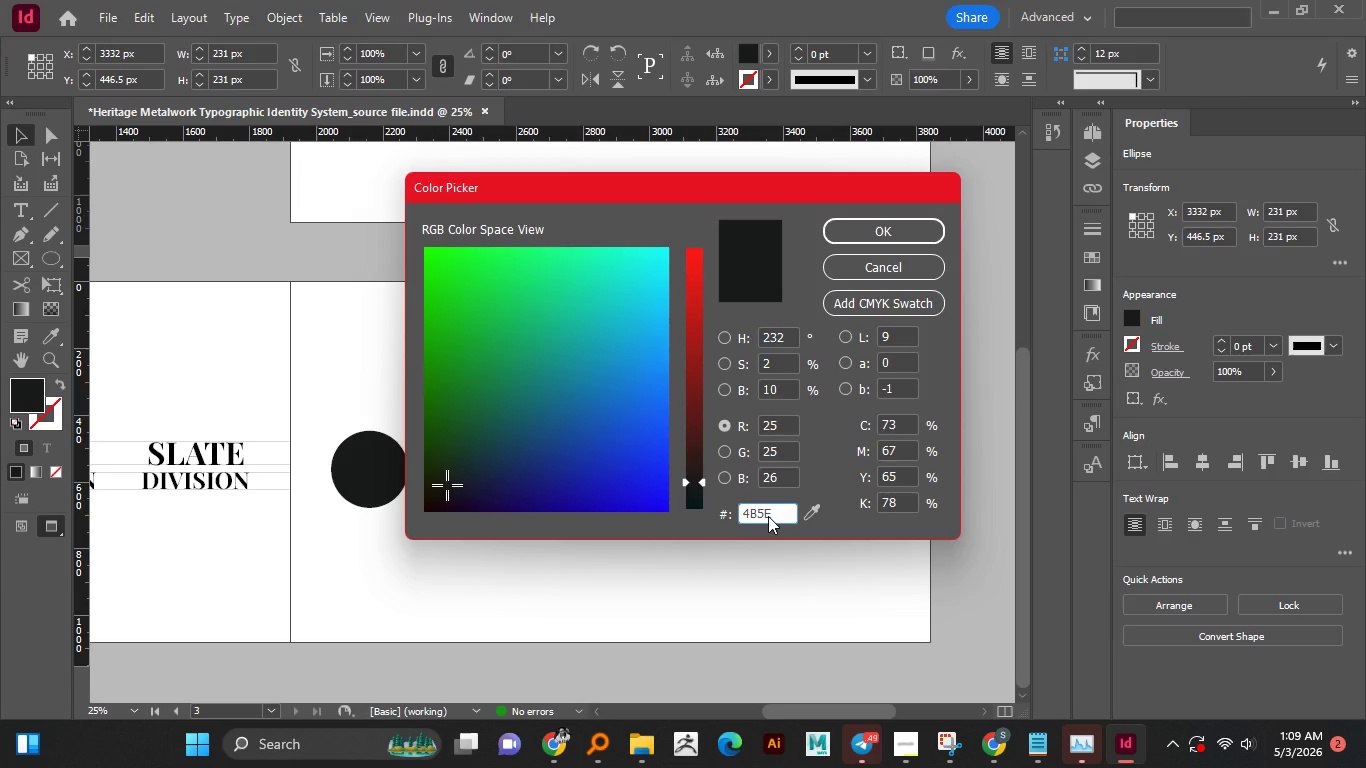 
key(S)
 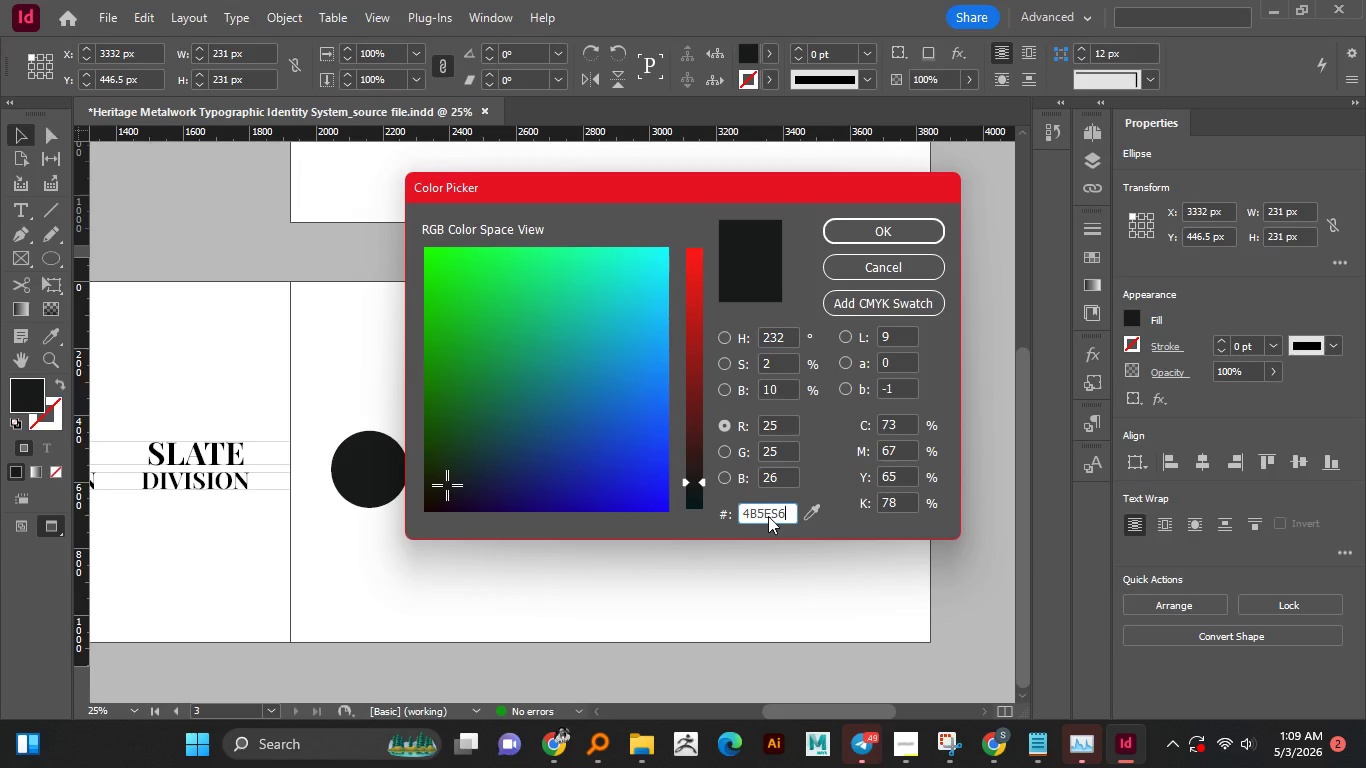 
key(Numpad6)
 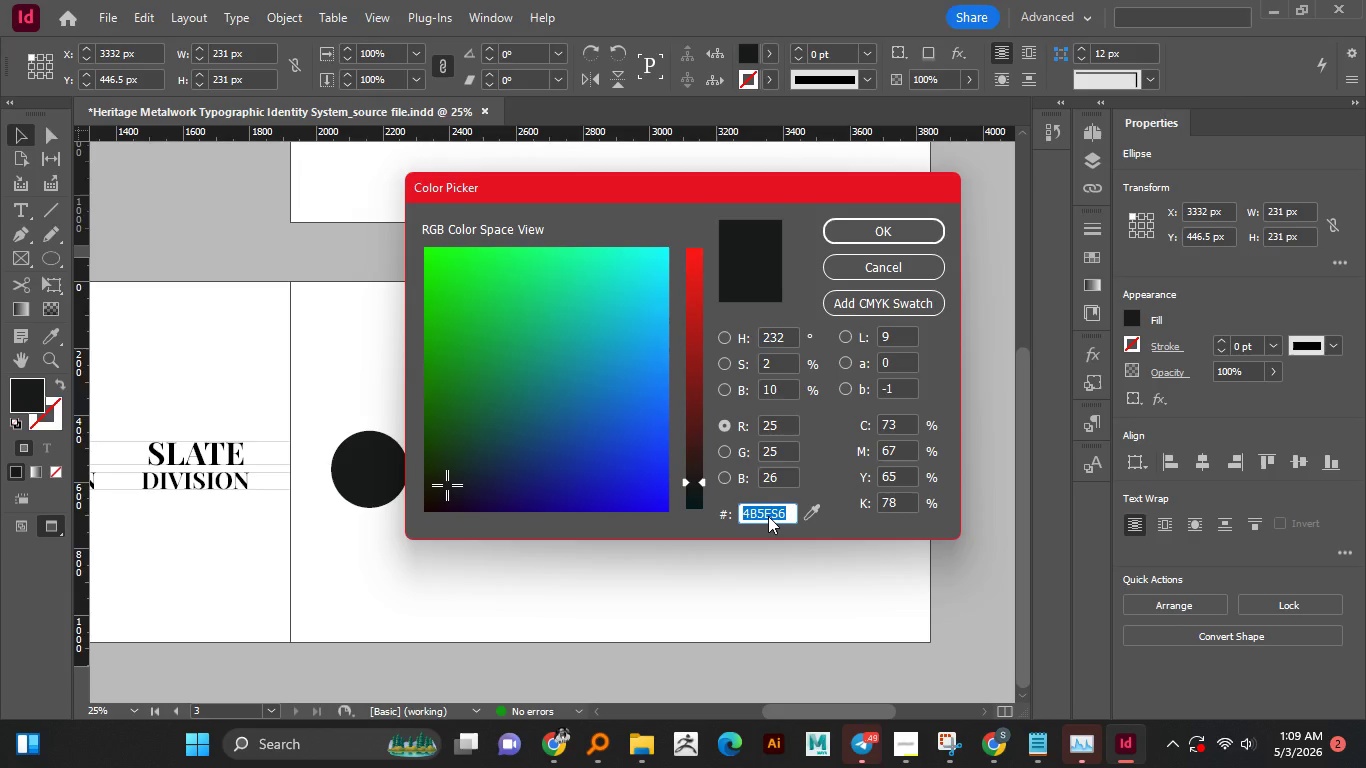 
key(NumpadEnter)
 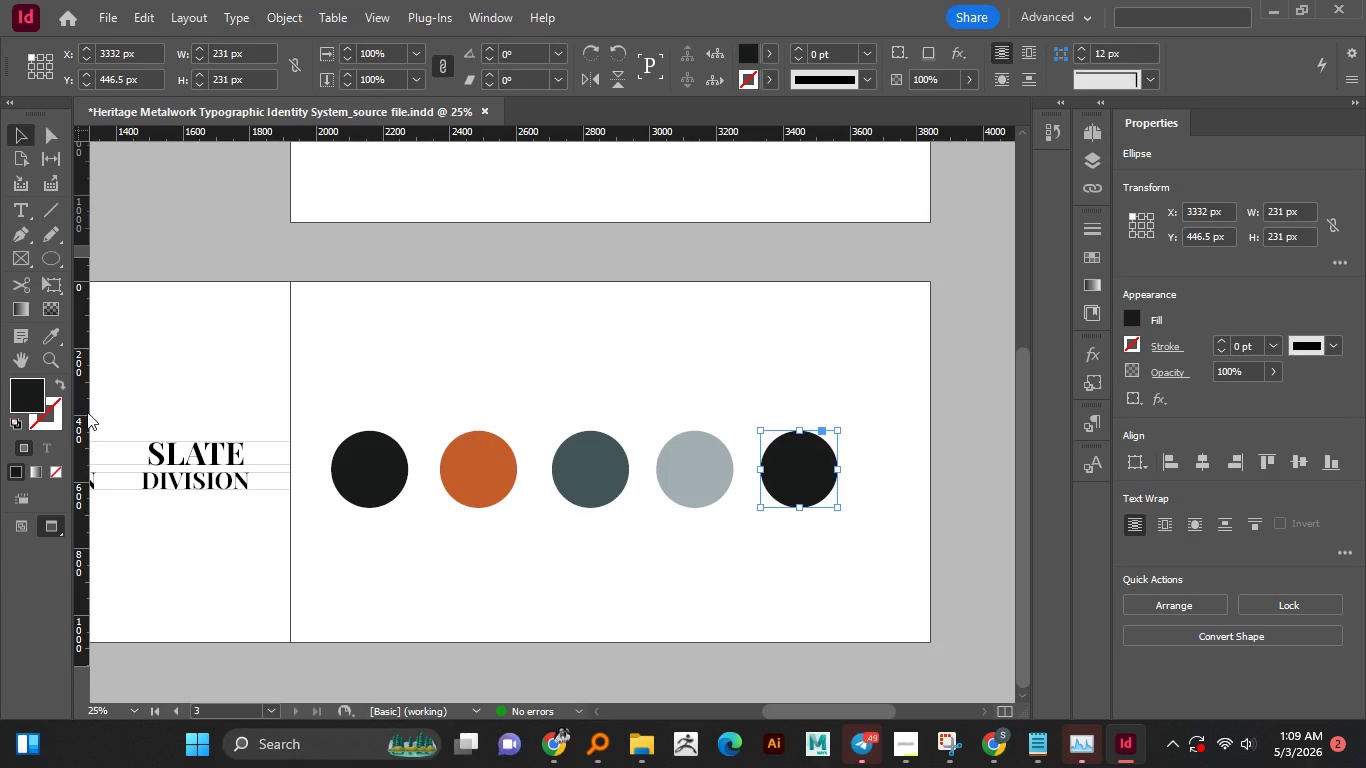 
double_click([34, 394])
 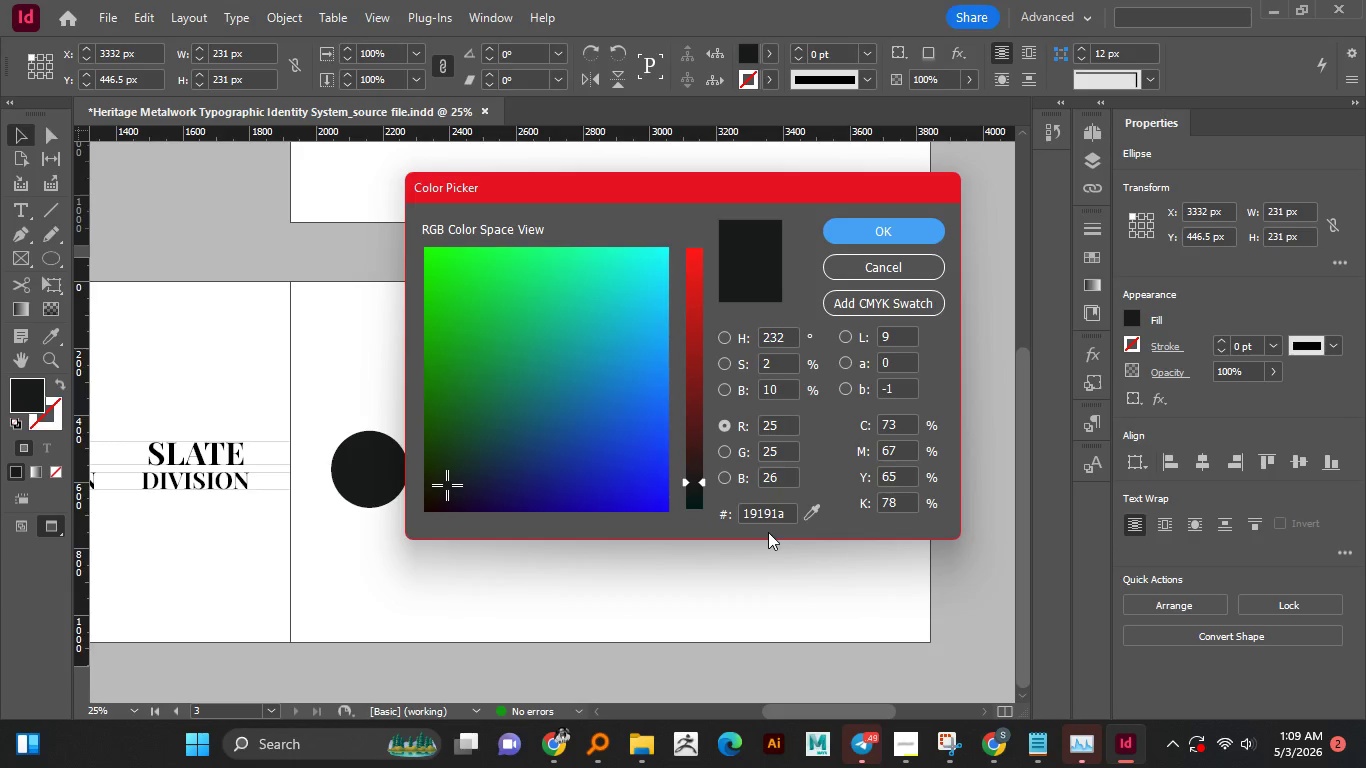 
left_click([759, 520])
 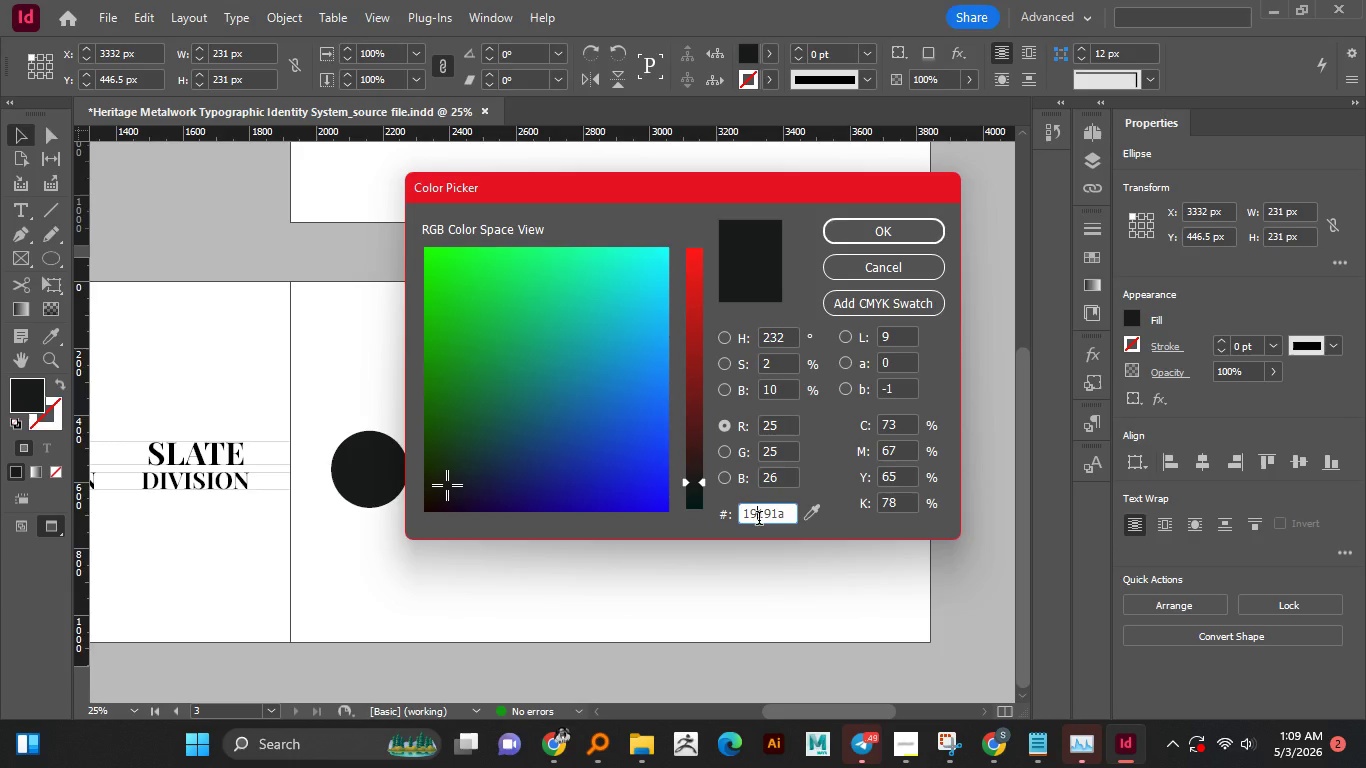 
key(Control+A)
 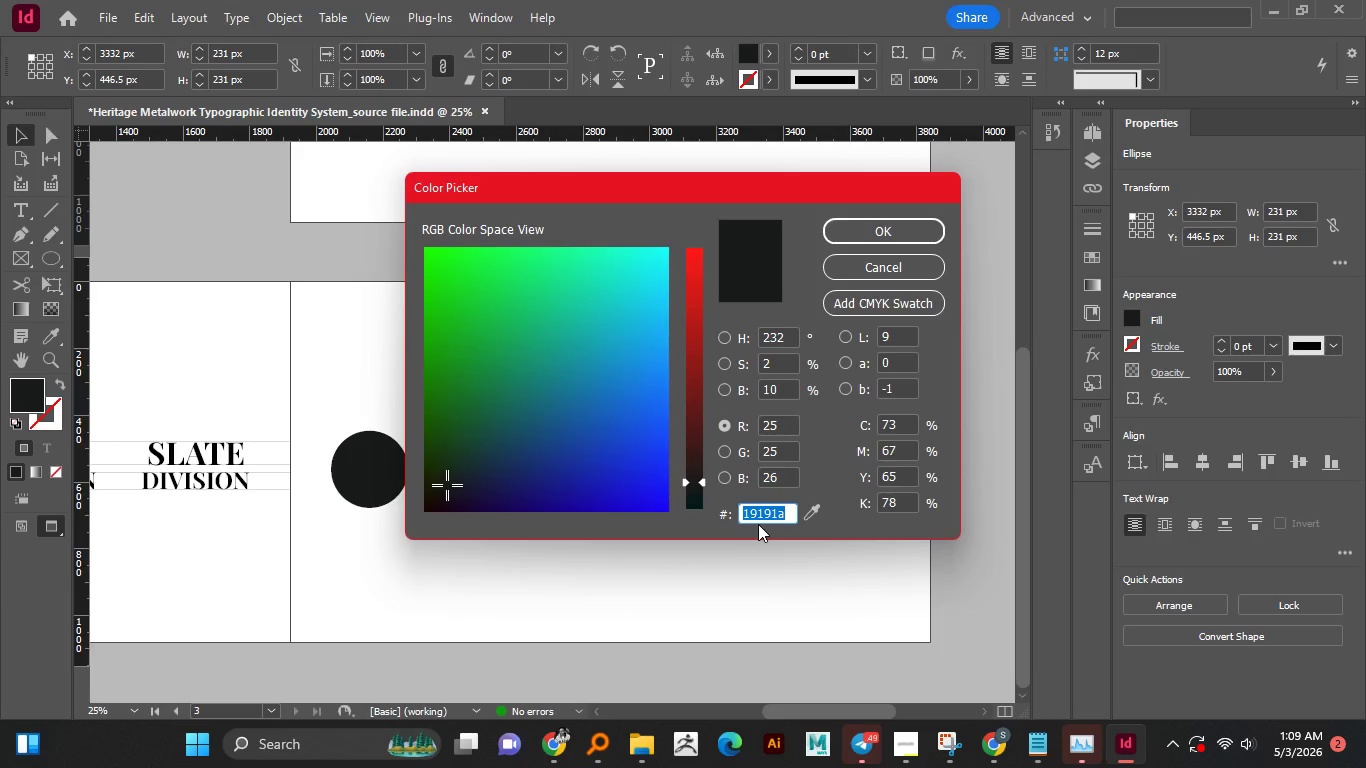 
key(Numpad4)
 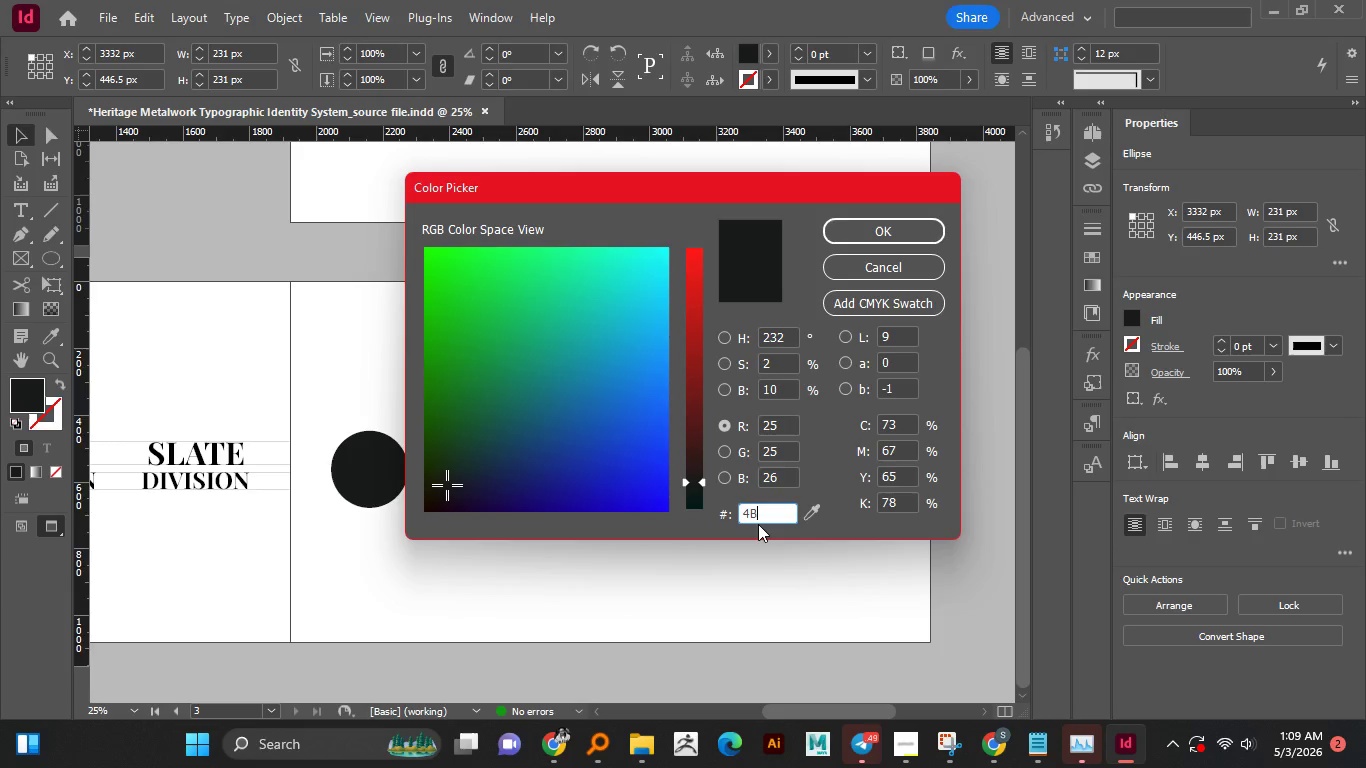 
key(B)
 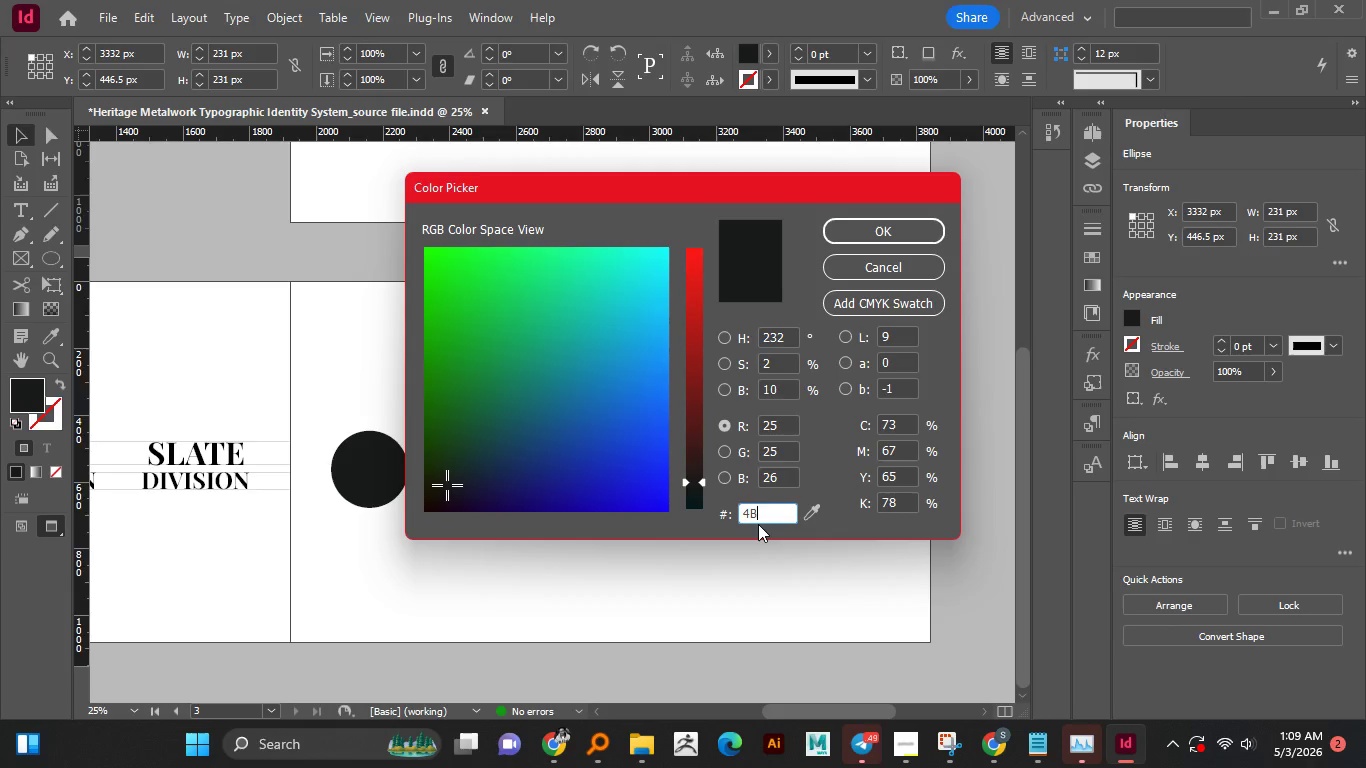 
wait(9.47)
 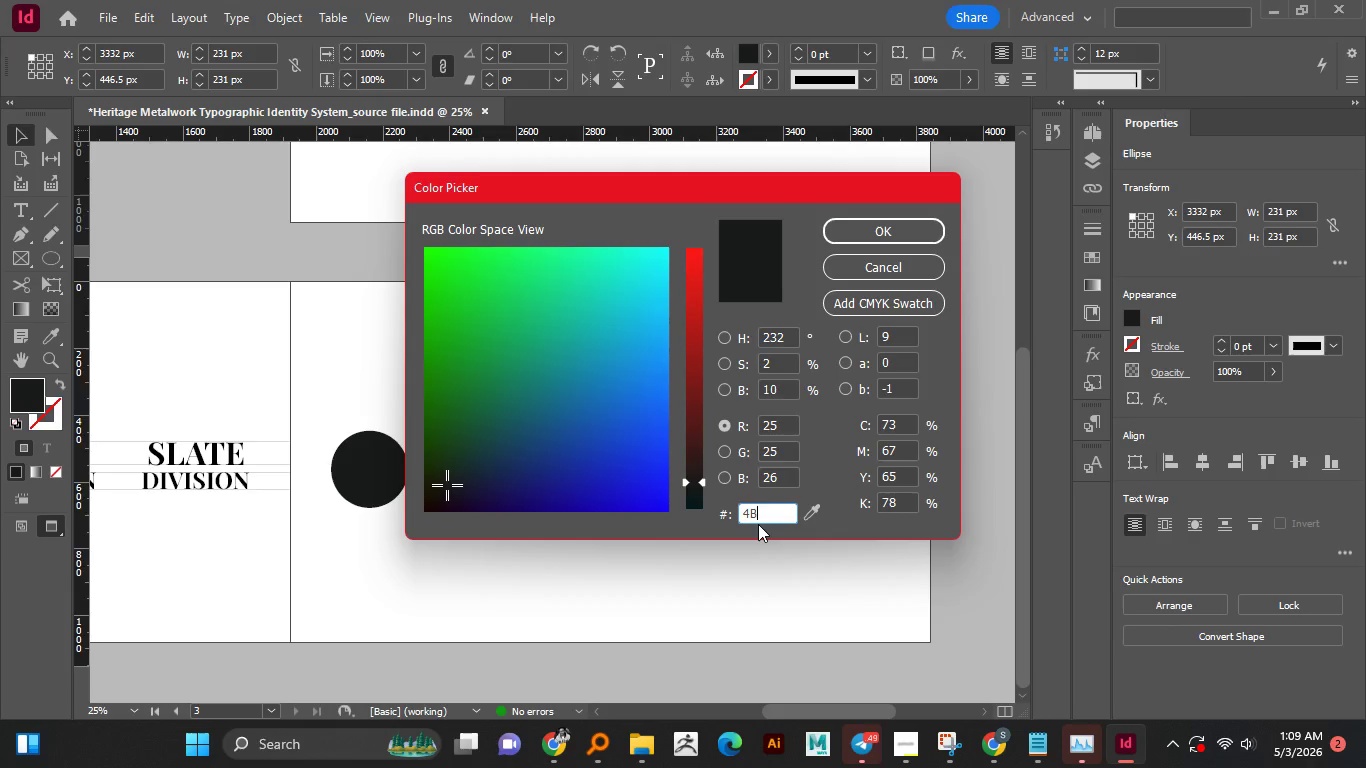 
type(5e56)
key(NumpadEnter)
 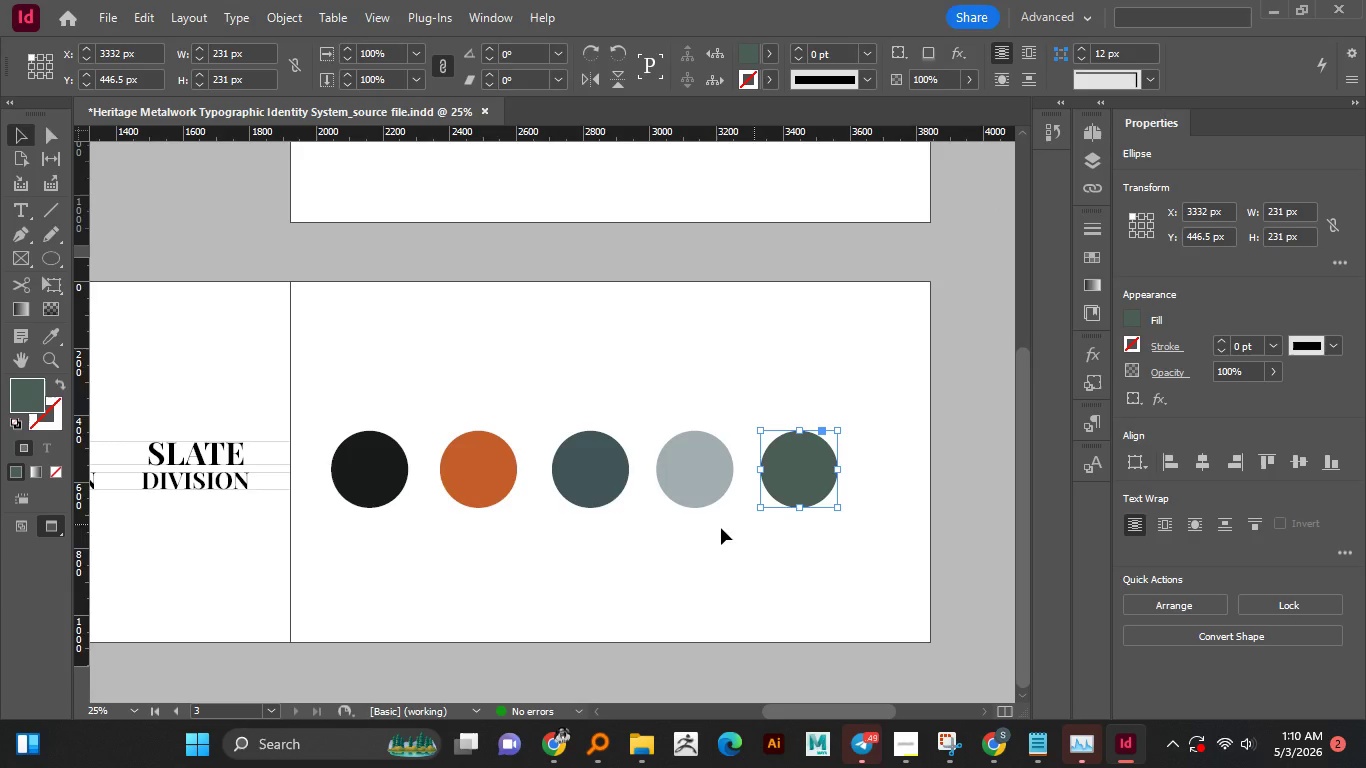 
left_click([742, 551])
 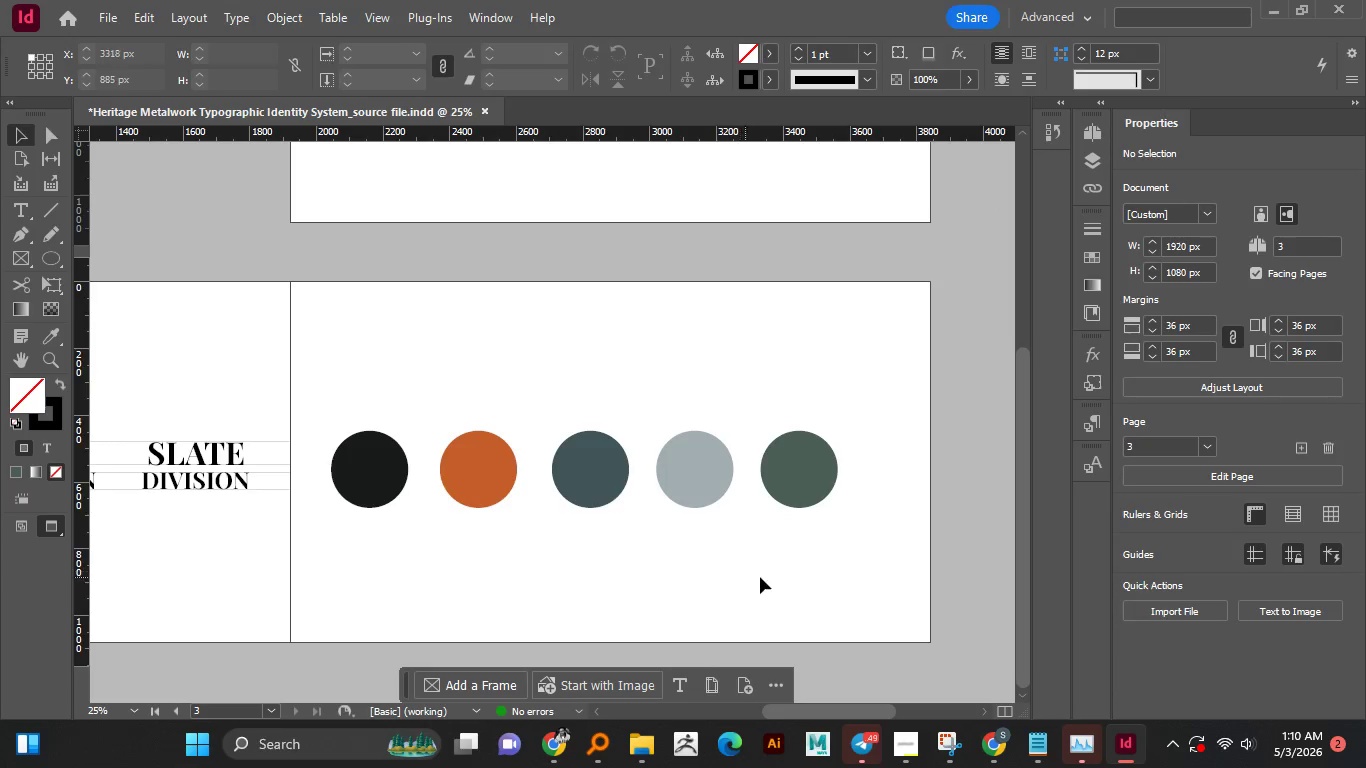 
hold_key(key=AltLeft, duration=1.01)
scroll: coordinate [697, 507], scroll_direction: down, amount: 4.0
 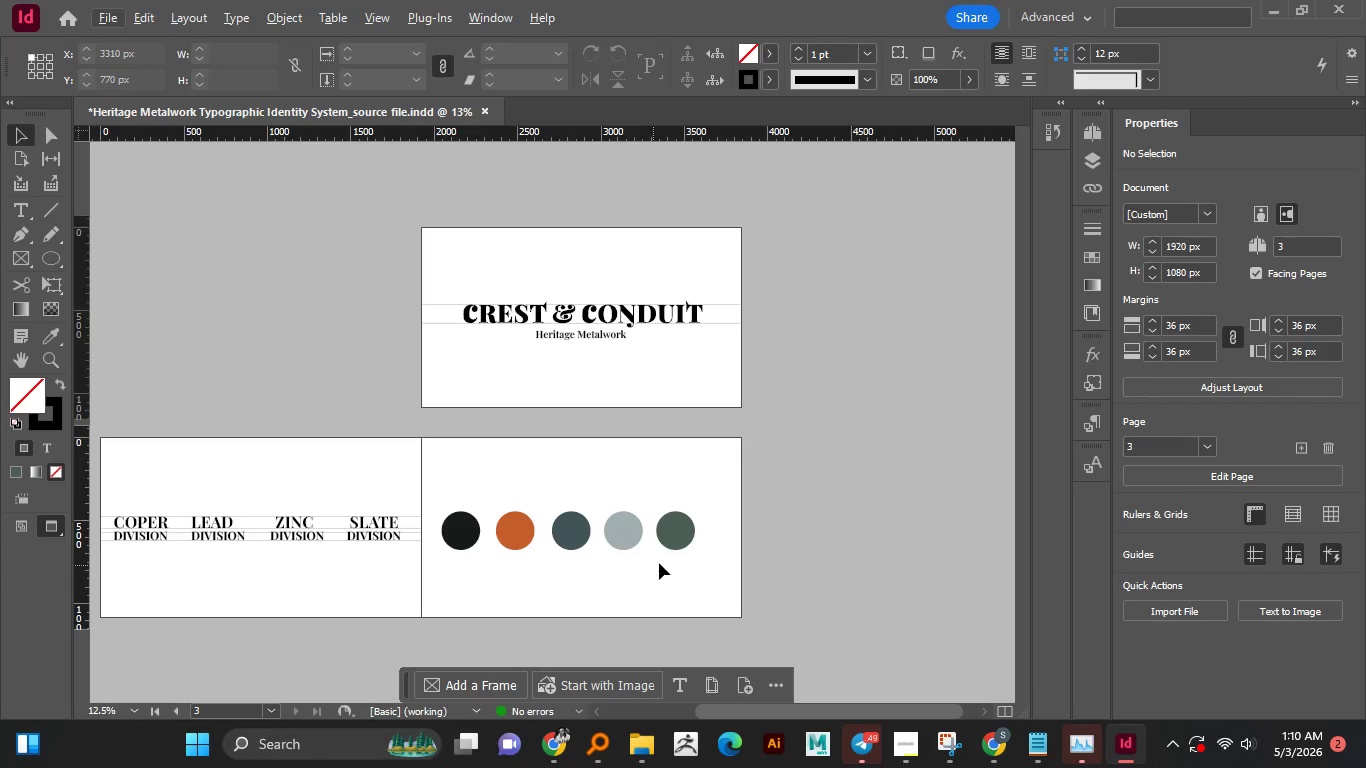 
left_click_drag(start_coordinate=[707, 563], to_coordinate=[435, 506])
 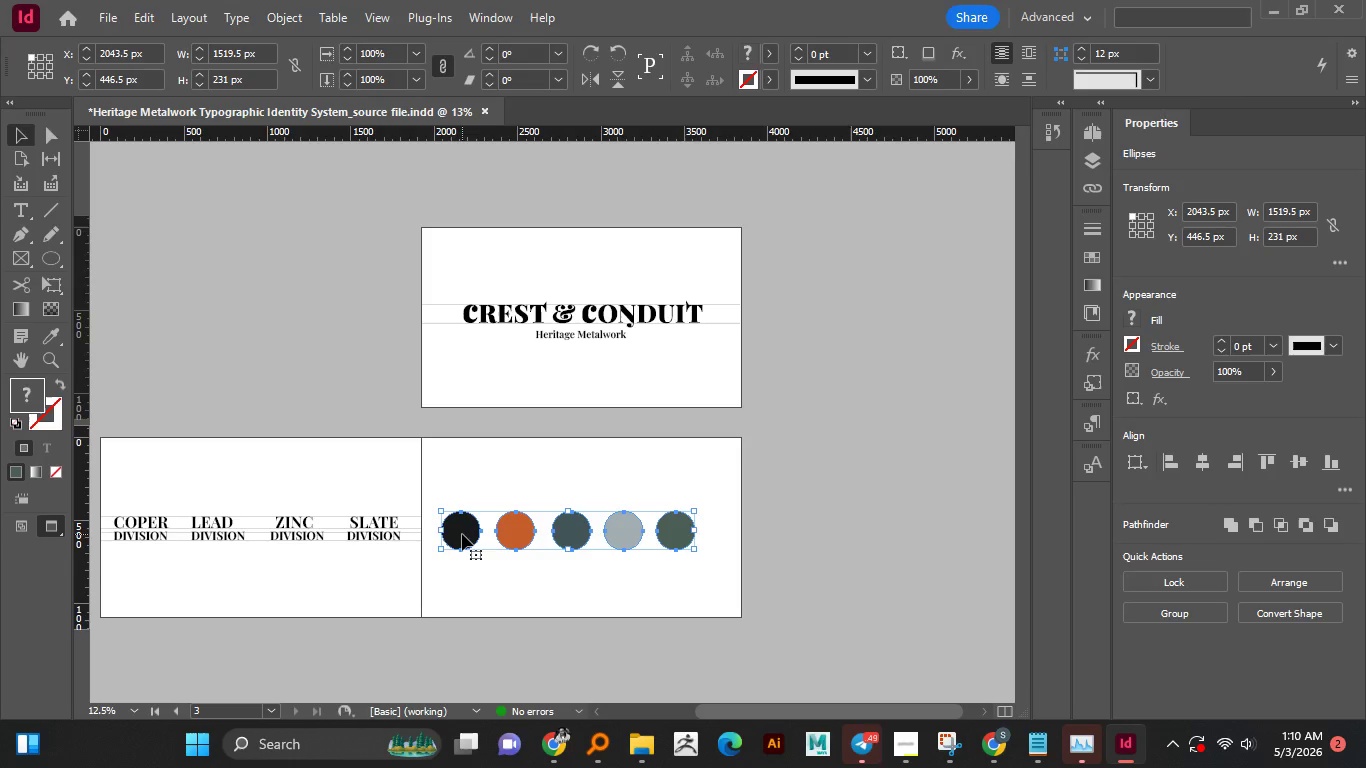 
left_click_drag(start_coordinate=[462, 534], to_coordinate=[471, 534])
 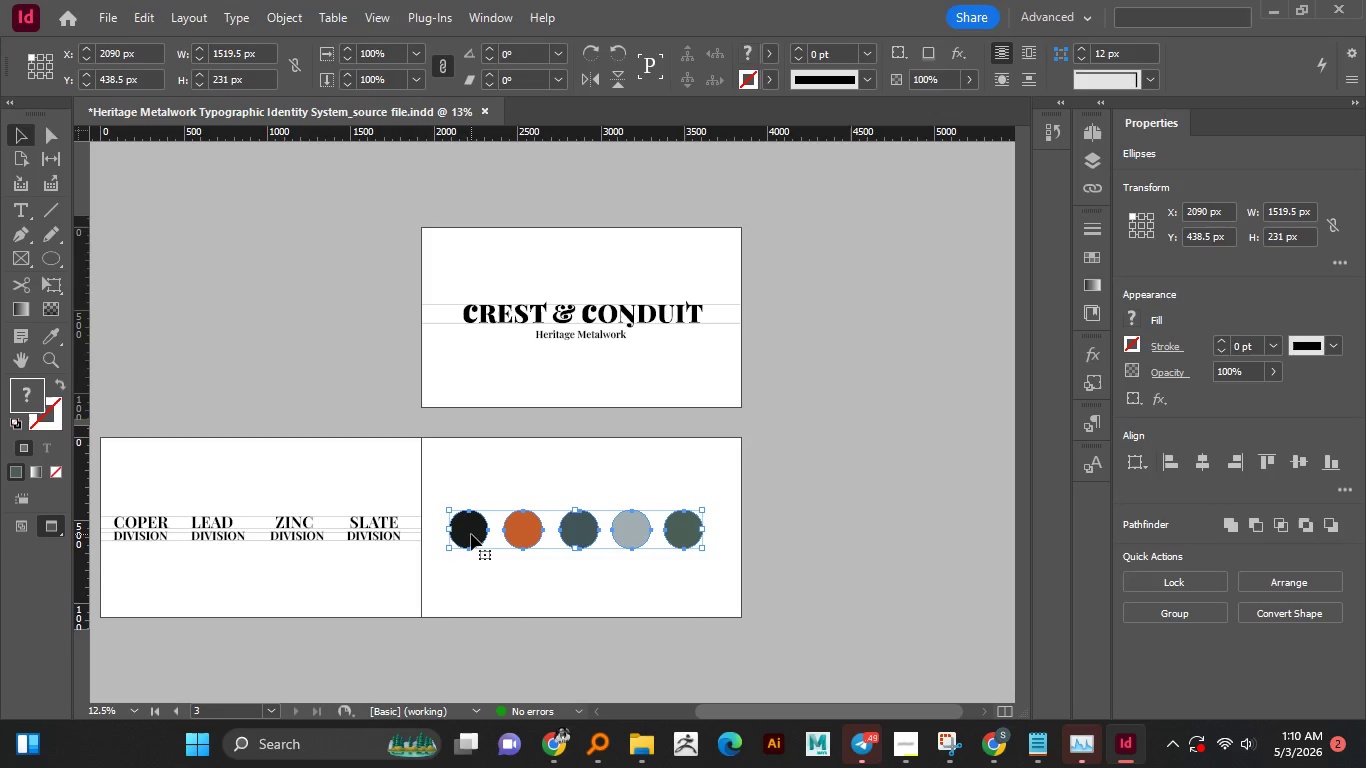 
left_click_drag(start_coordinate=[471, 534], to_coordinate=[476, 506])
 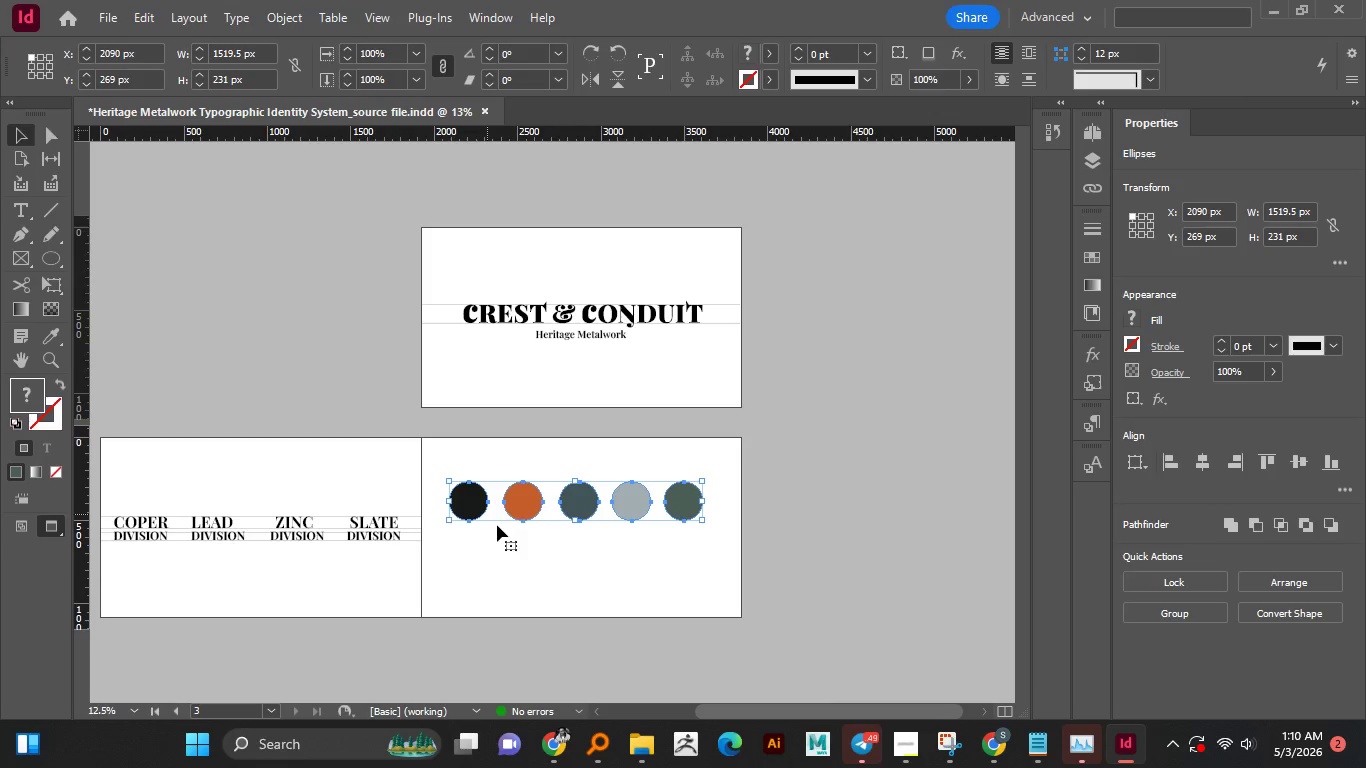 
hold_key(key=ShiftLeft, duration=1.51)
 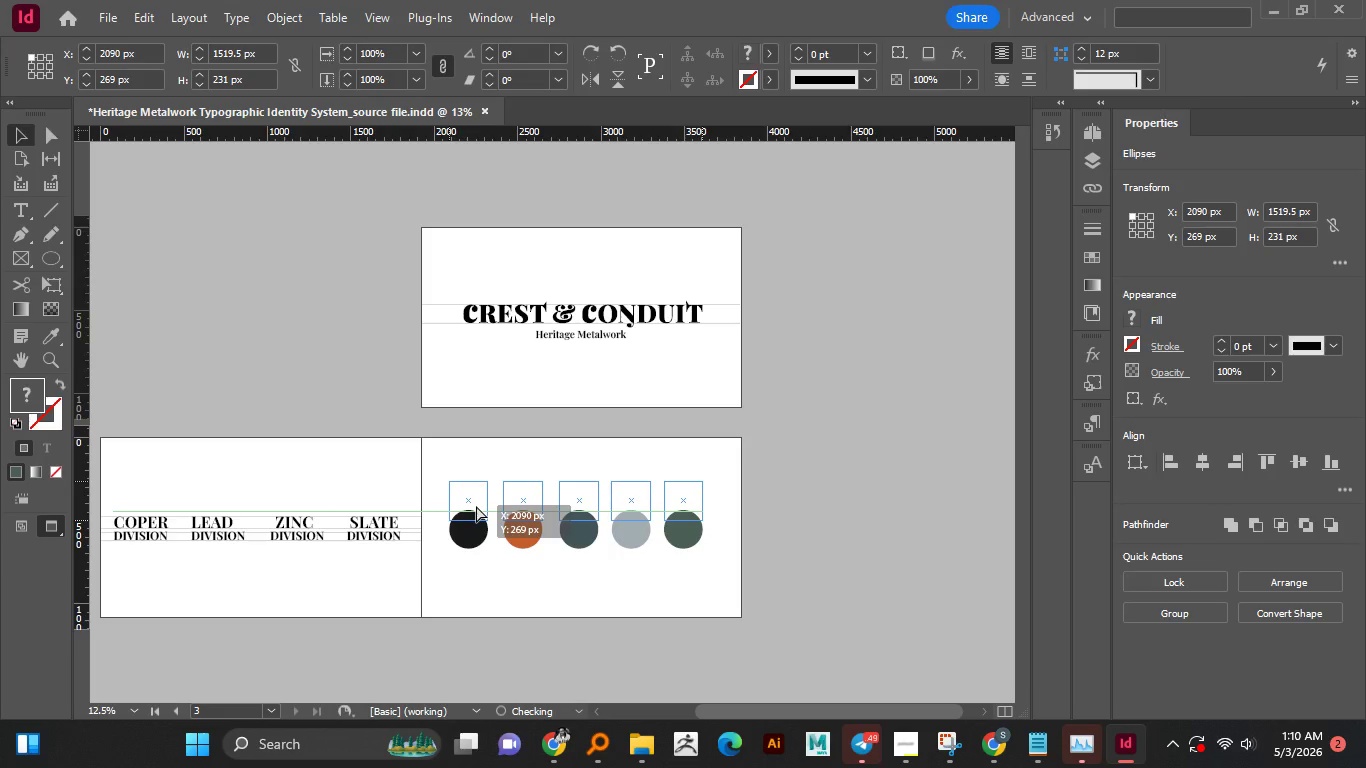 
hold_key(key=ShiftLeft, duration=1.03)
 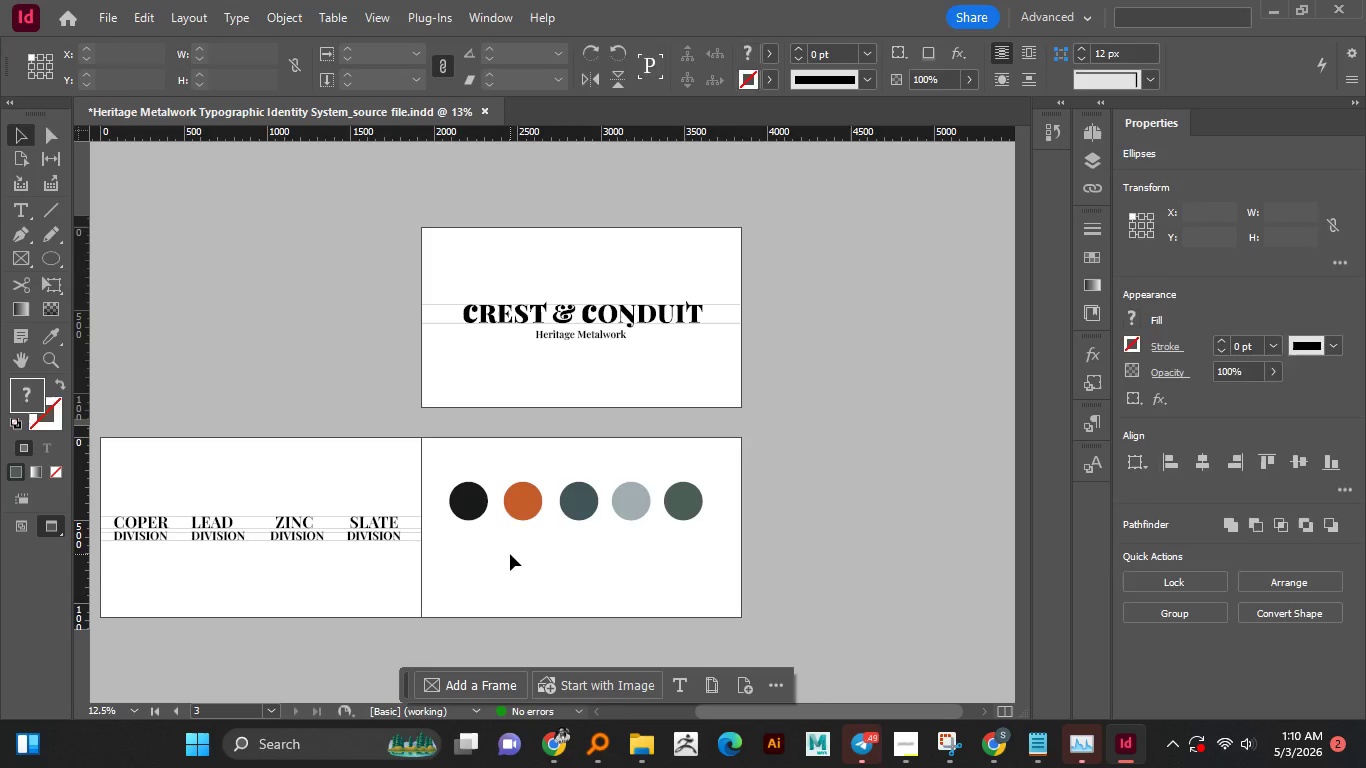 
scroll: coordinate [510, 550], scroll_direction: down, amount: 4.0
 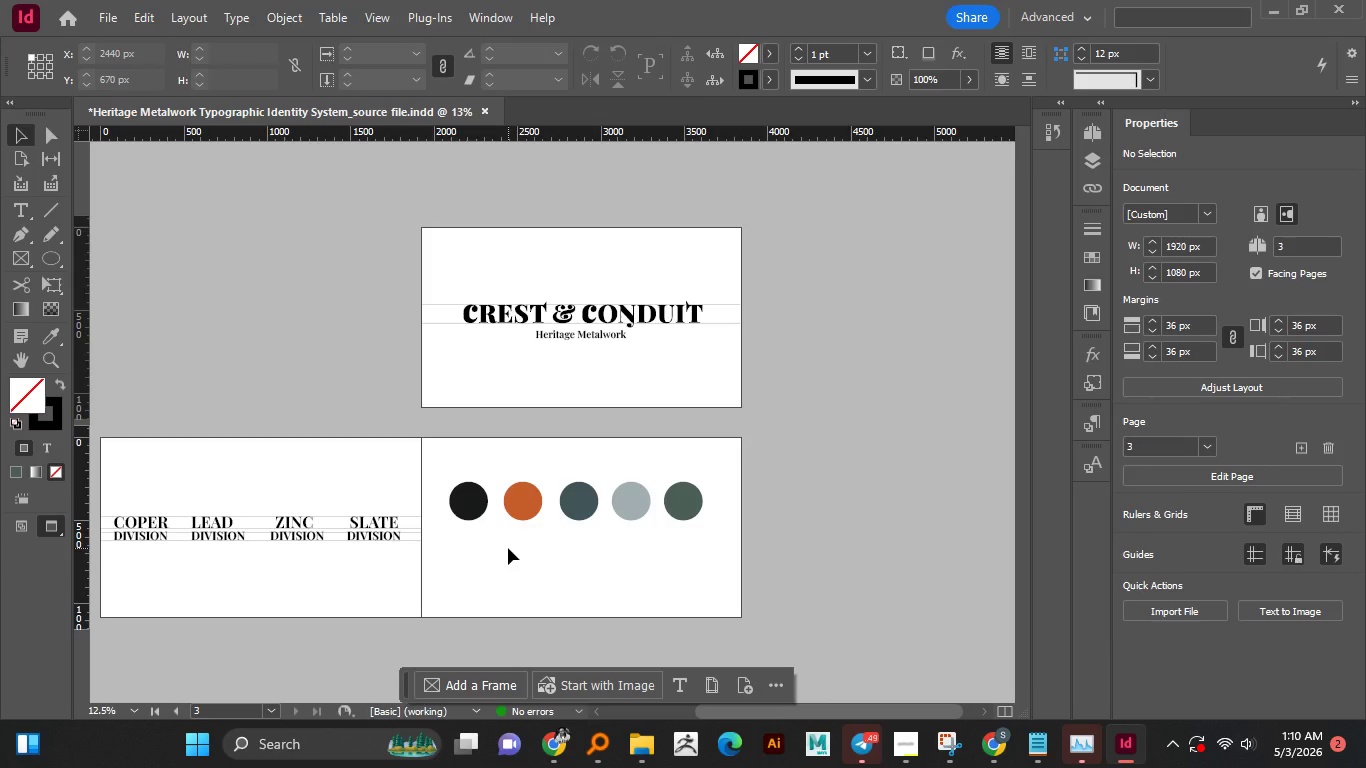 
wait(14.19)
 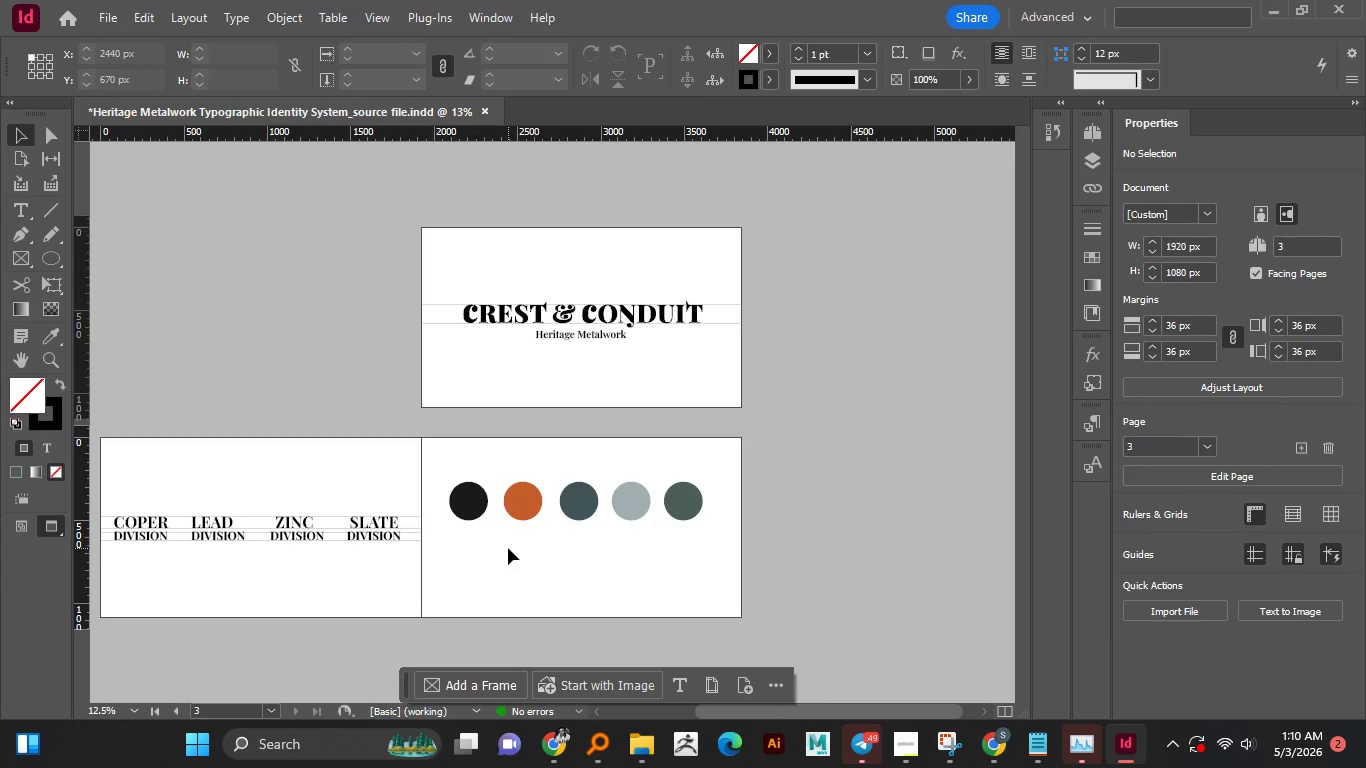 
hold_key(key=AltLeft, duration=0.62)
 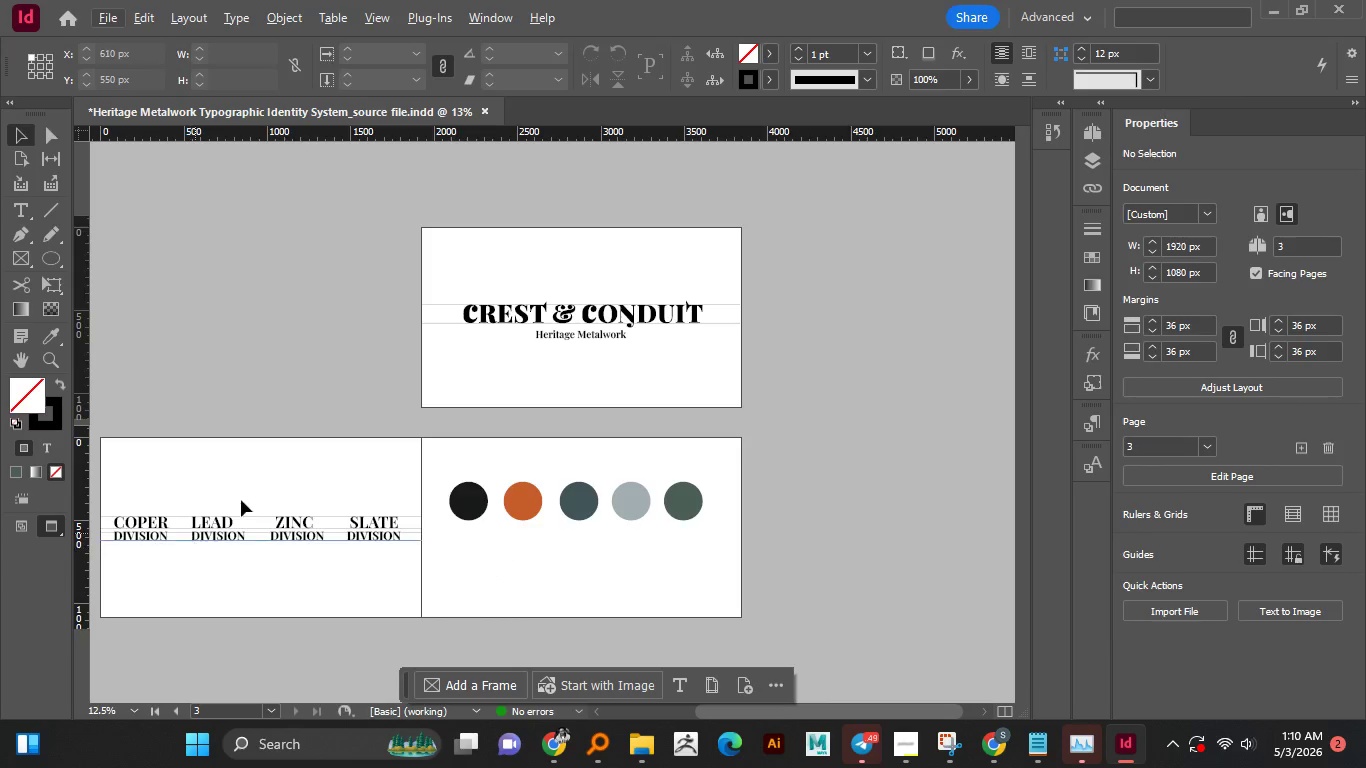 
left_click_drag(start_coordinate=[447, 285], to_coordinate=[478, 347])
 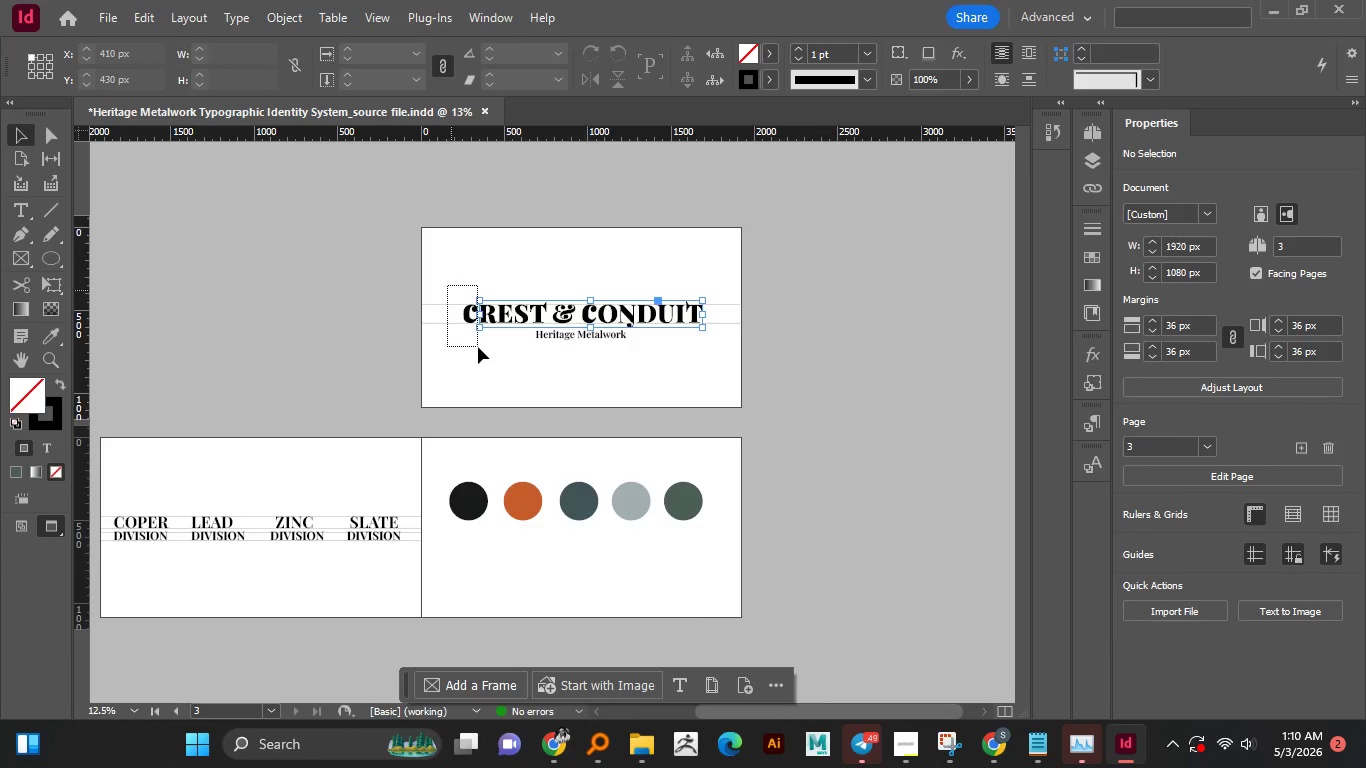 
left_click_drag(start_coordinate=[458, 277], to_coordinate=[713, 321])
 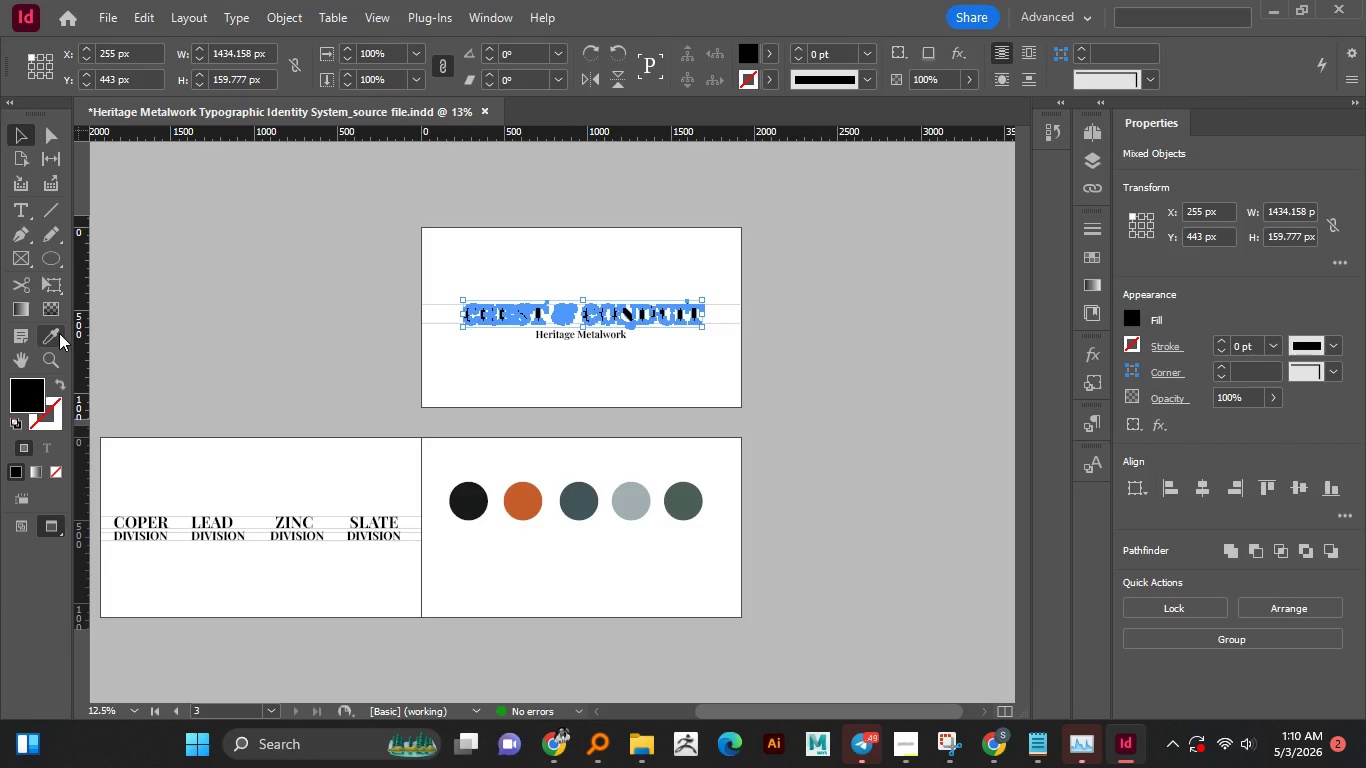 
left_click([57, 333])
 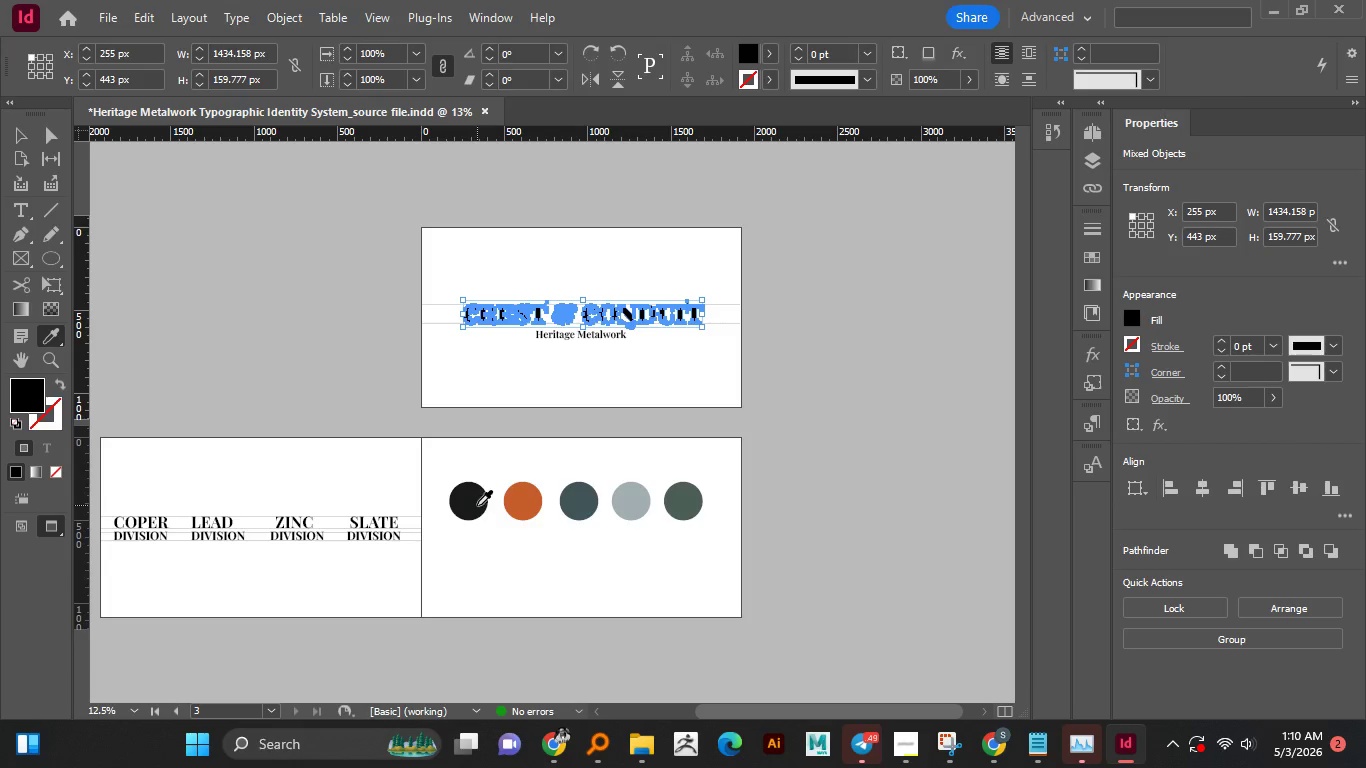 
left_click([477, 505])
 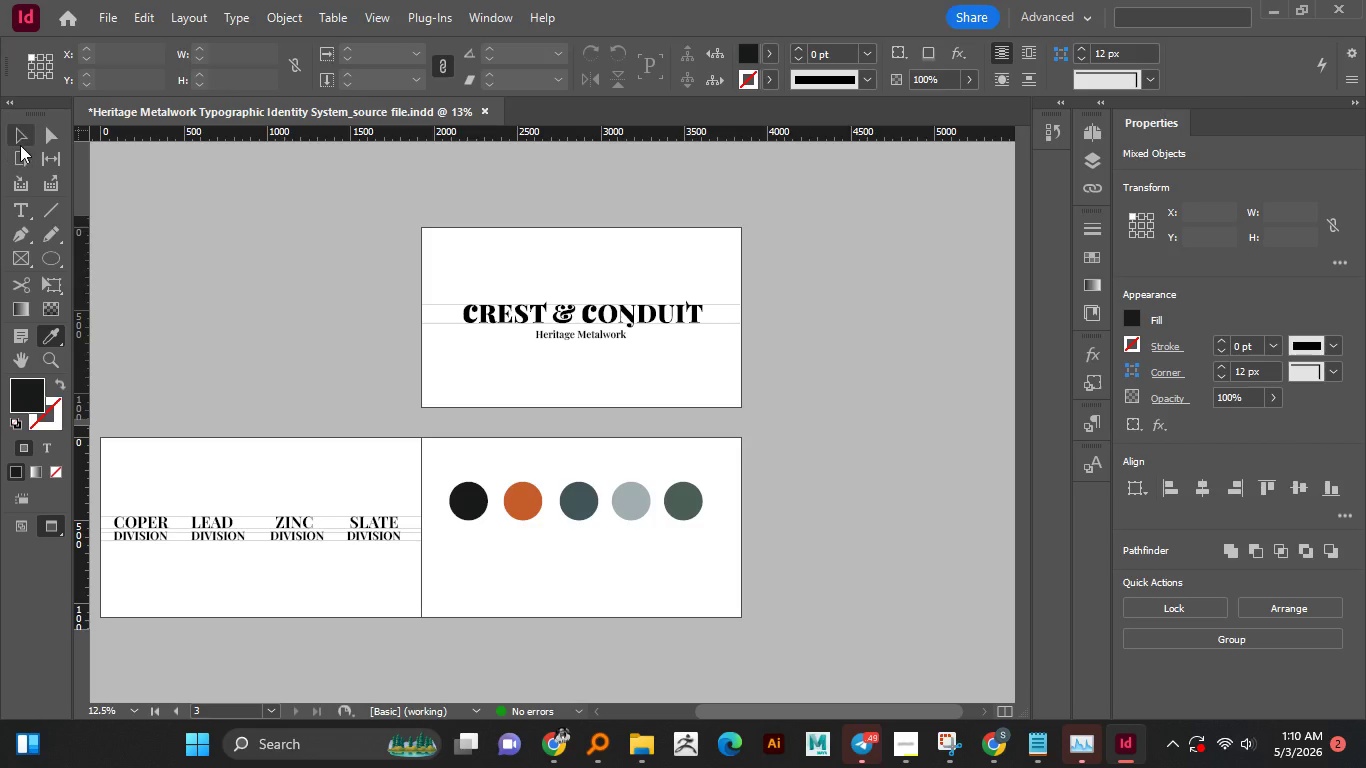 
left_click_drag(start_coordinate=[23, 144], to_coordinate=[160, 525])
 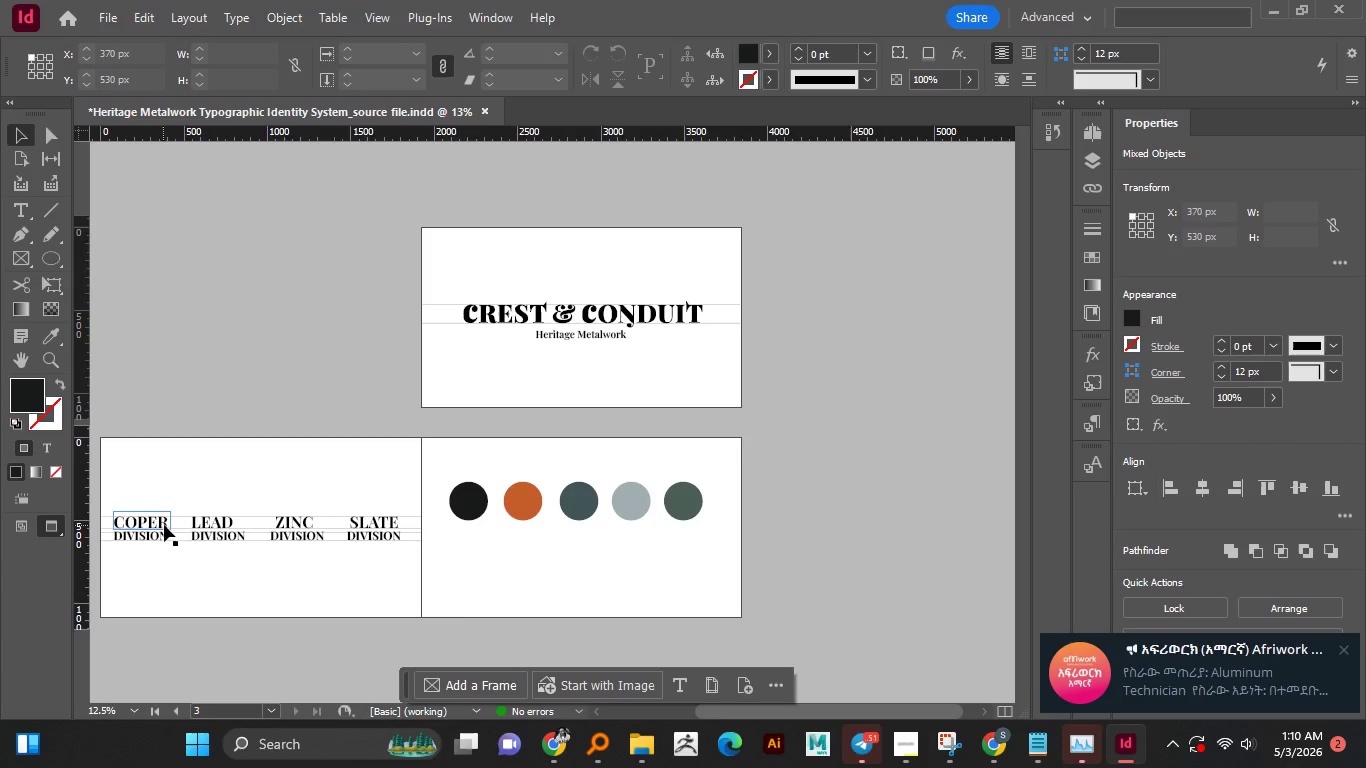 
left_click([160, 525])
 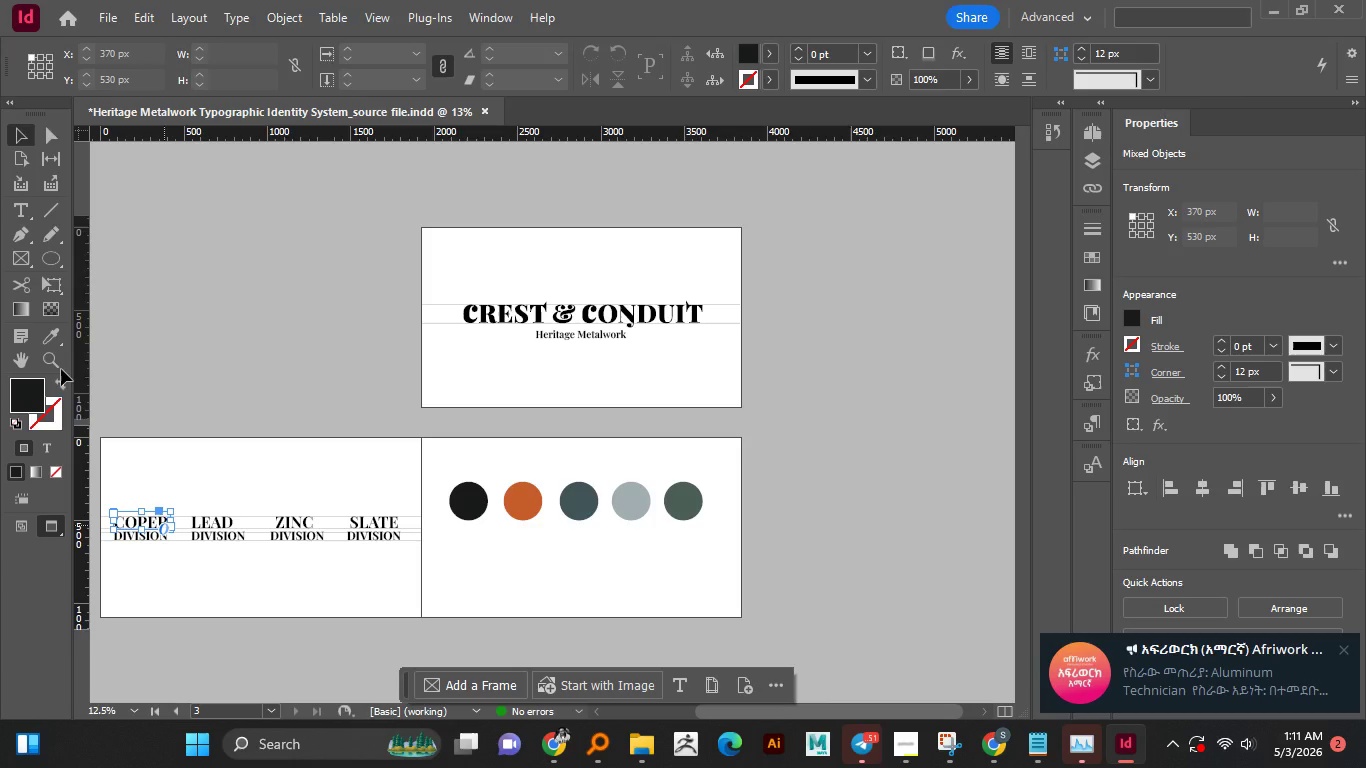 
left_click([53, 339])
 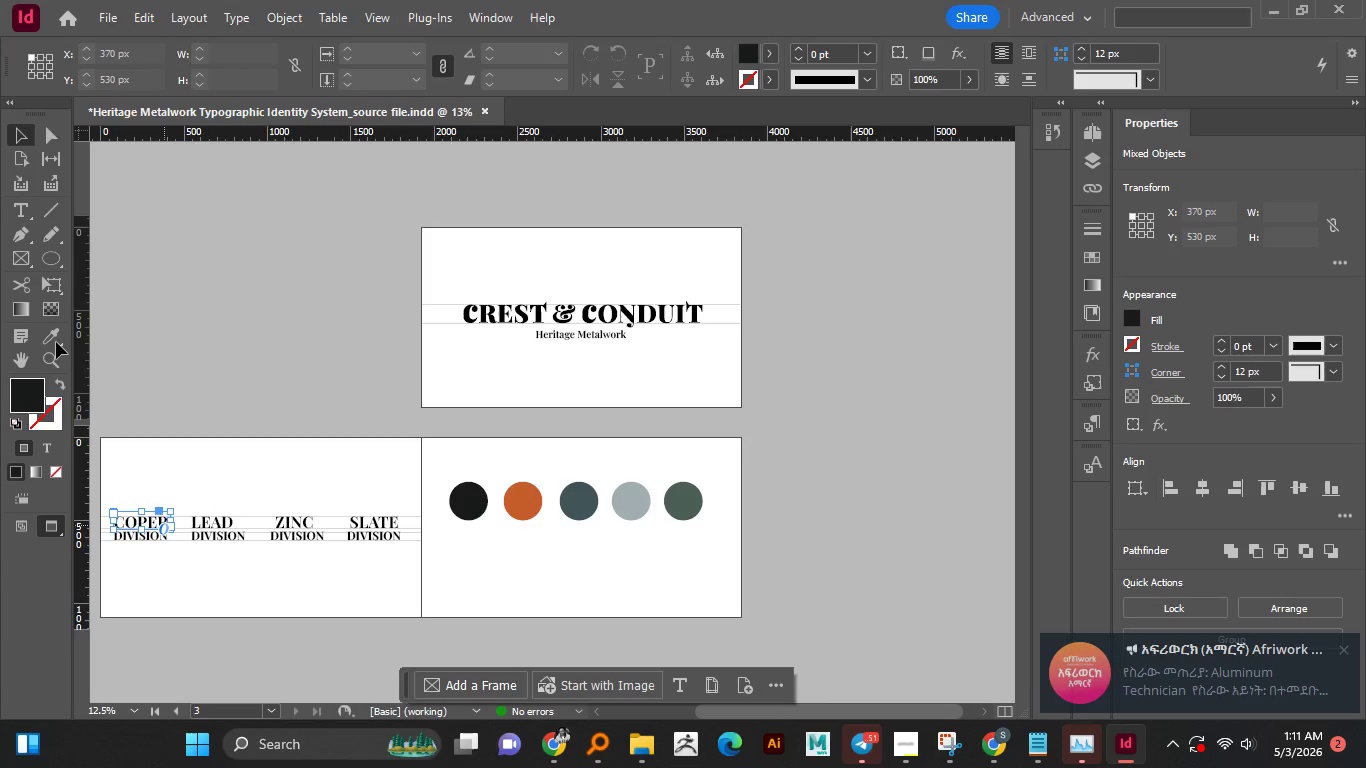 
left_click([55, 337])
 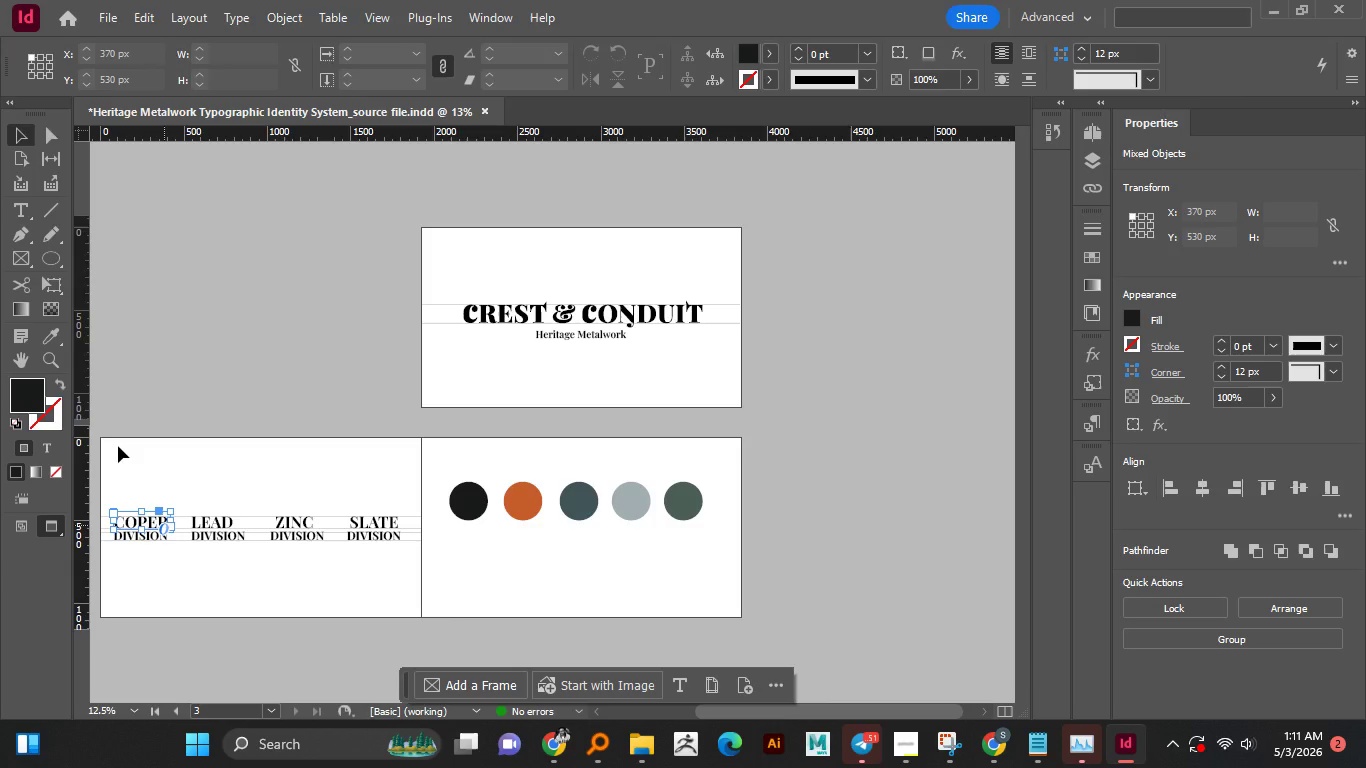 
wait(9.77)
 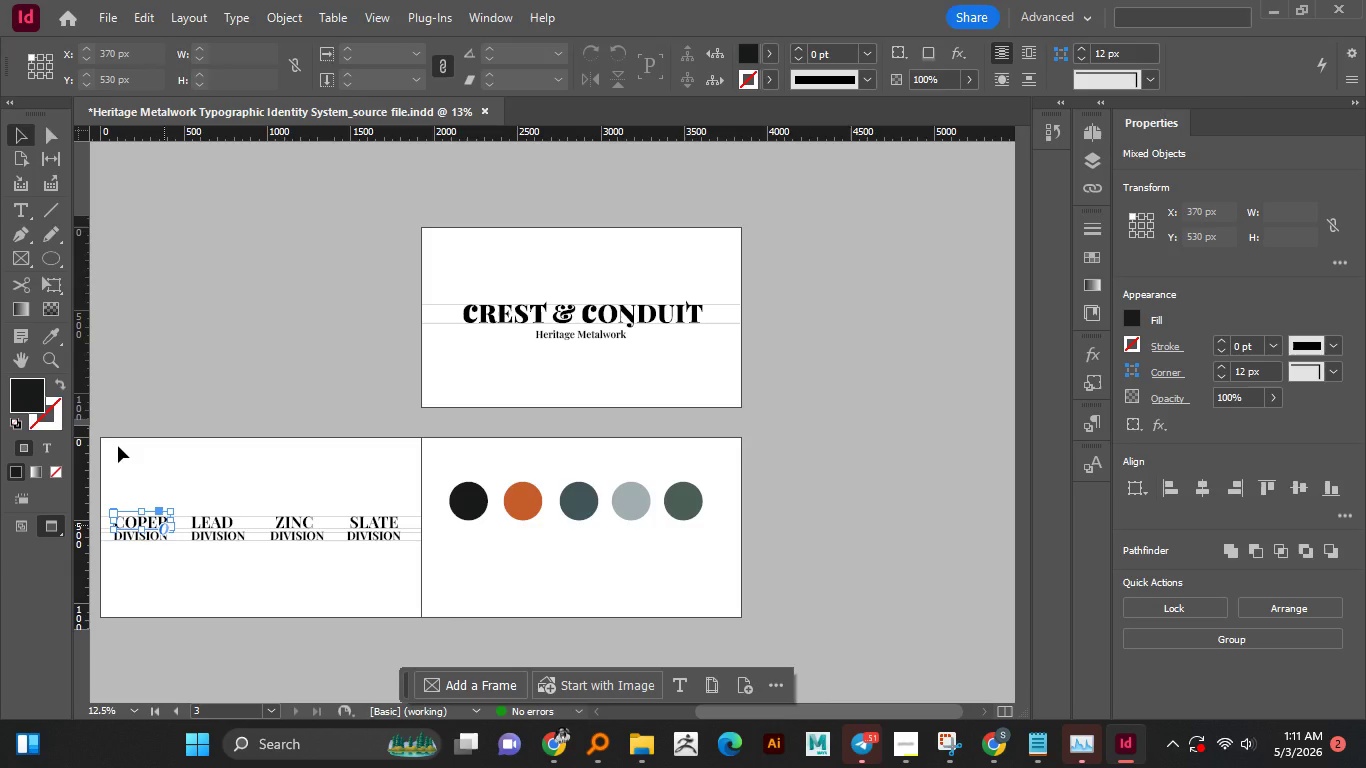 
left_click([535, 502])
 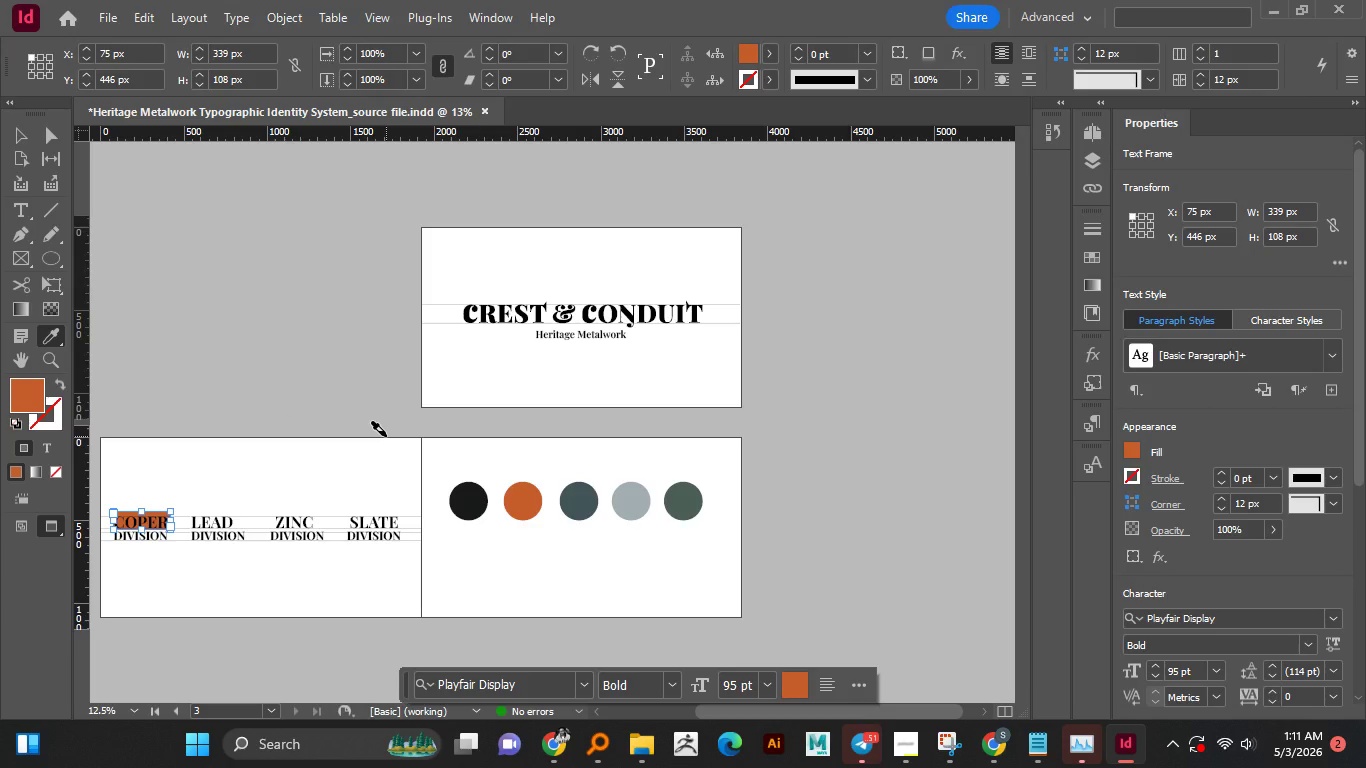 
key(Control+Z)
 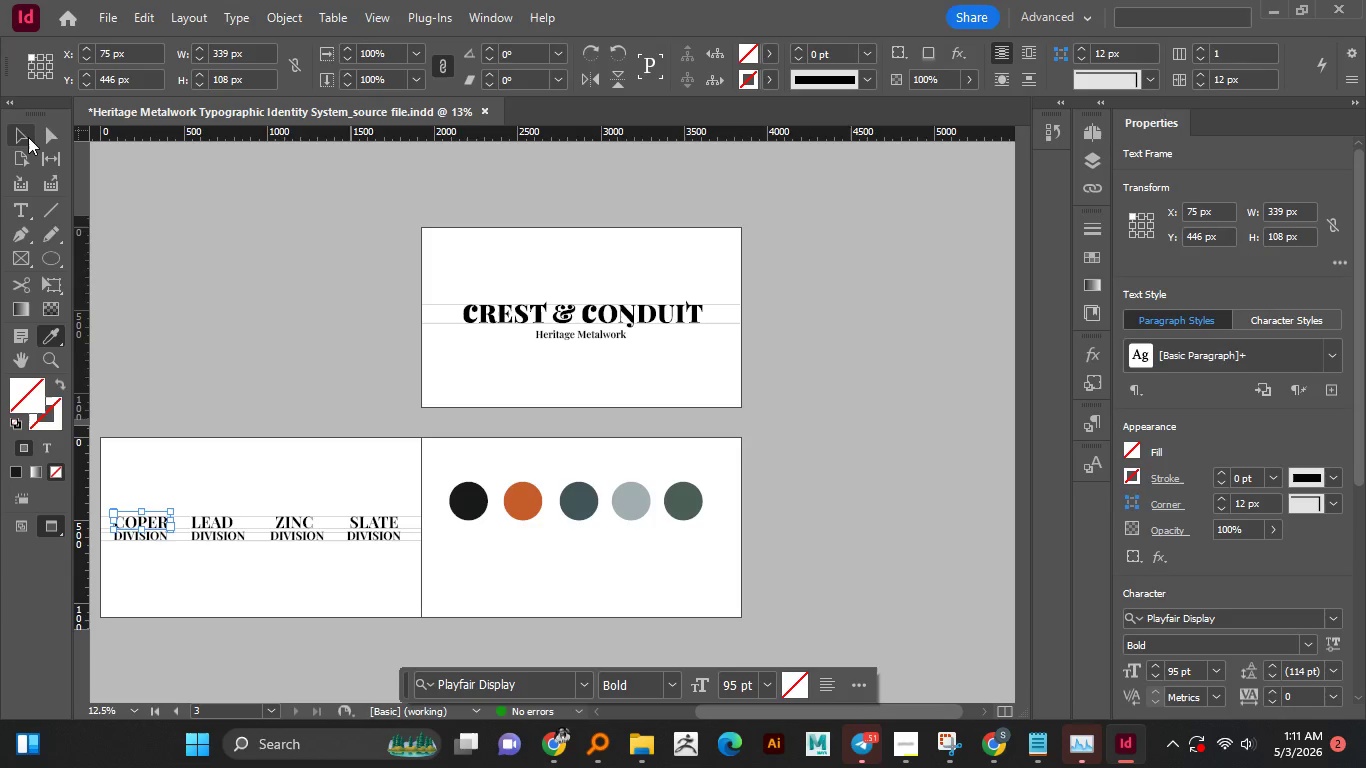 
left_click([28, 136])
 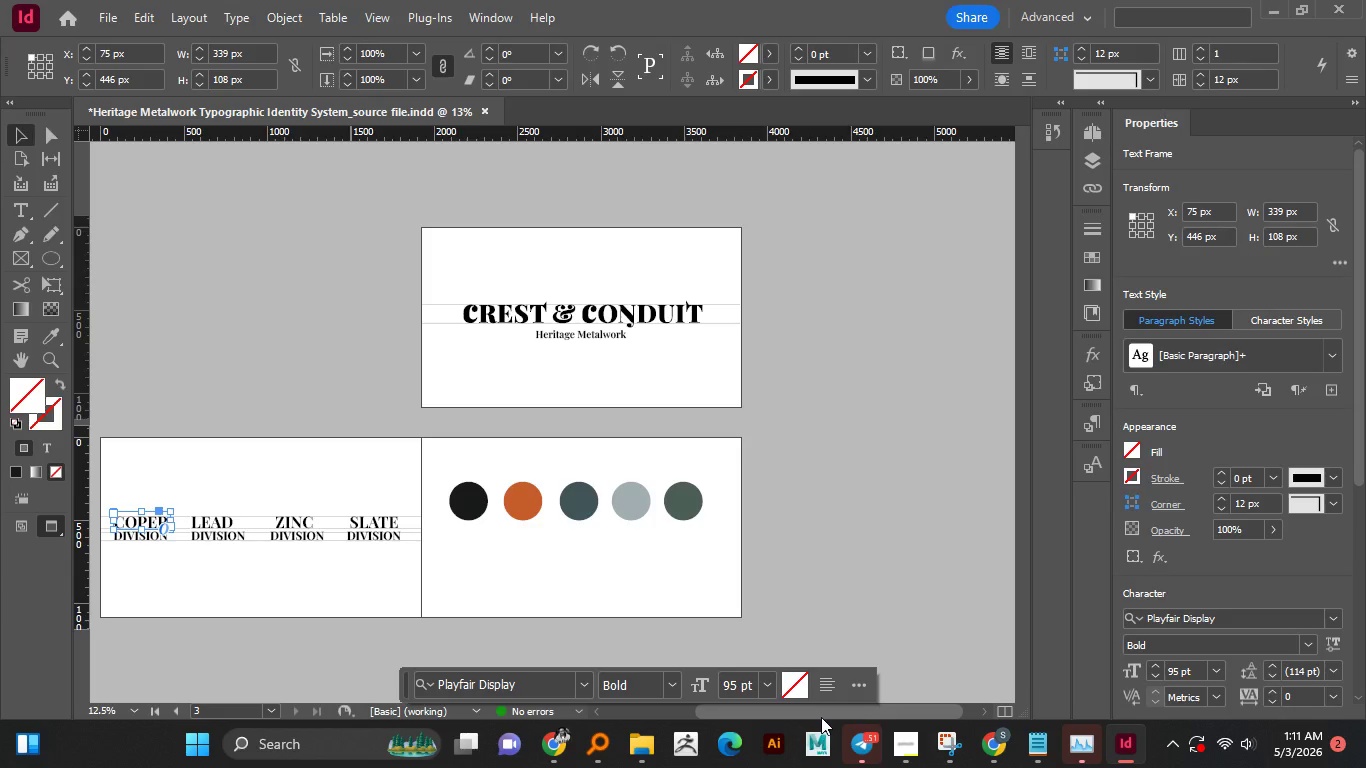 
left_click_drag(start_coordinate=[820, 717], to_coordinate=[741, 723])
 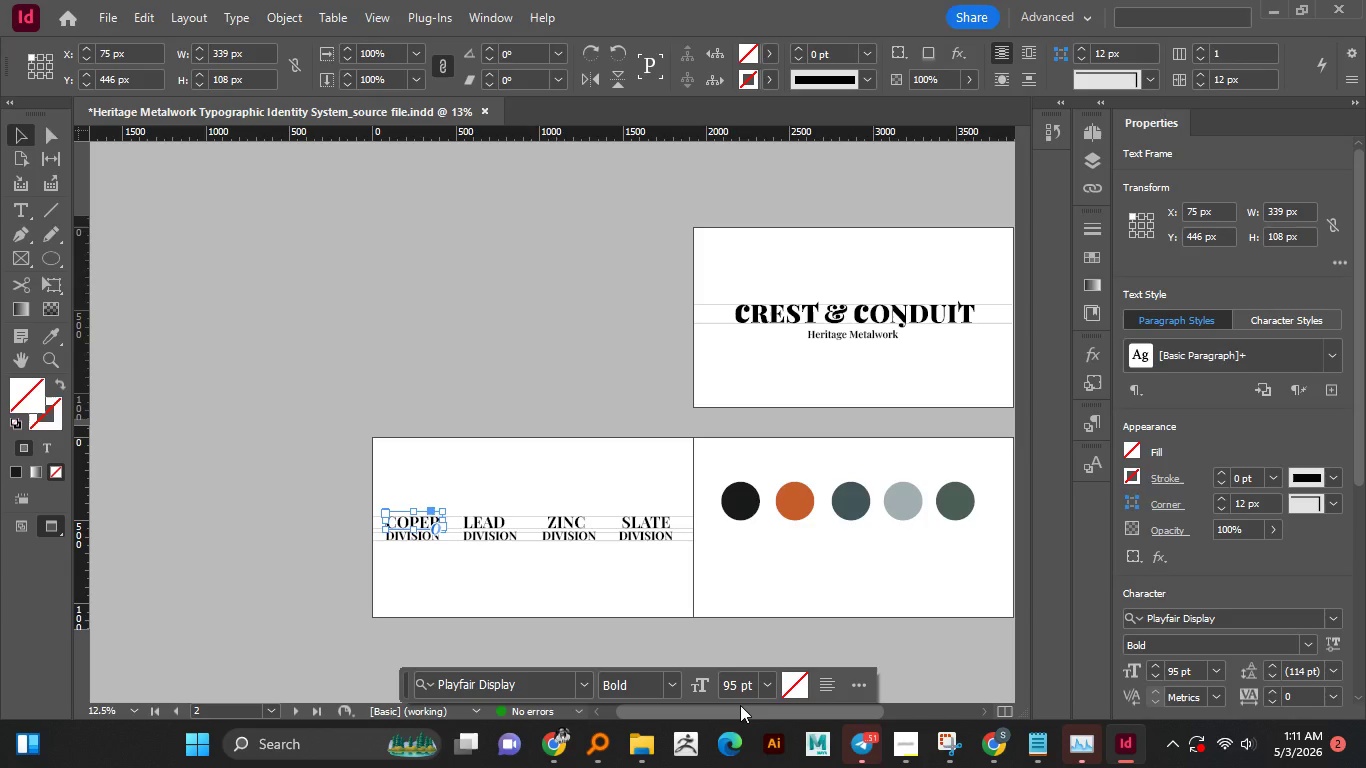 
wait(9.73)
 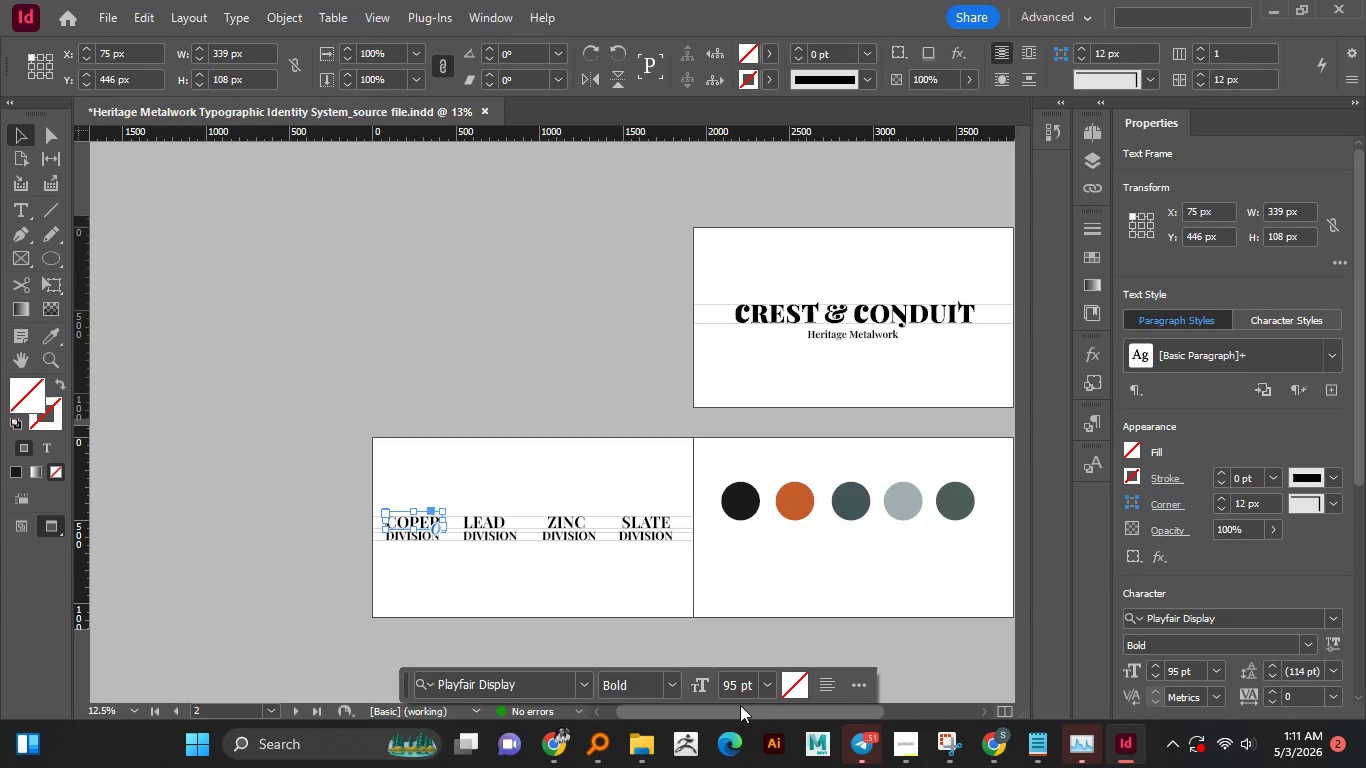 
left_click([1138, 453])
 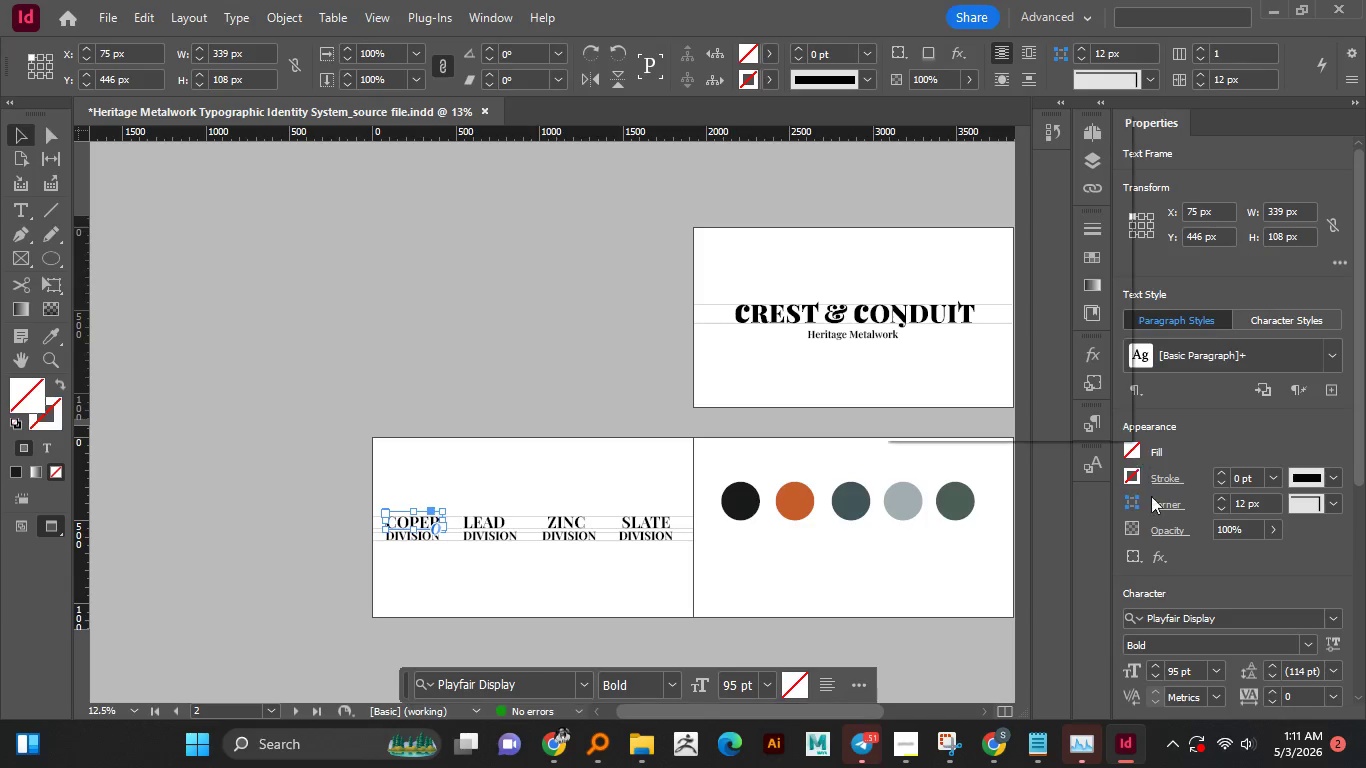 
scroll: coordinate [1192, 631], scroll_direction: down, amount: 5.0
 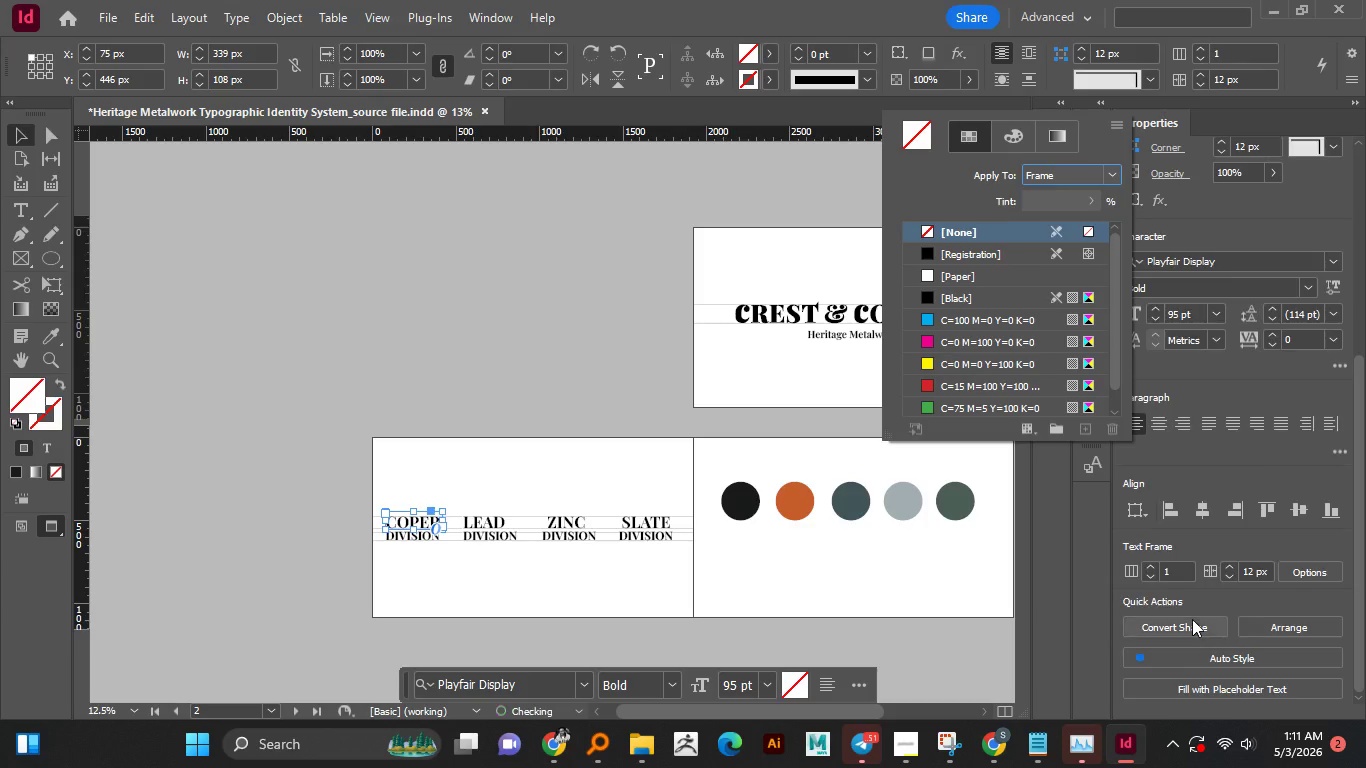 
scroll: coordinate [1192, 619], scroll_direction: up, amount: 3.0
 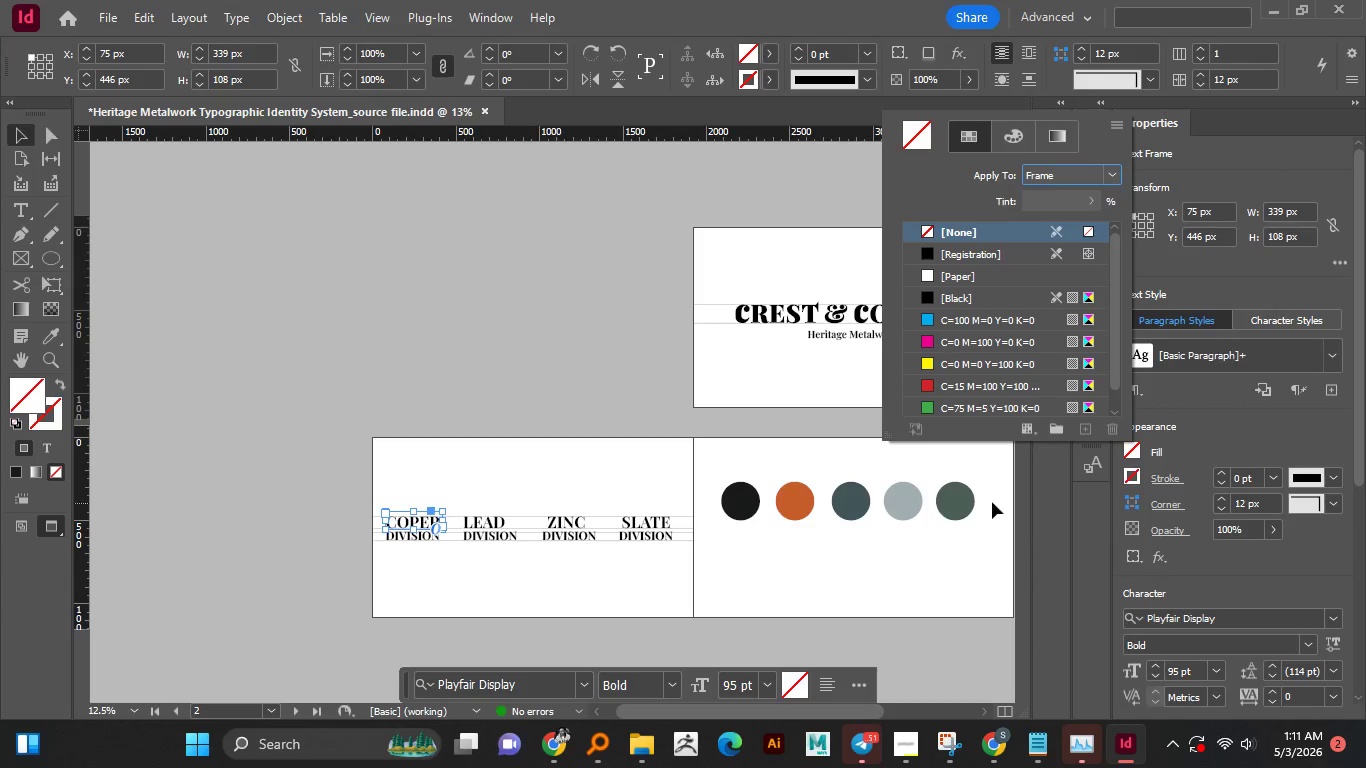 
left_click([739, 507])
 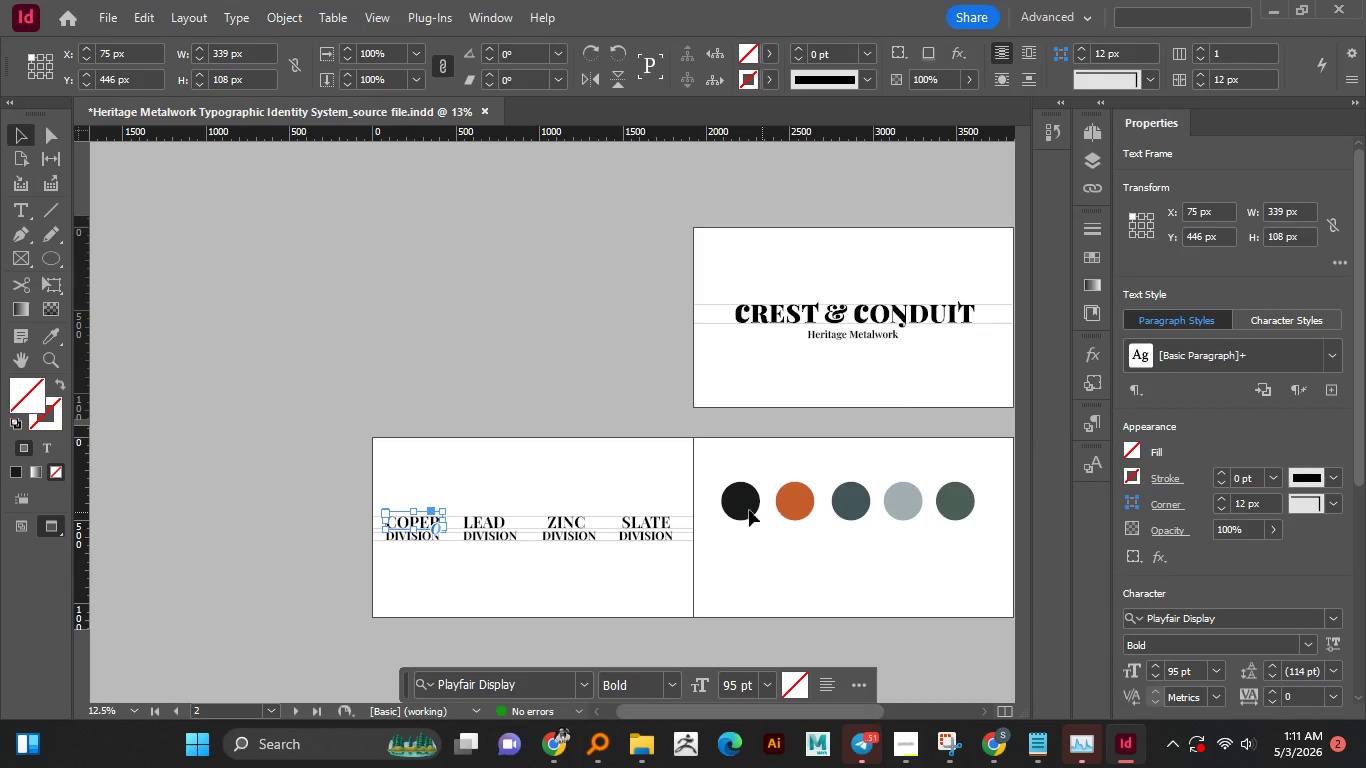 
left_click([743, 508])
 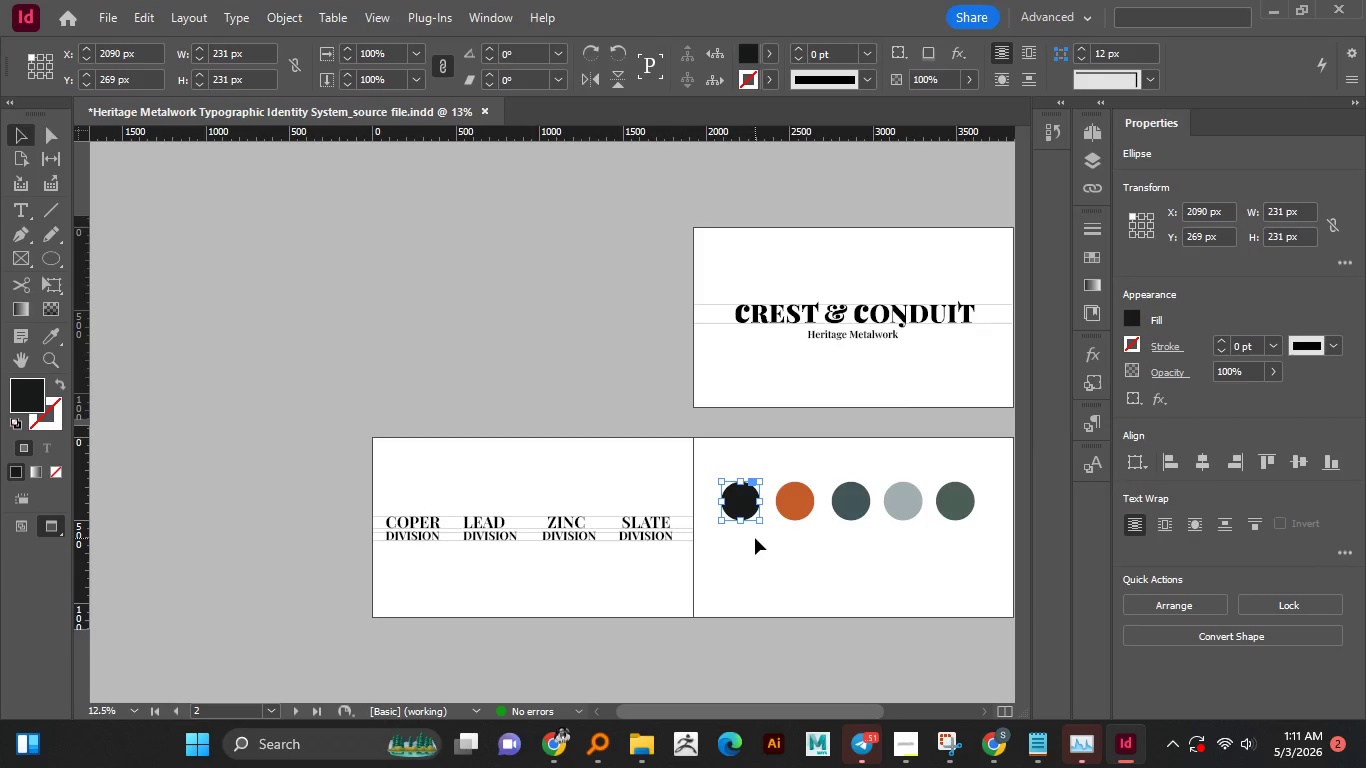 
scroll: coordinate [755, 538], scroll_direction: down, amount: 2.0
 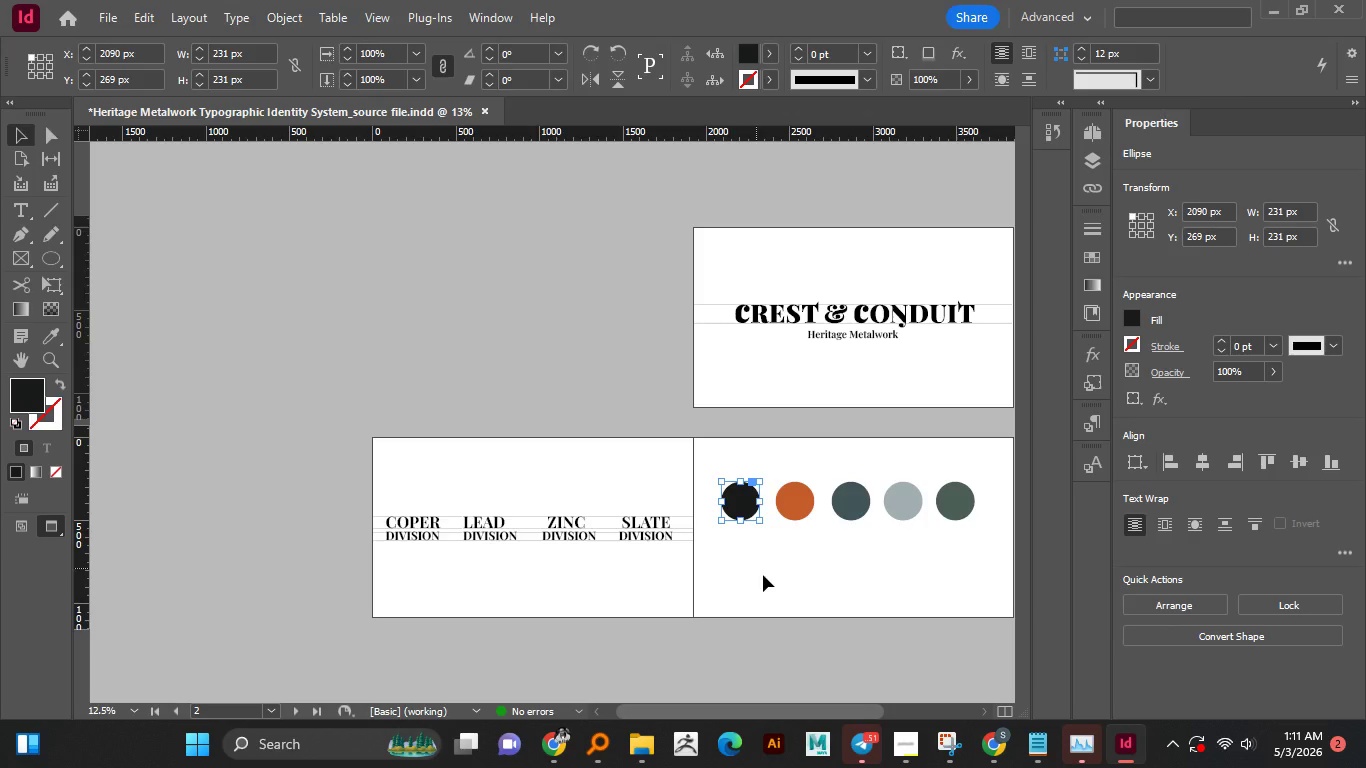 
hold_key(key=AltLeft, duration=1.51)
scroll: coordinate [775, 551], scroll_direction: up, amount: 1.0
 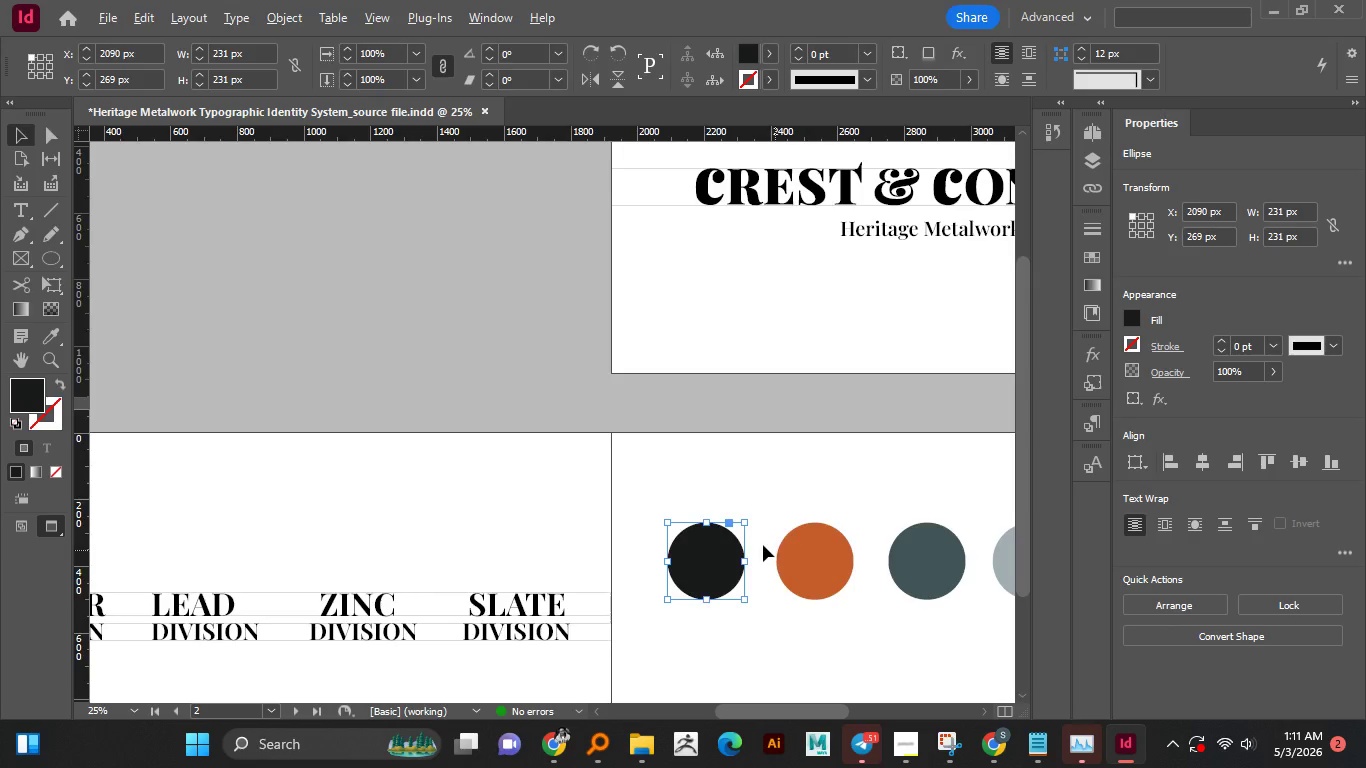 
key(Alt+AltLeft)
 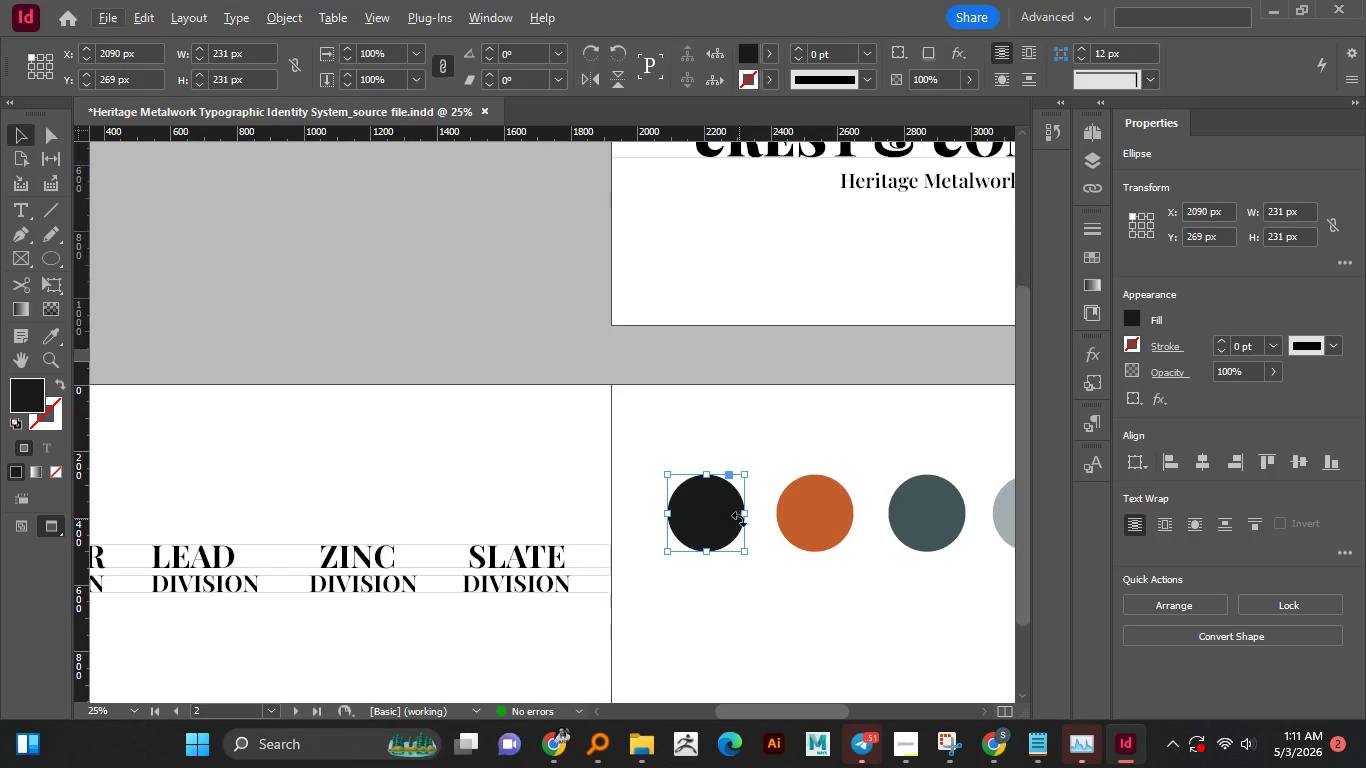 
key(Alt+AltLeft)
 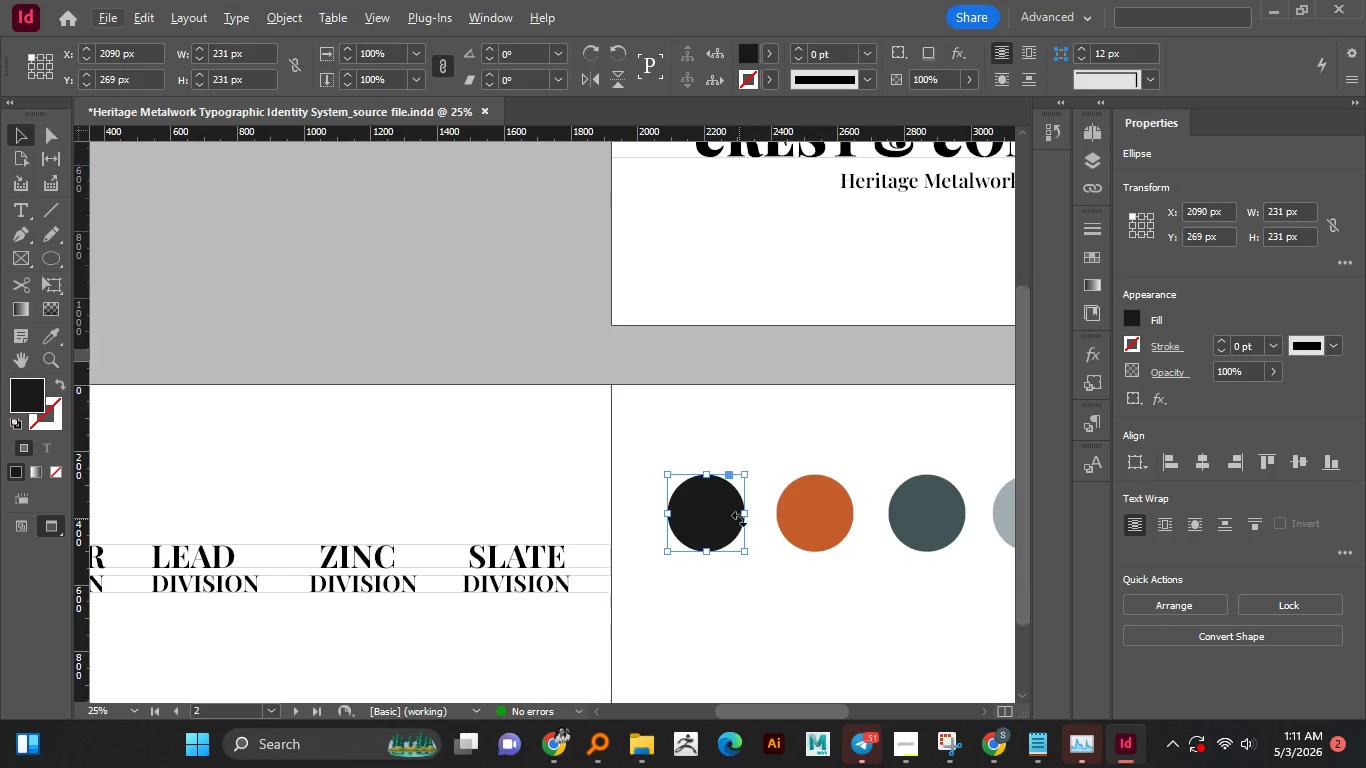 
key(Alt+AltLeft)
 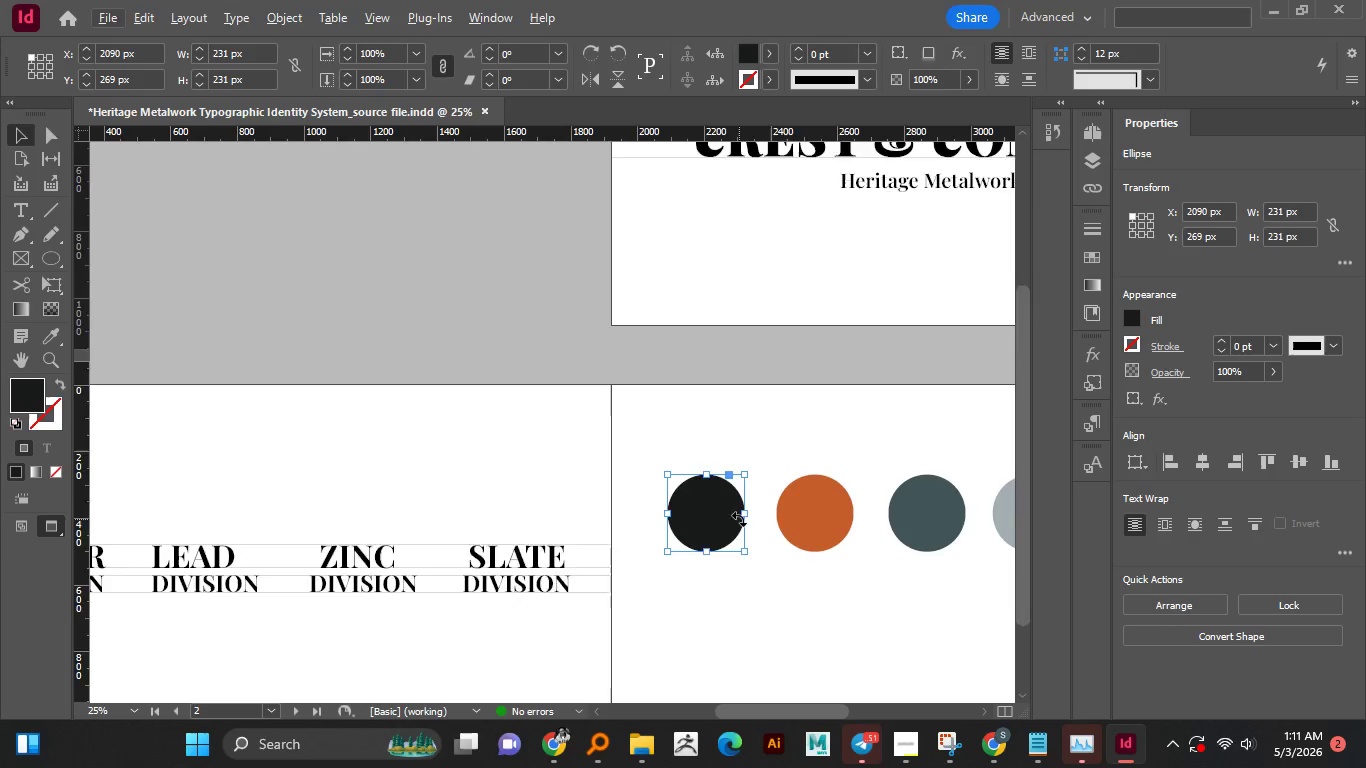 
scroll: coordinate [739, 519], scroll_direction: down, amount: 2.0
 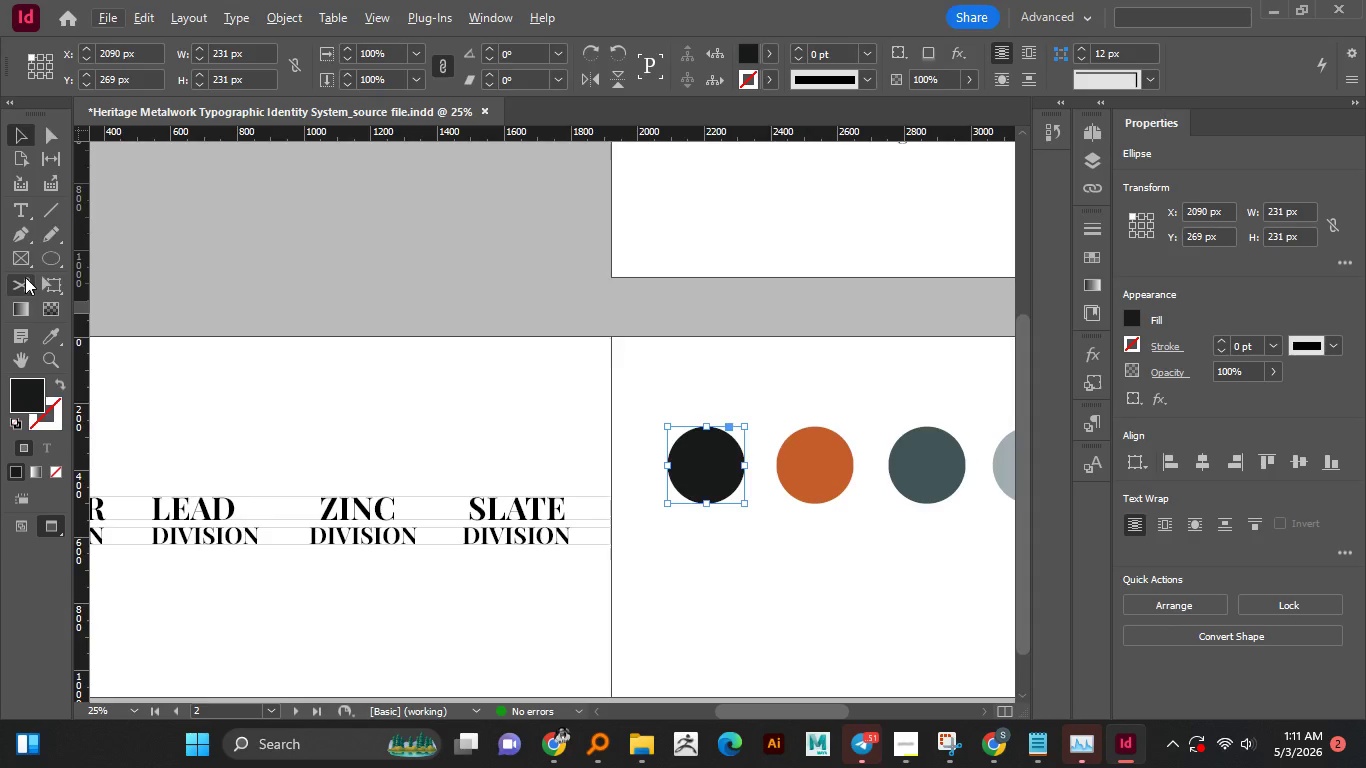 
left_click([30, 210])
 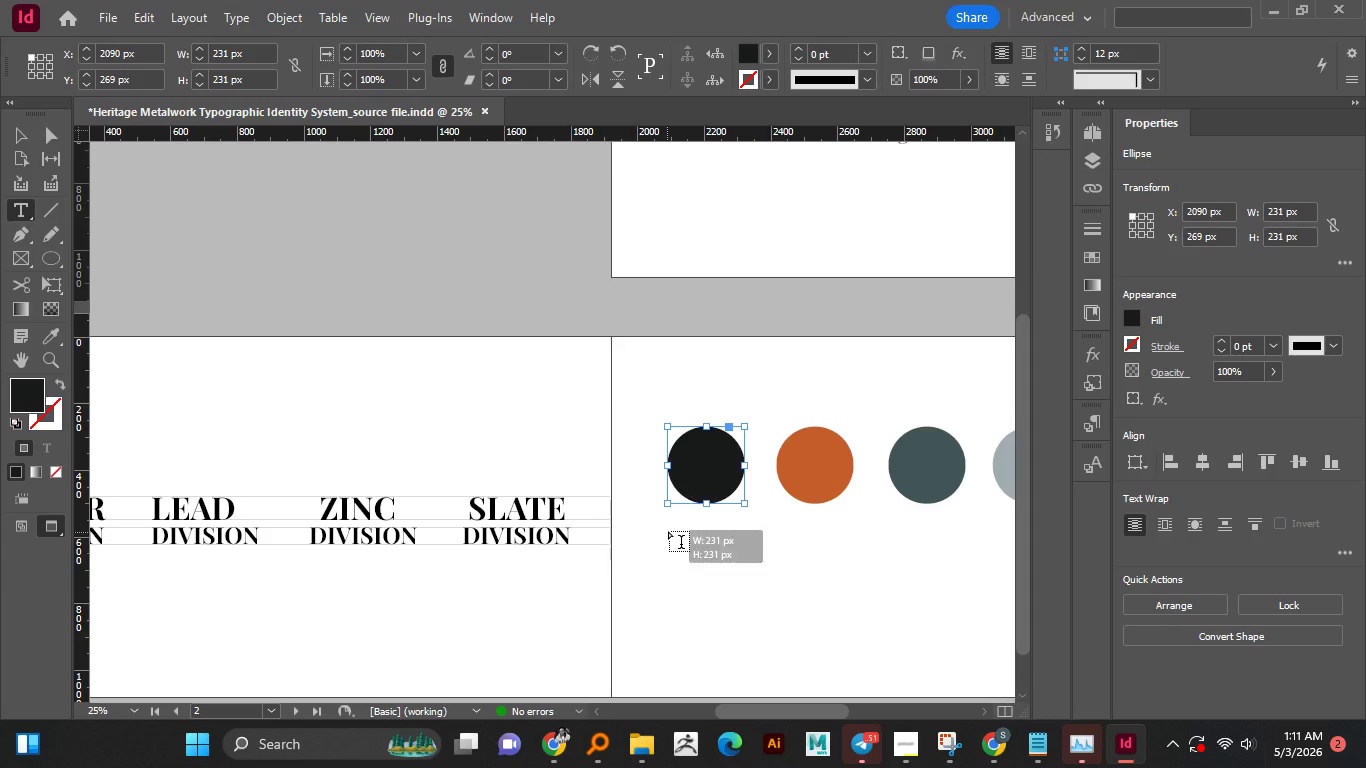 
left_click([668, 531])
 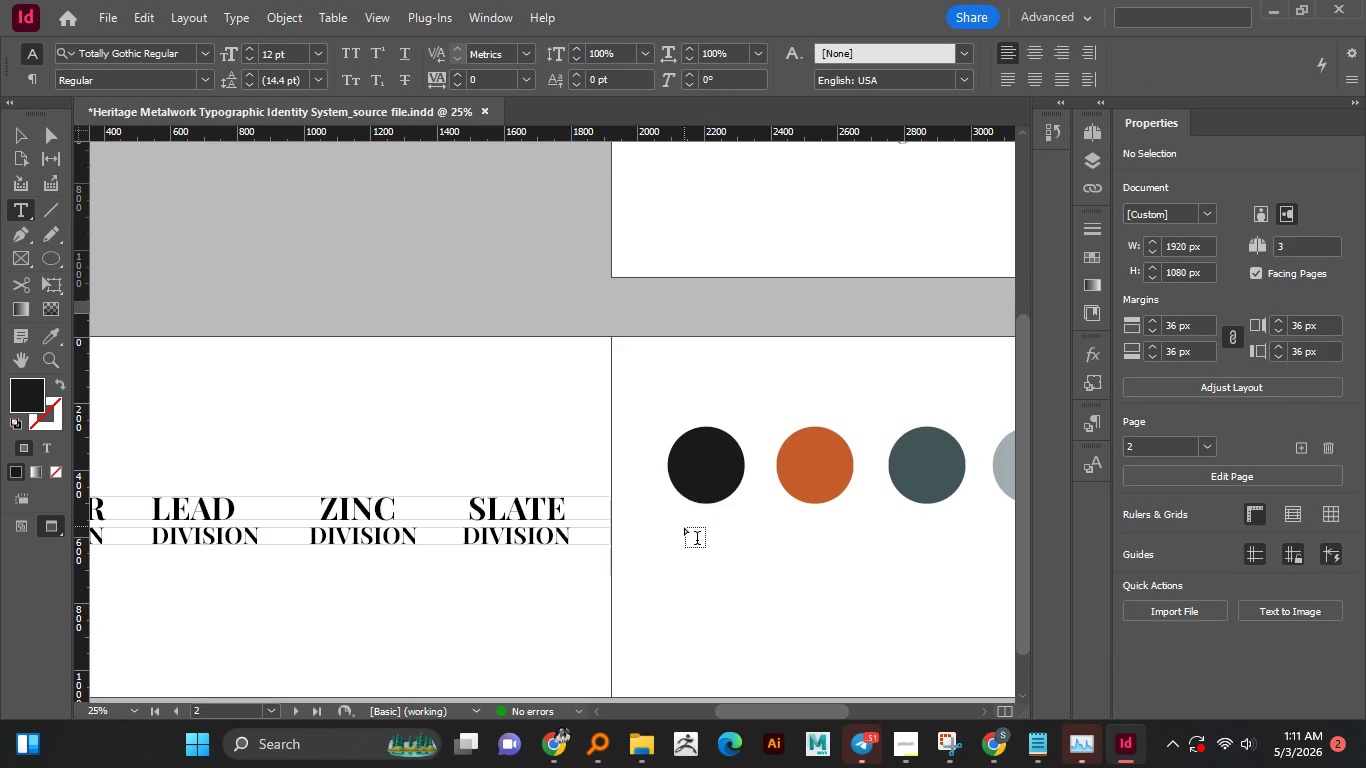 
wait(5.23)
 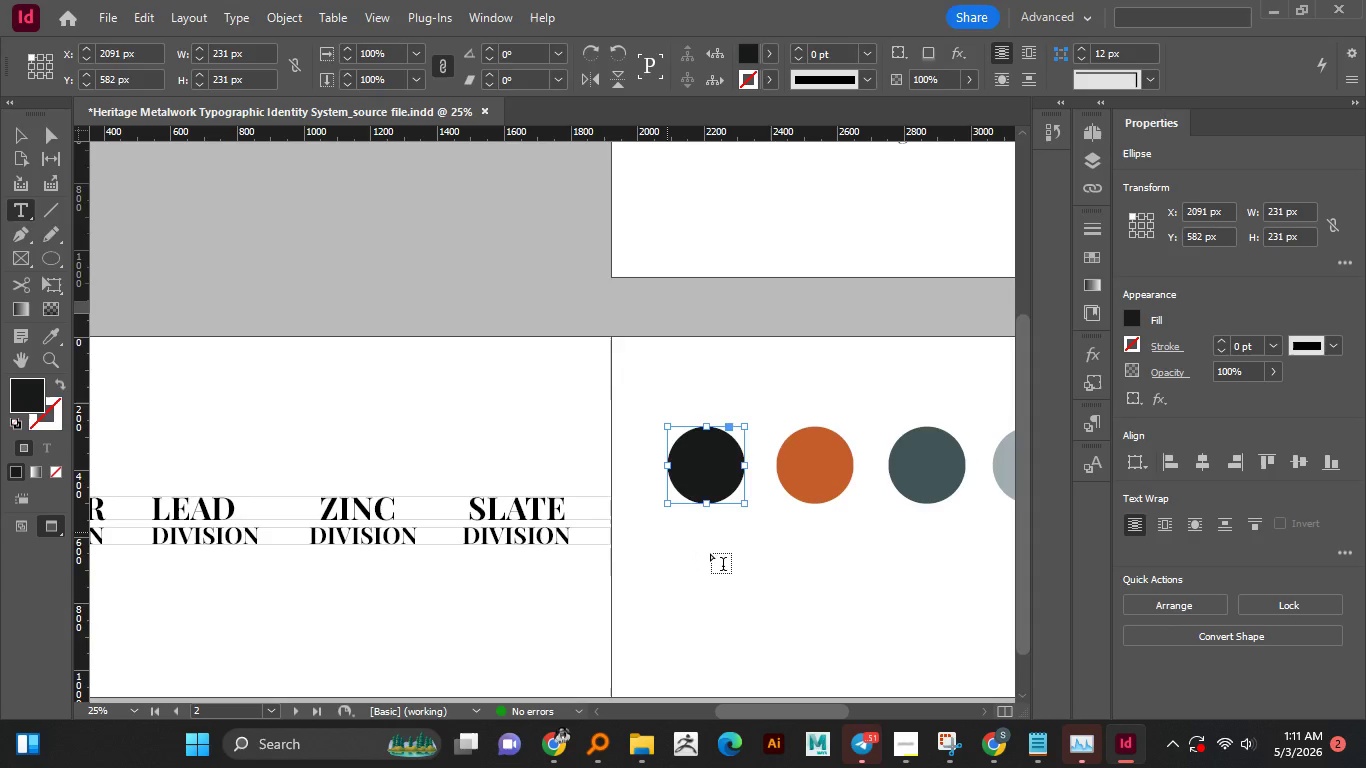 
left_click_drag(start_coordinate=[670, 530], to_coordinate=[789, 576])
 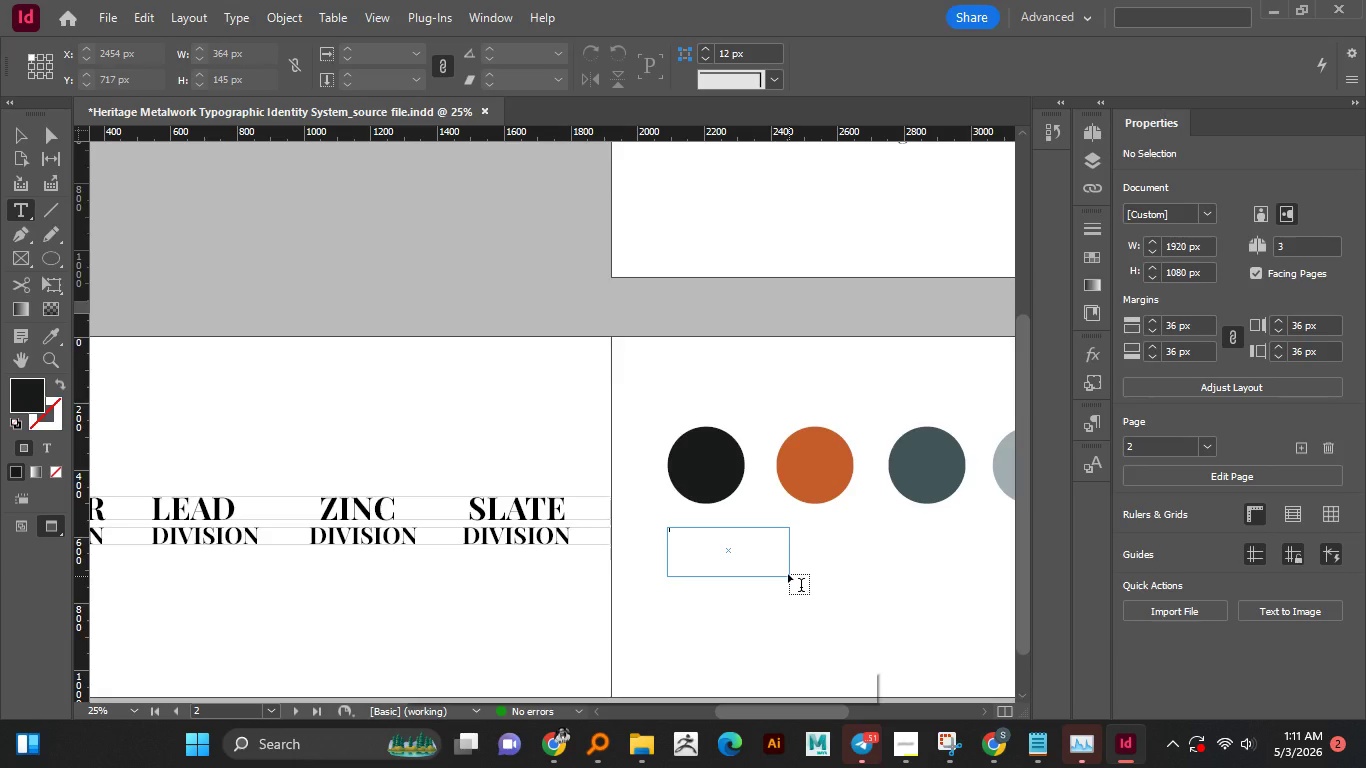 
type(MASR)
key(Backspace)
type(TER)
 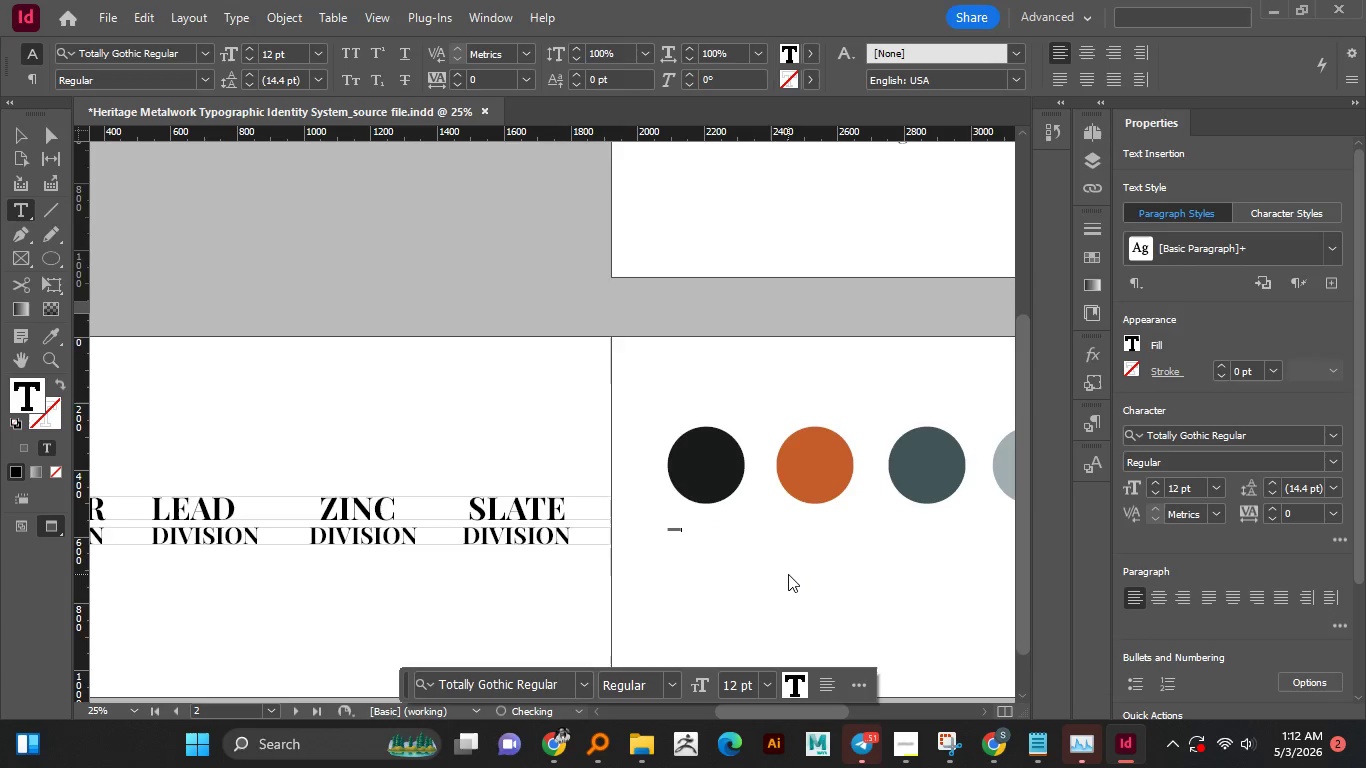 
key(Control+A)
 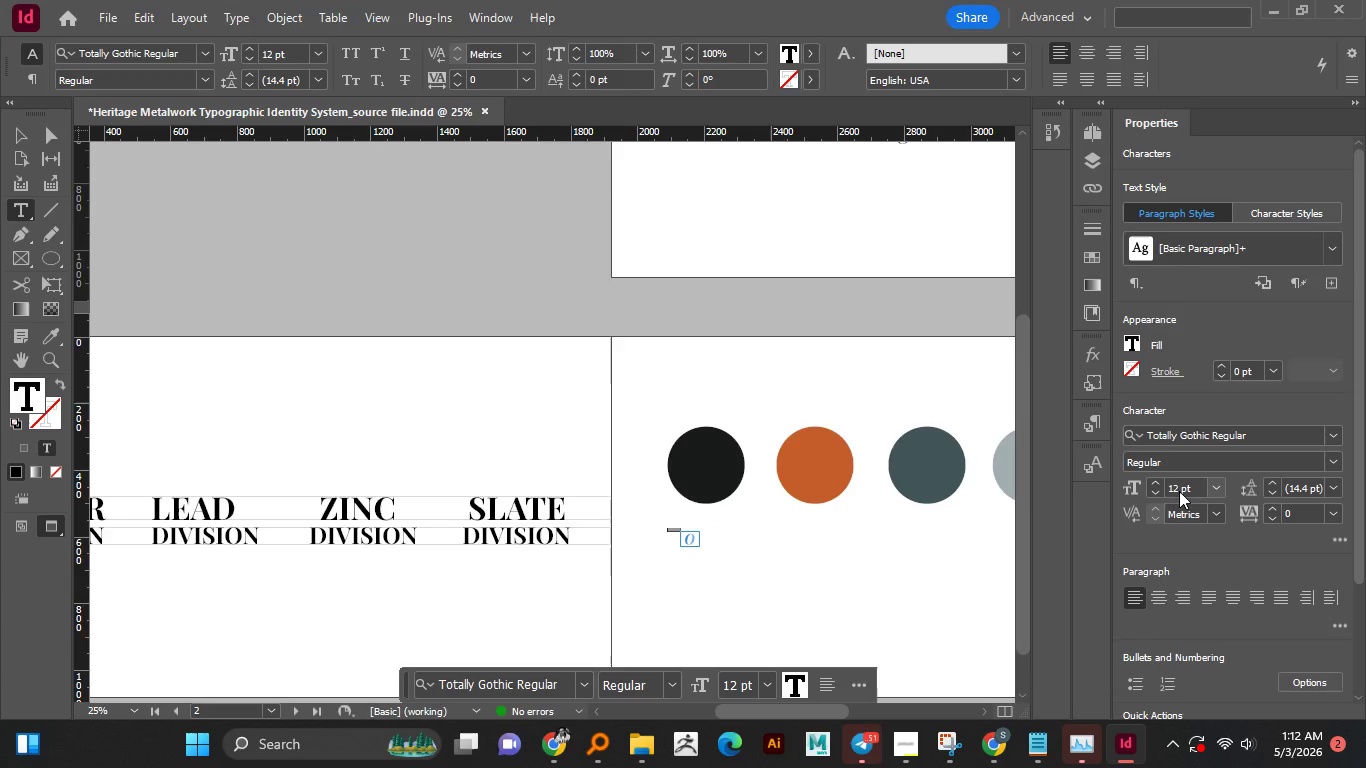 
double_click([1169, 491])
 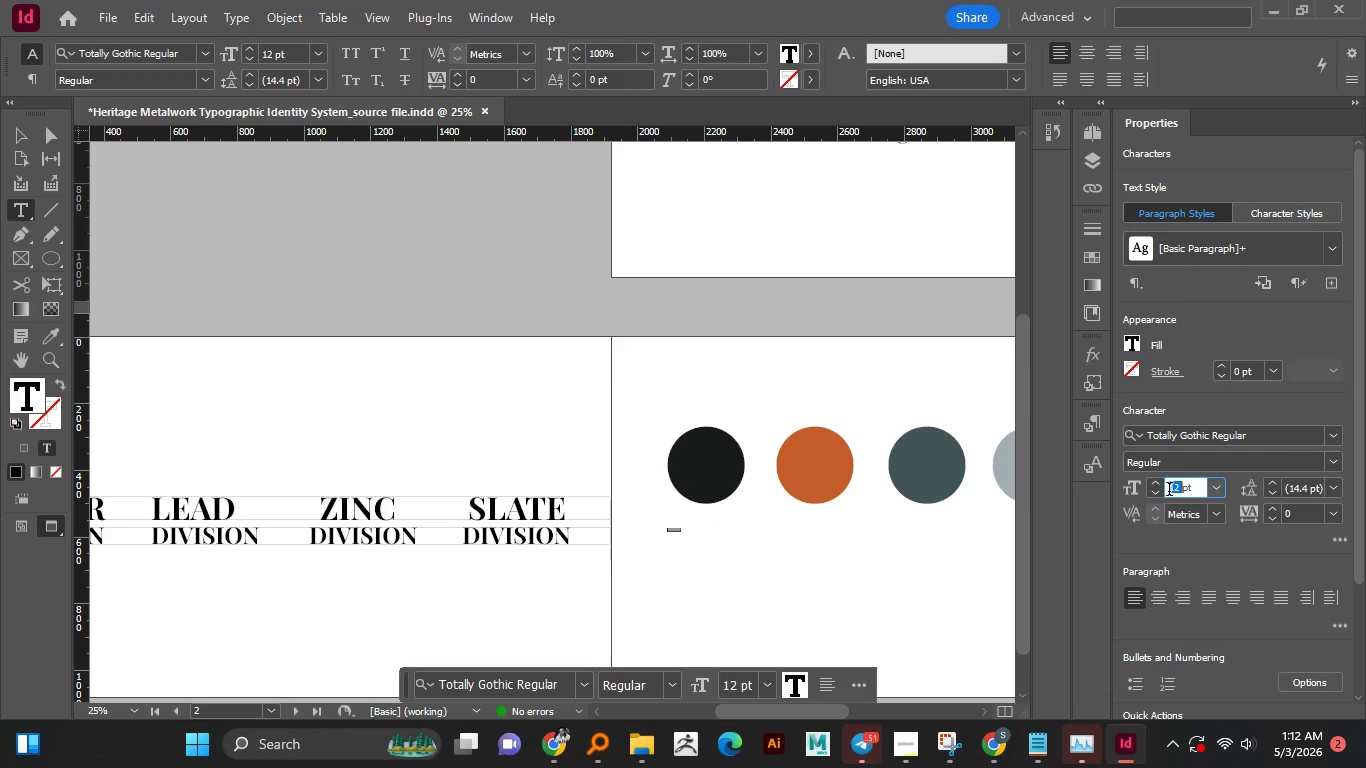 
triple_click([1169, 491])
 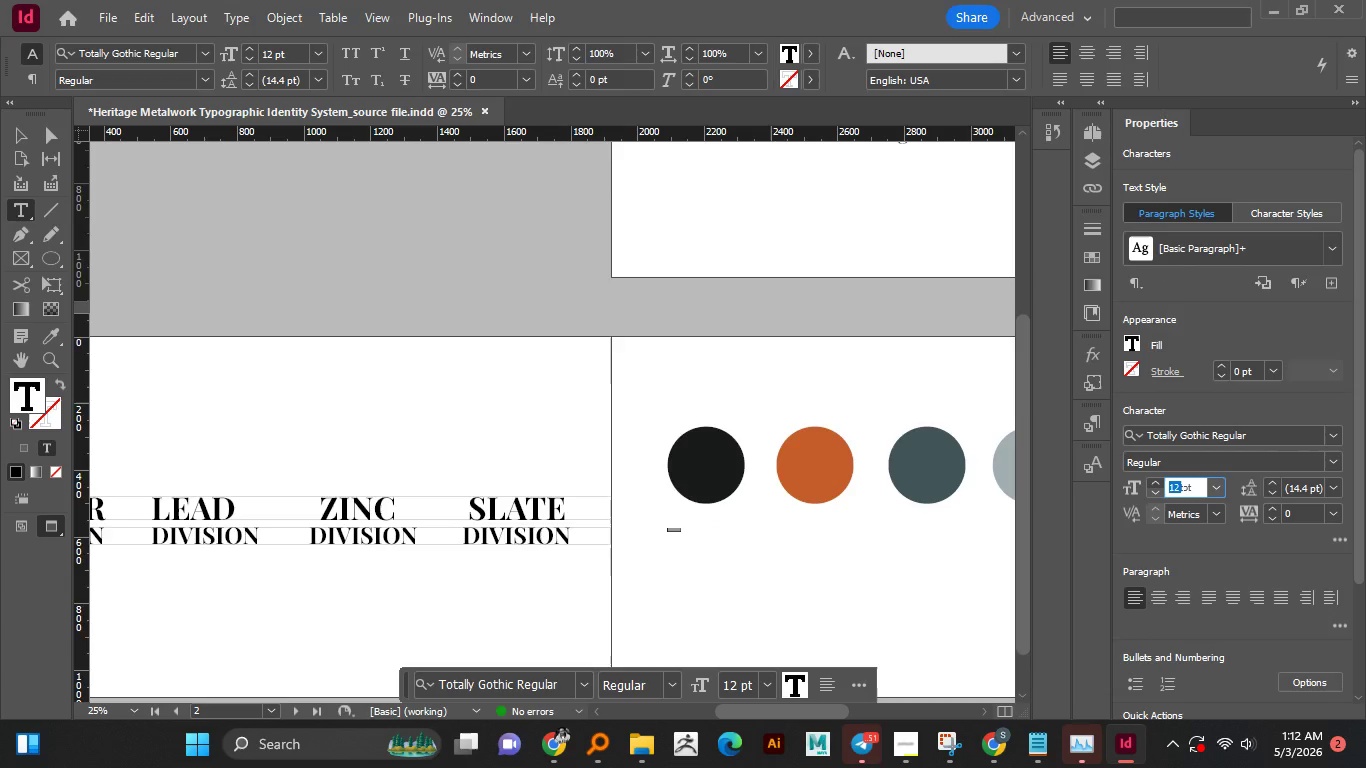 
key(Numpad3)
 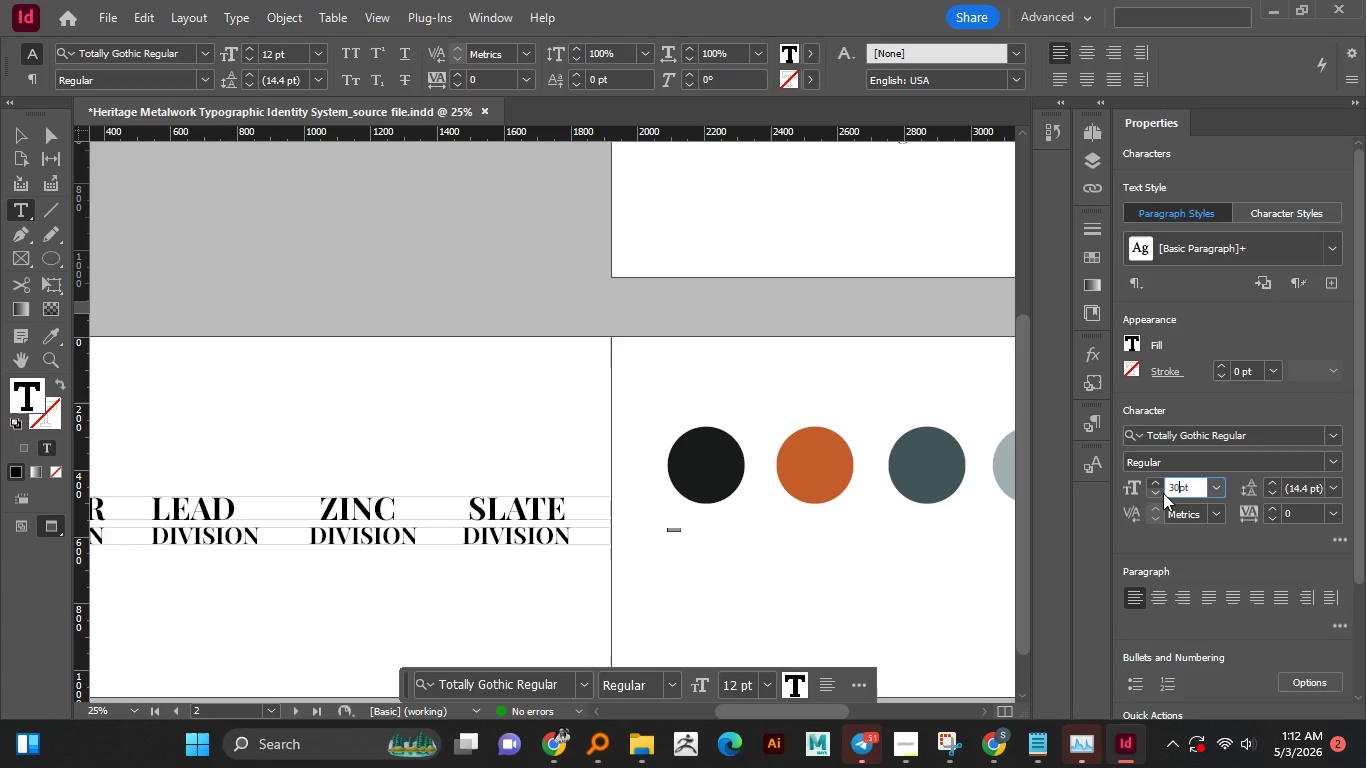 
key(Numpad0)
 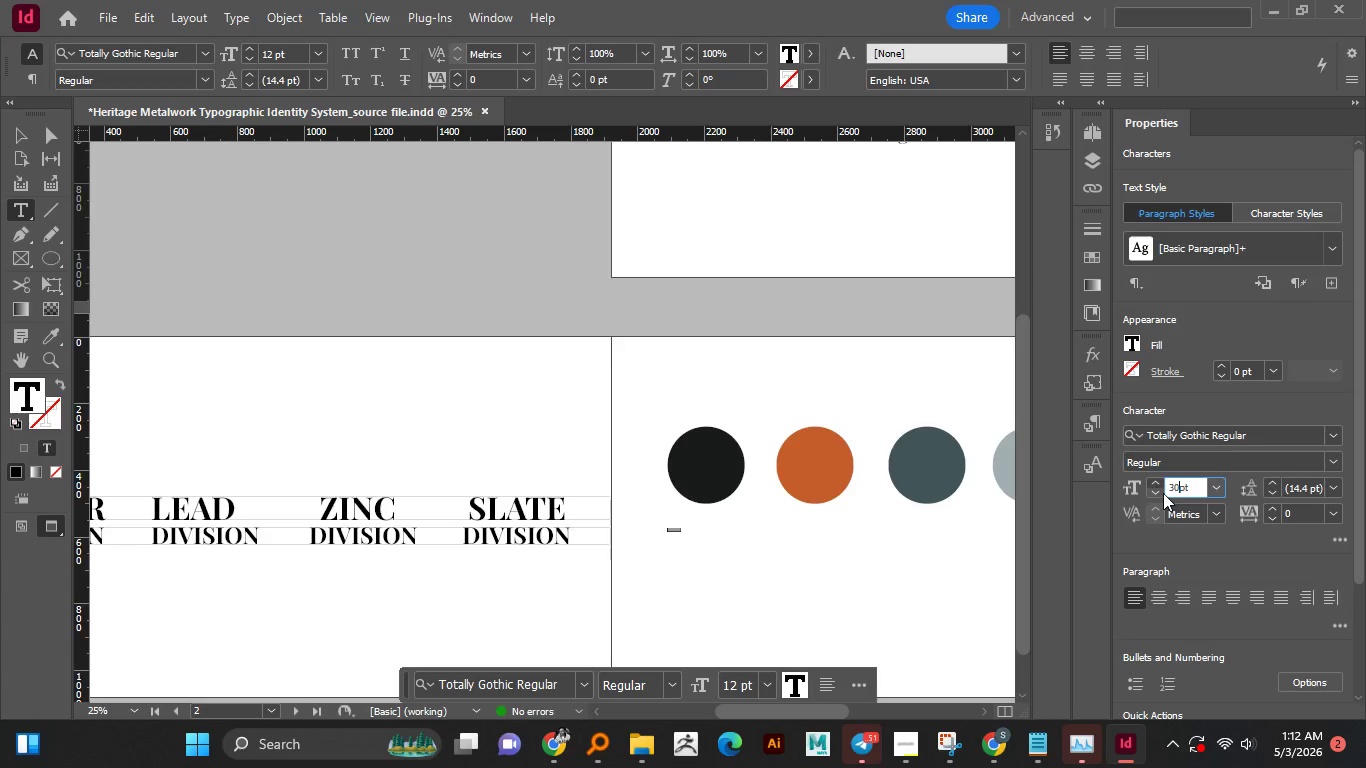 
key(NumpadEnter)
 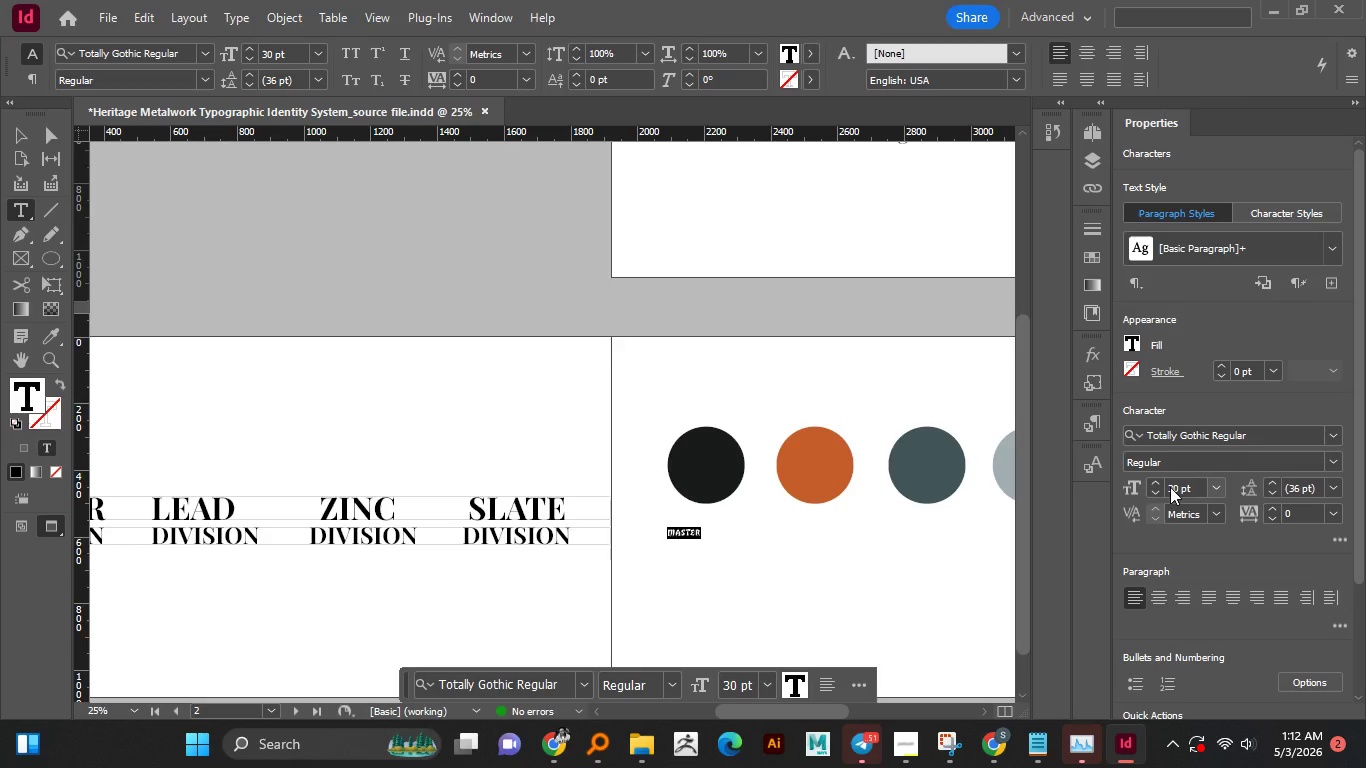 
double_click([1172, 484])
 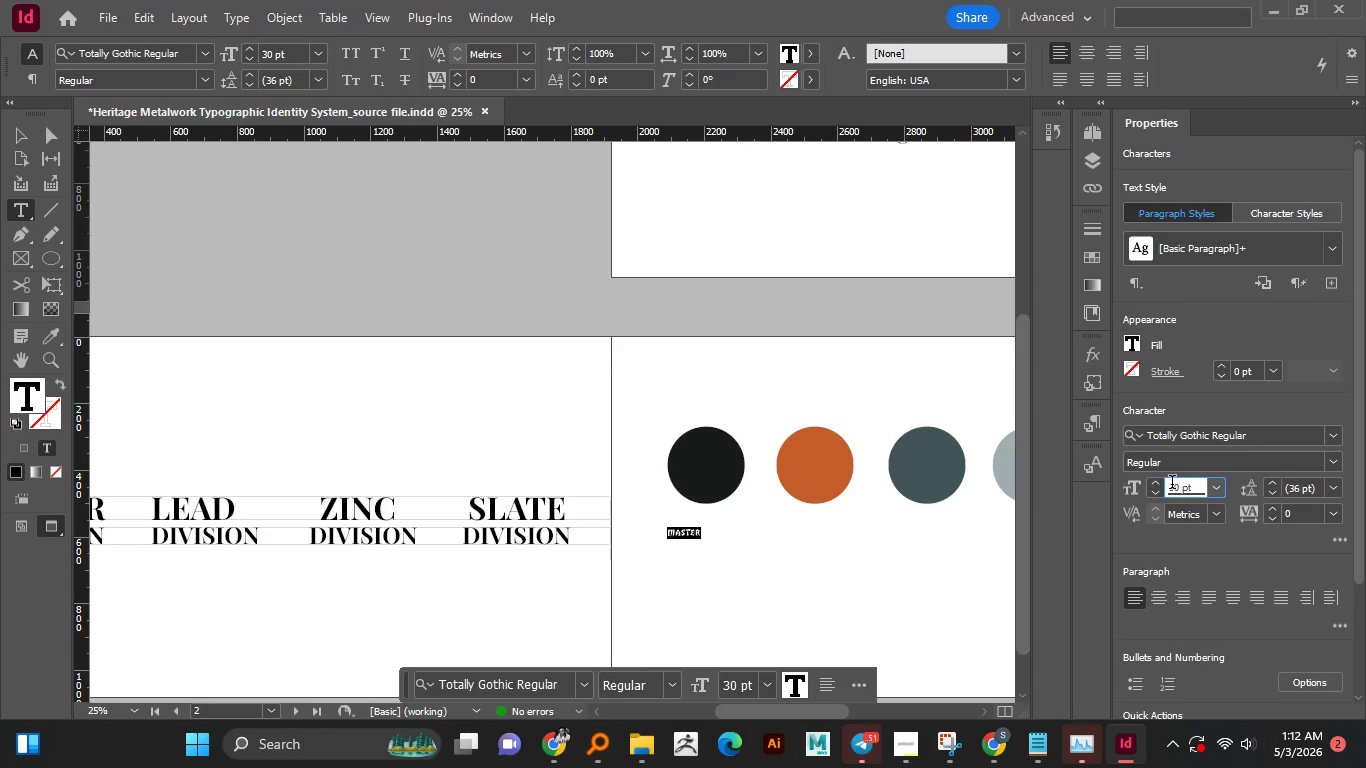 
triple_click([1172, 484])
 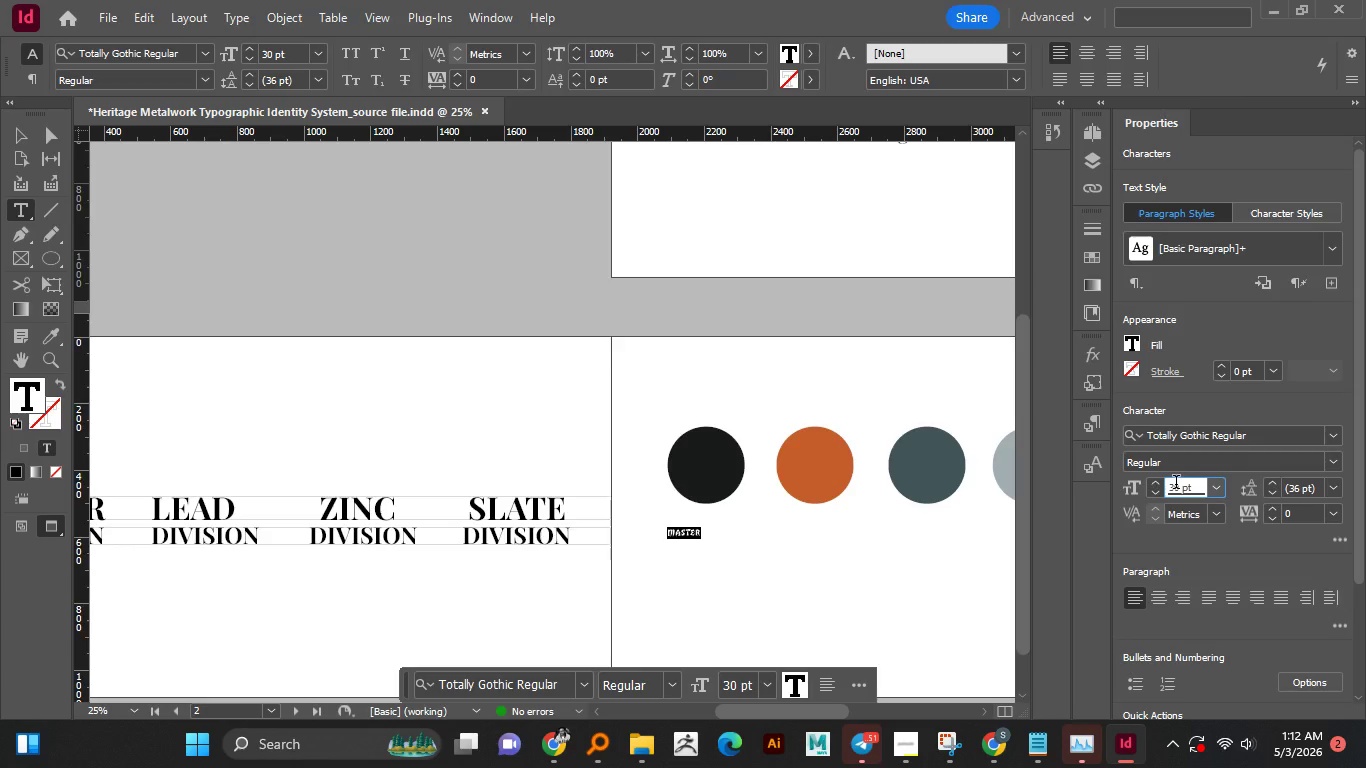 
double_click([1176, 484])
 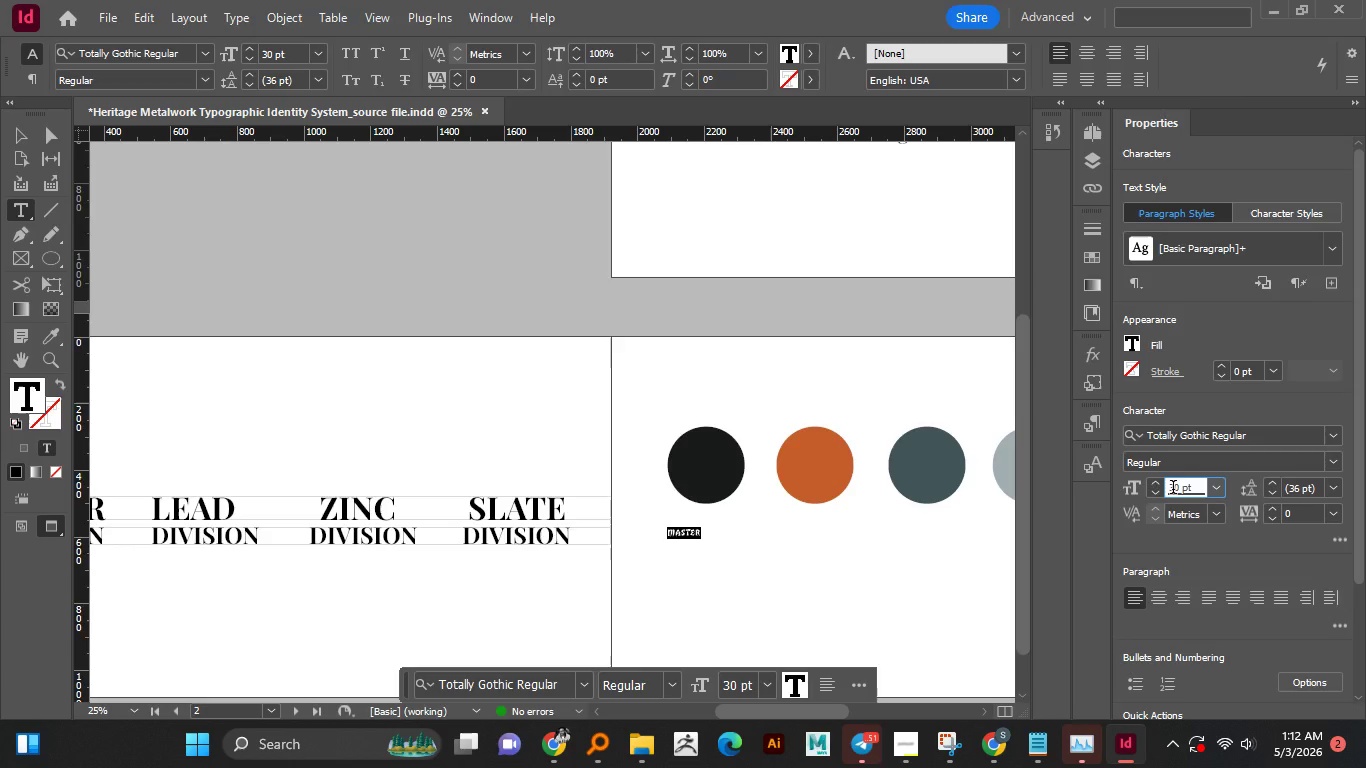 
double_click([1173, 489])
 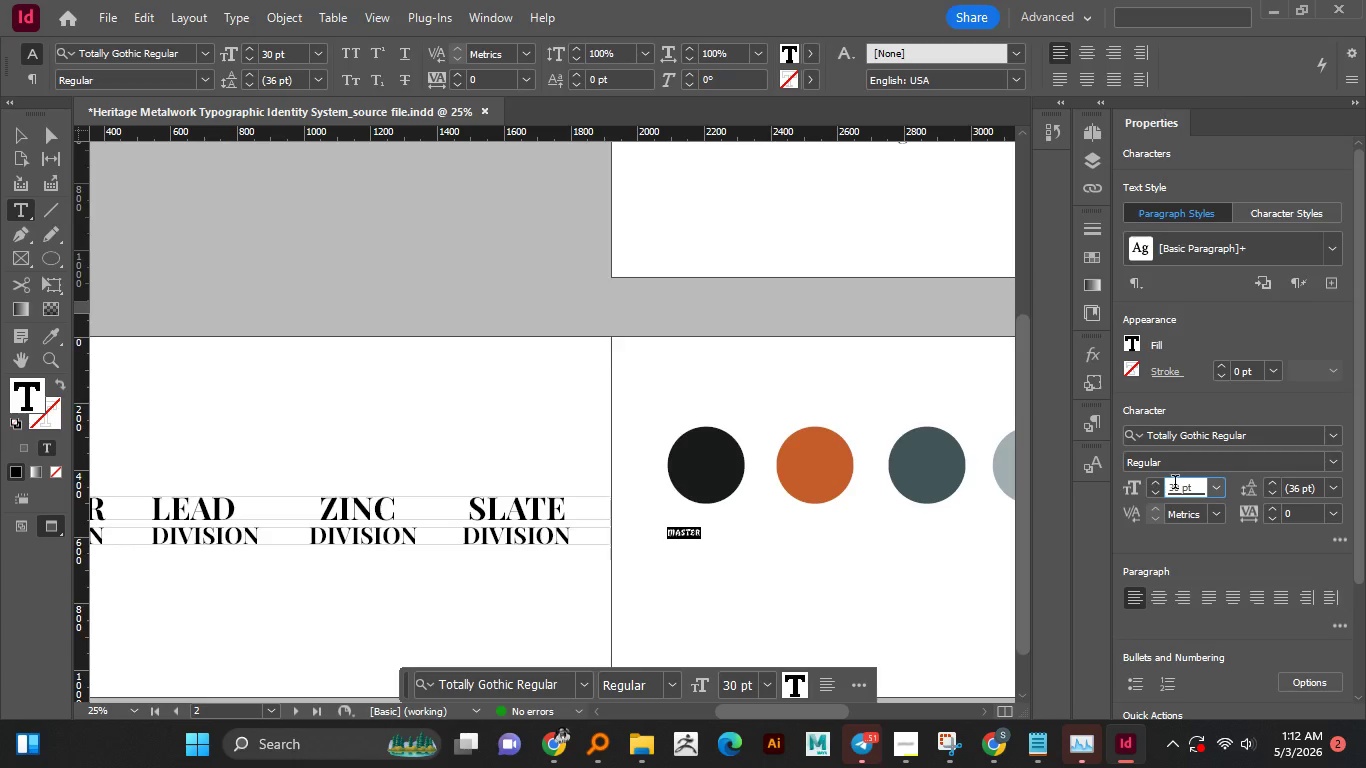 
left_click_drag(start_coordinate=[1185, 484], to_coordinate=[1154, 484])
 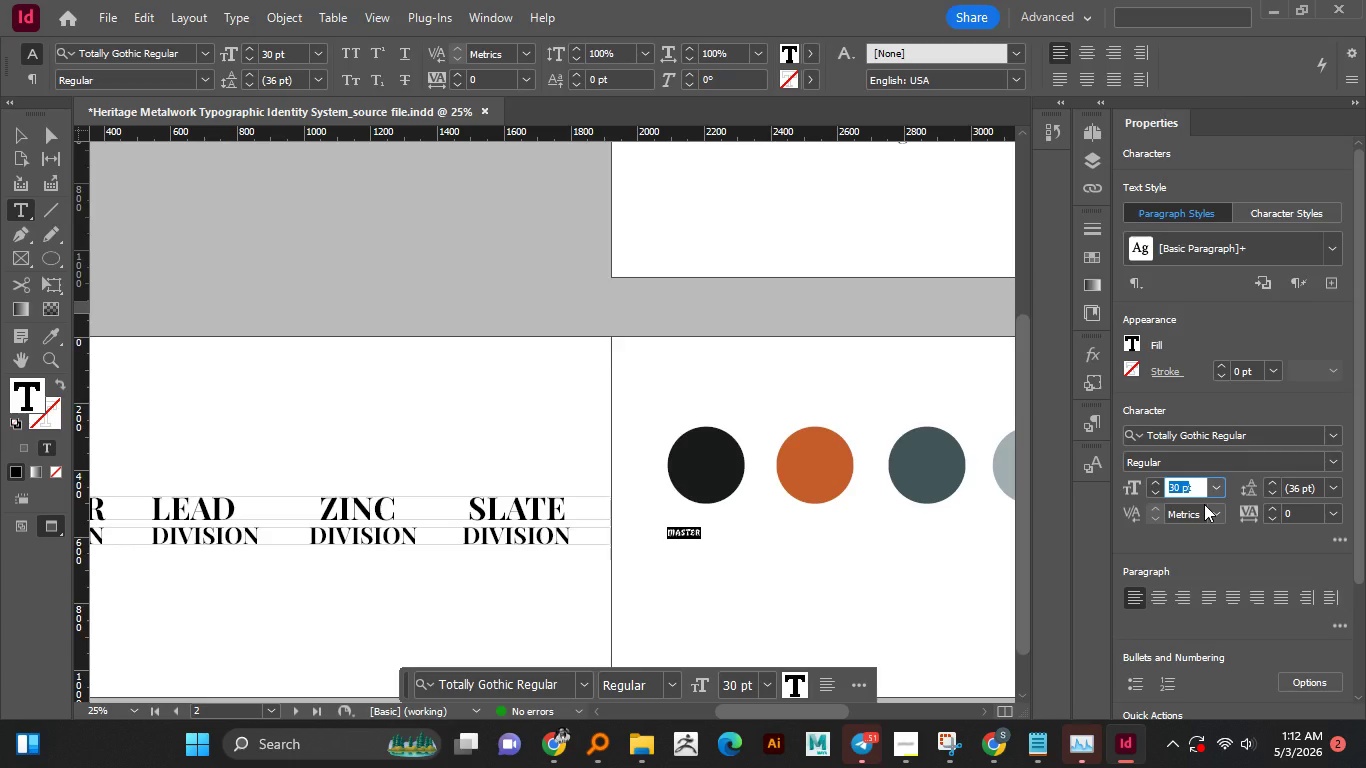 
key(Numpad5)
 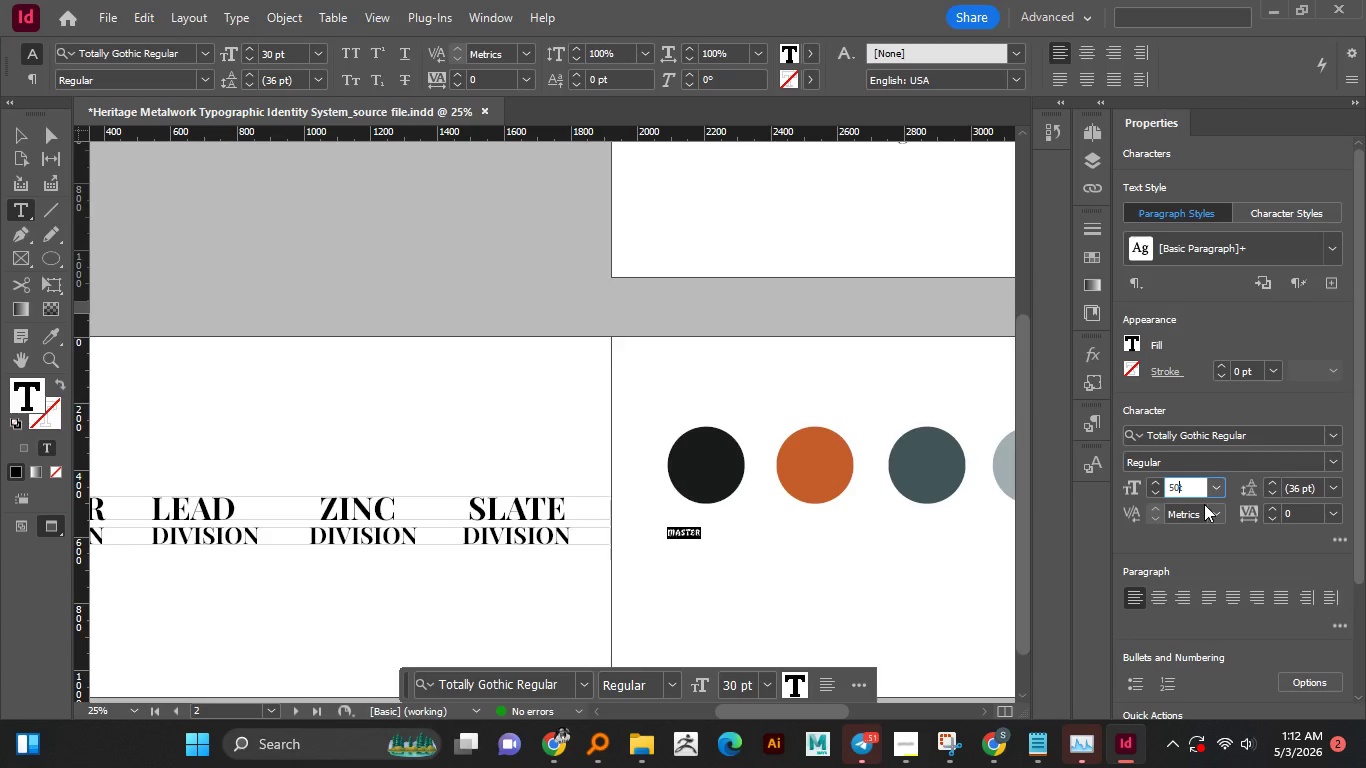 
key(Numpad0)
 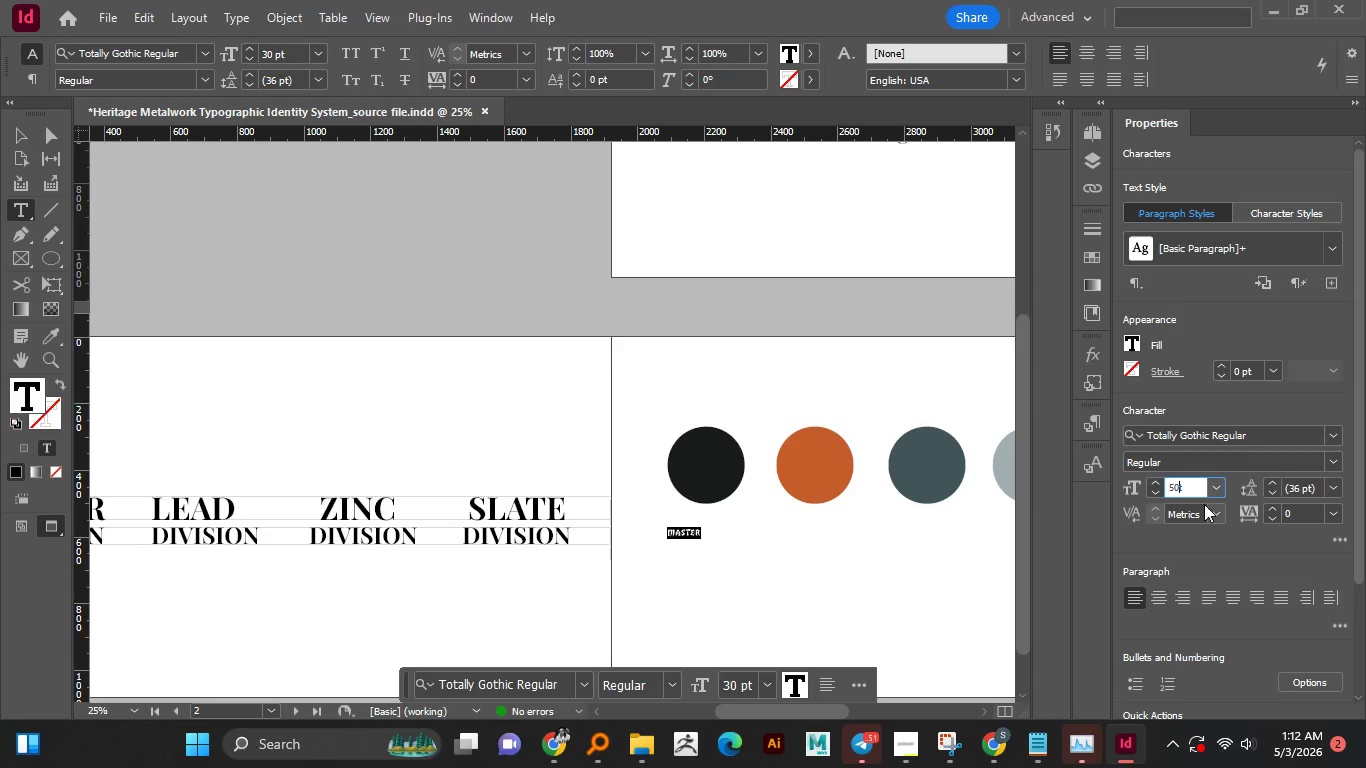 
key(NumpadEnter)
 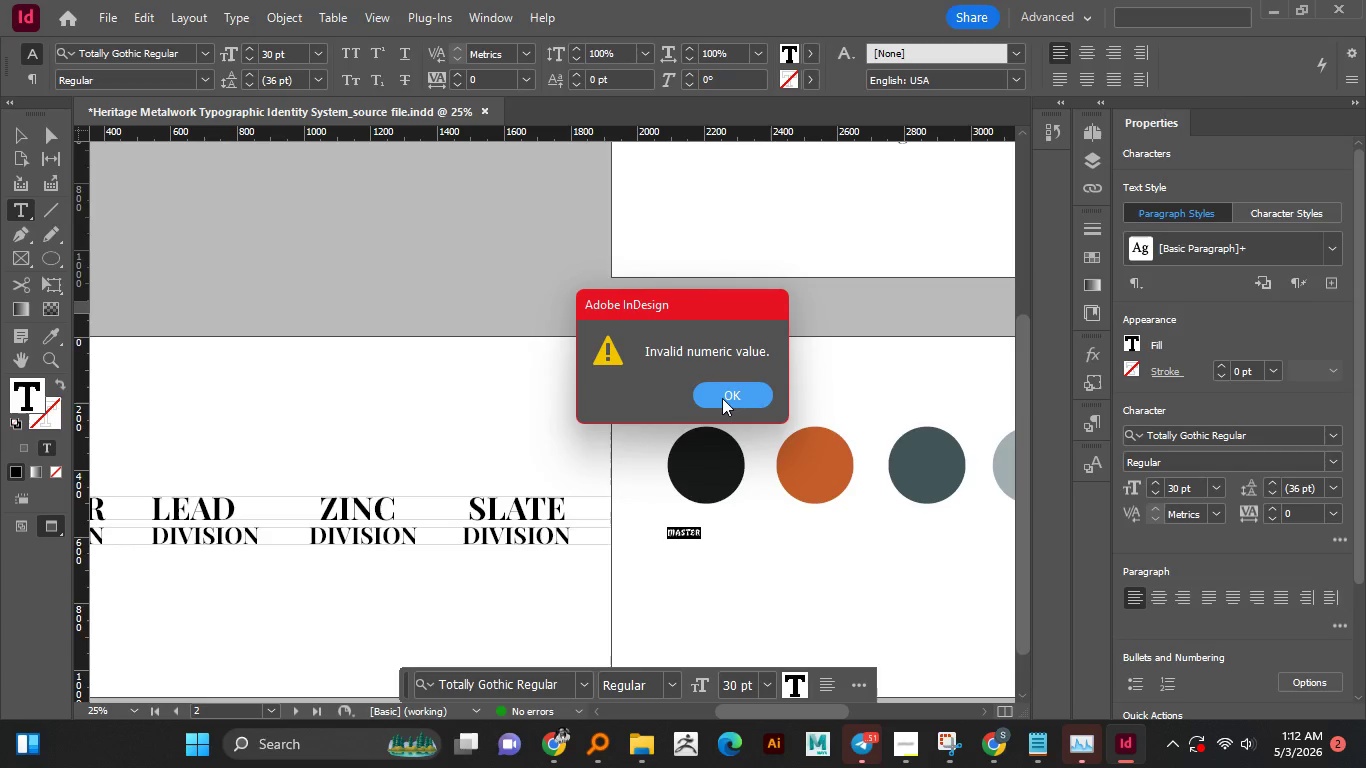 
left_click([722, 399])
 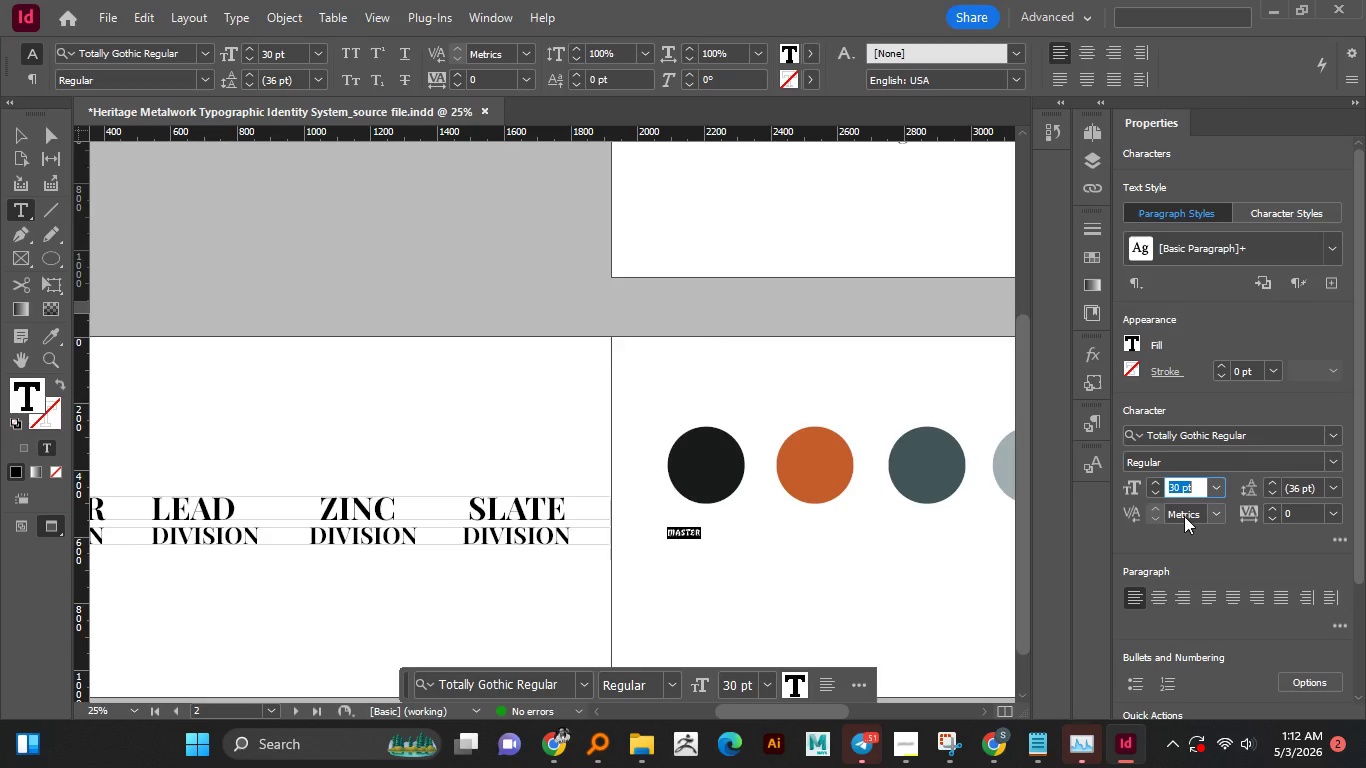 
key(Numpad5)
 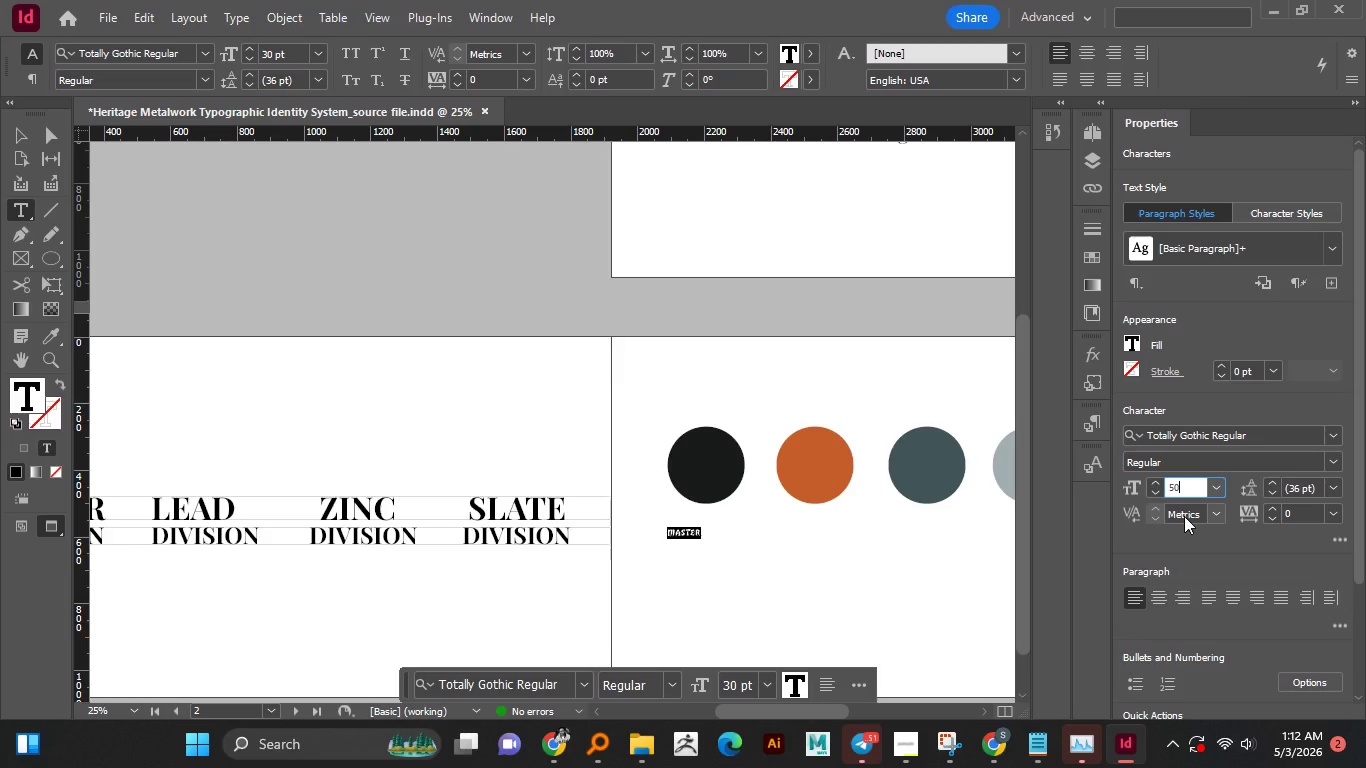 
key(Numpad0)
 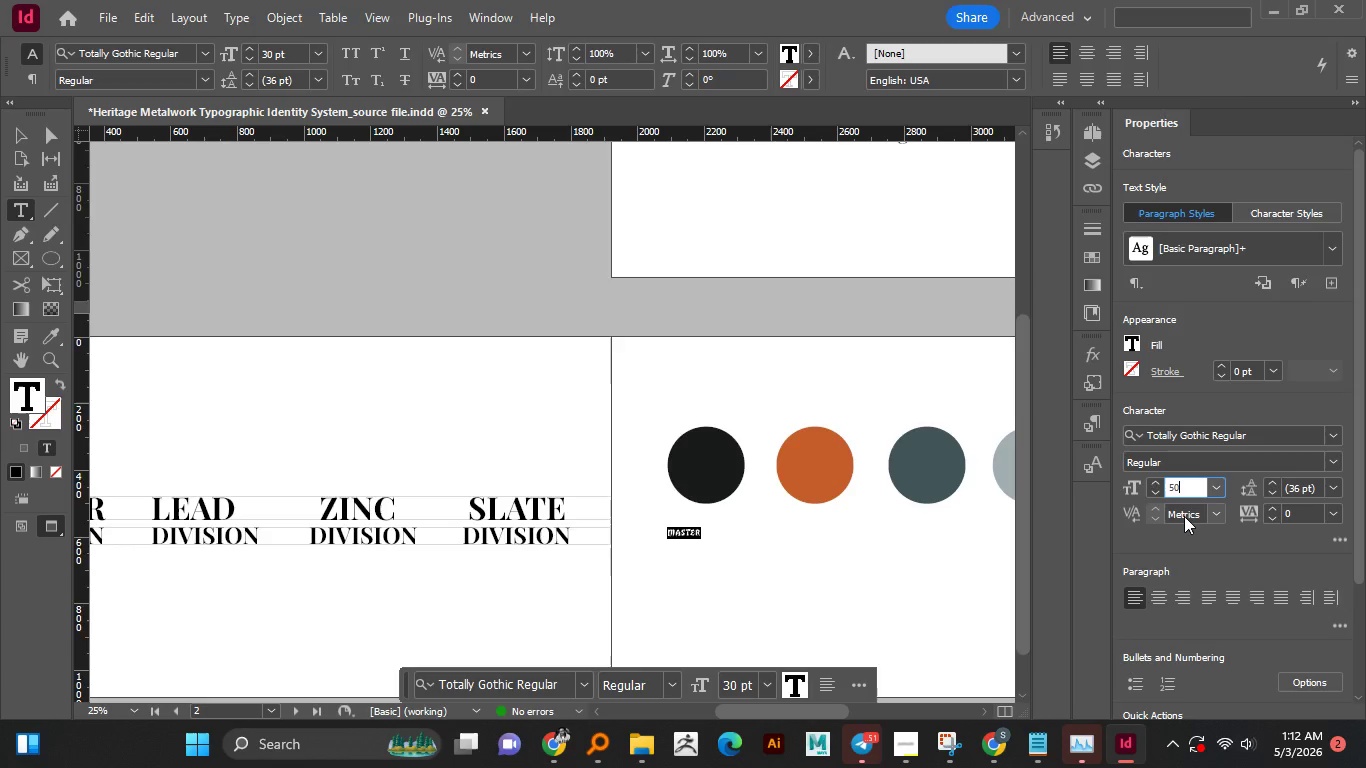 
key(NumpadEnter)
 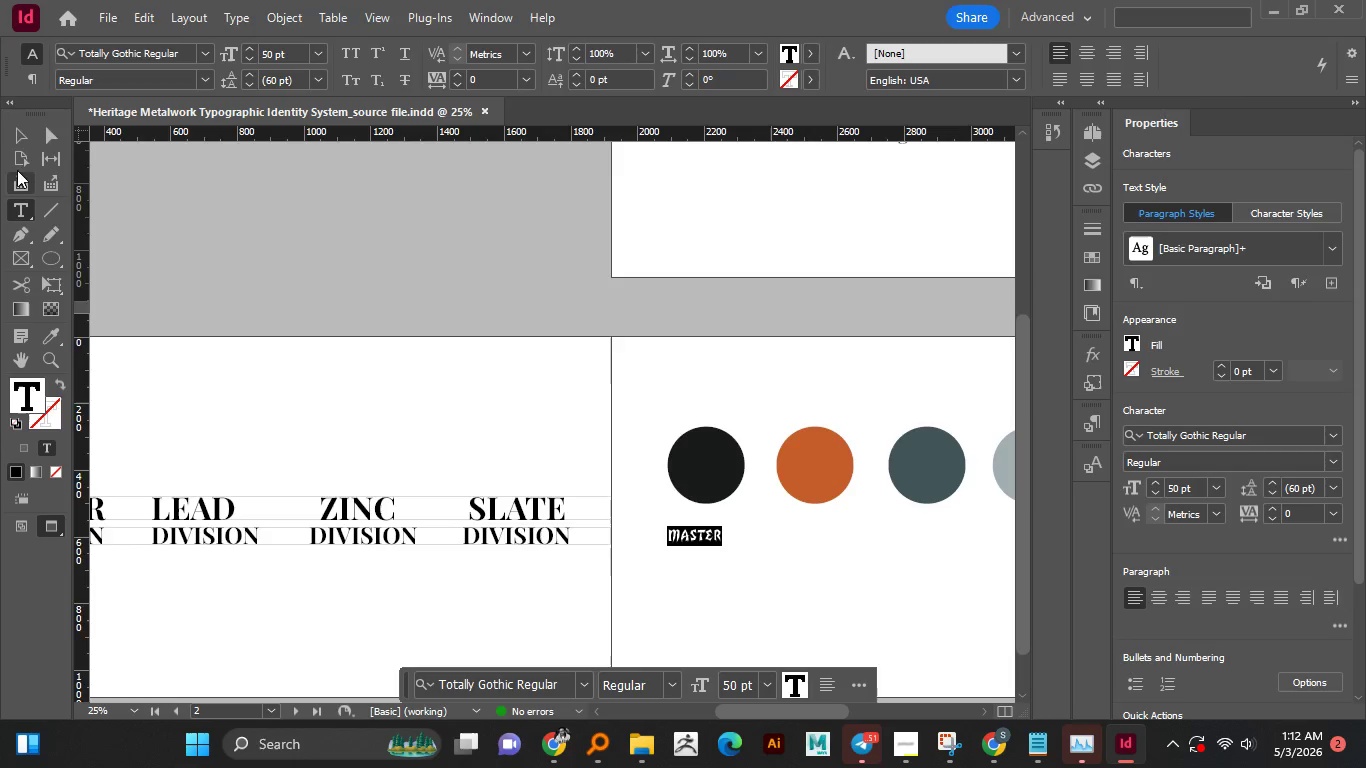 
left_click([21, 138])
 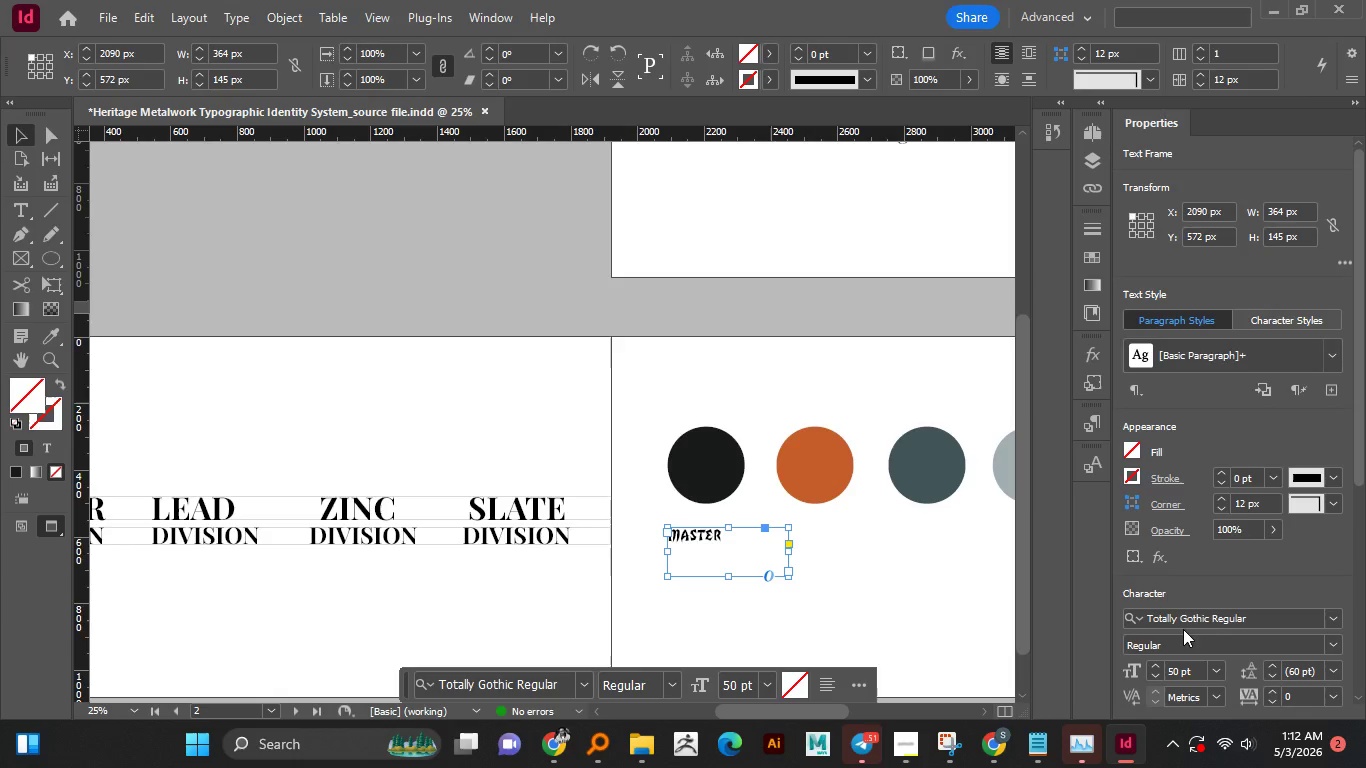 
left_click([1213, 620])
 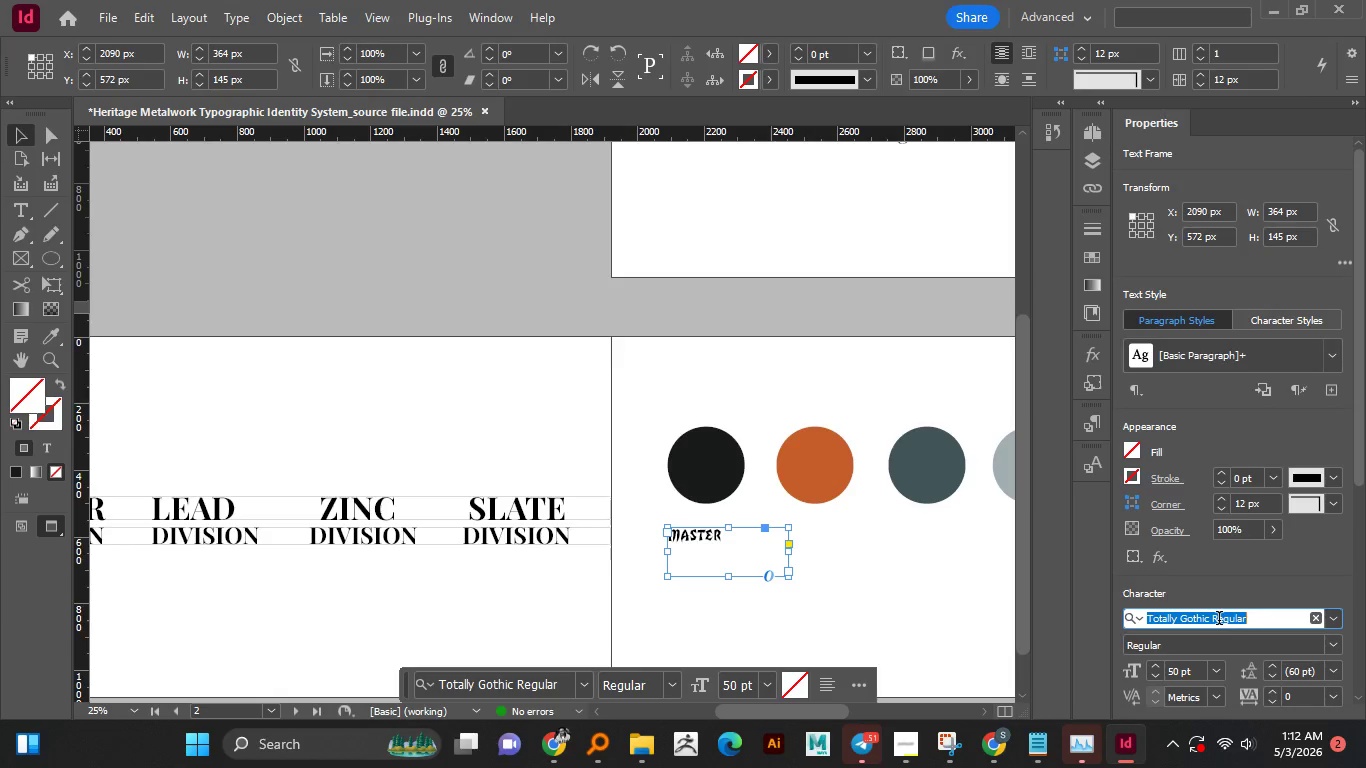 
type(inter)
 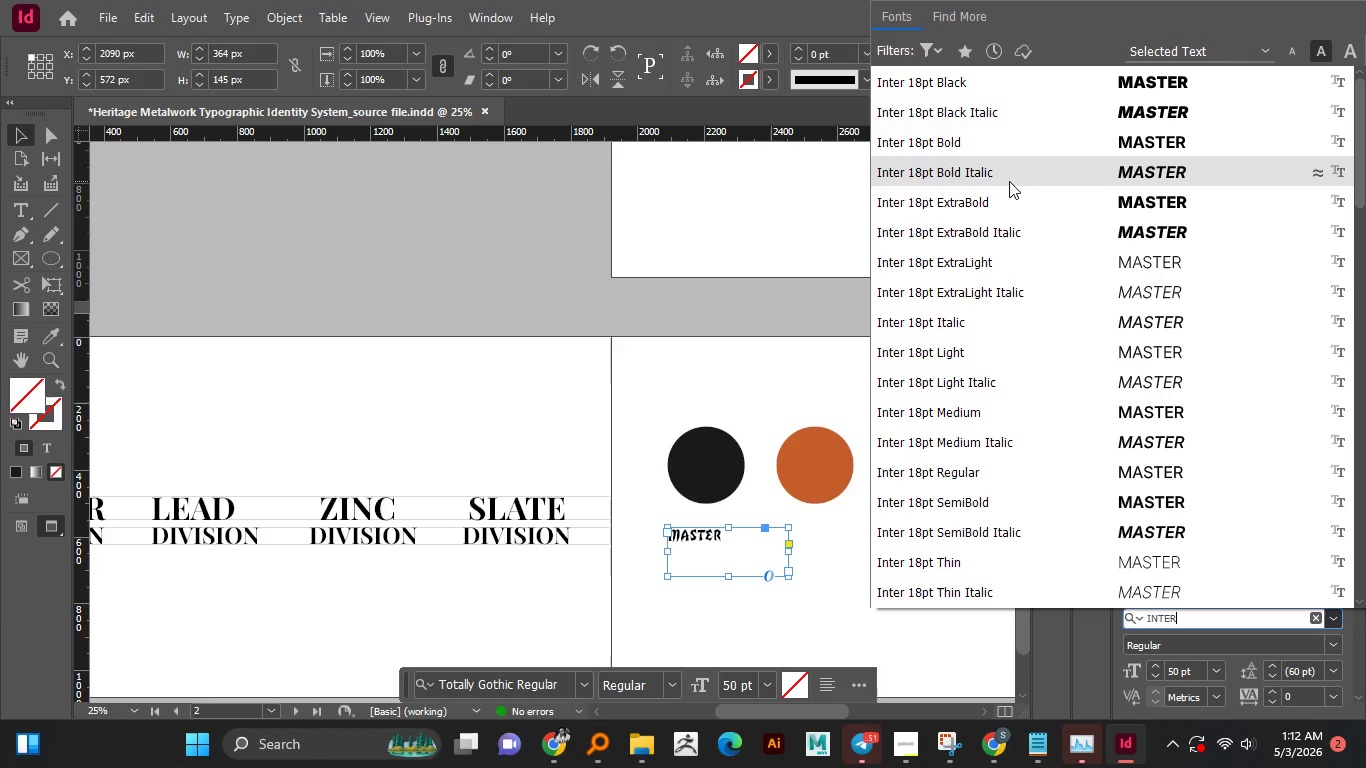 
wait(8.45)
 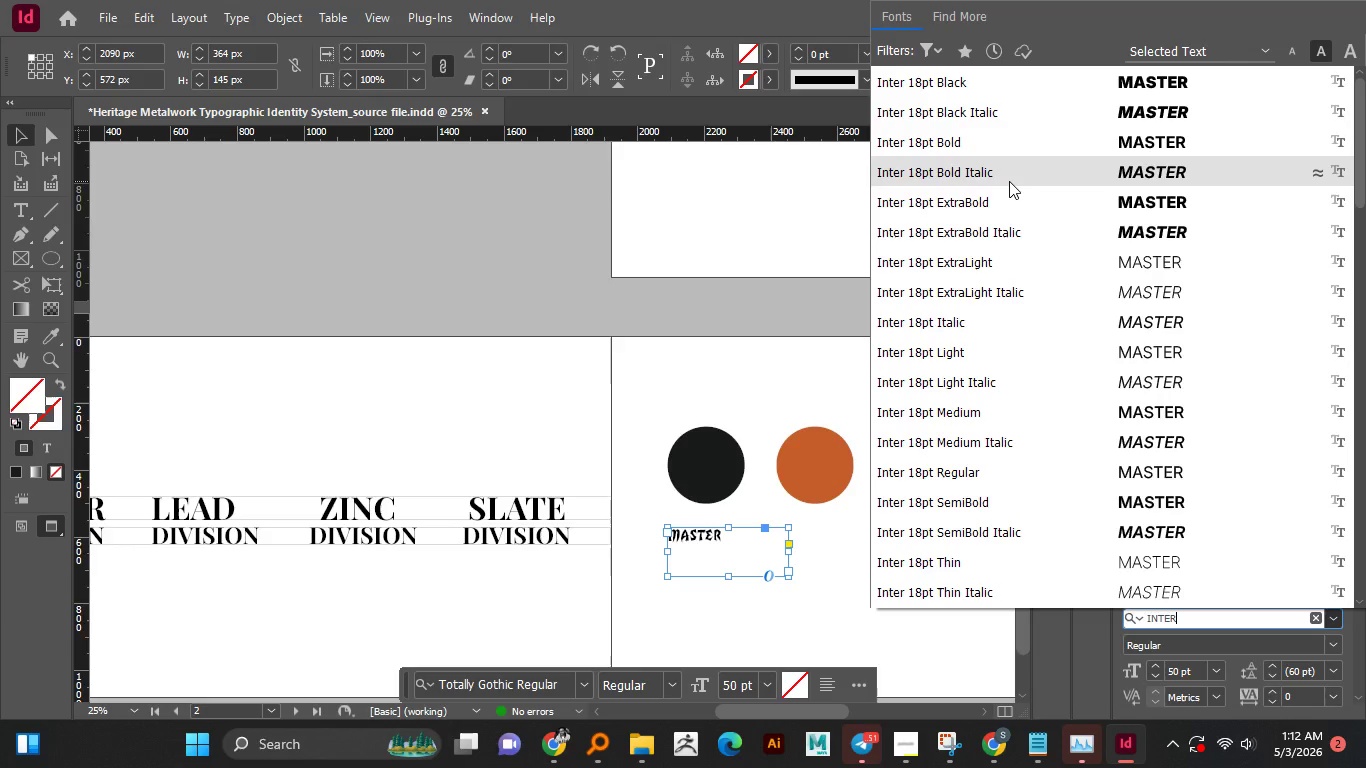 
left_click([1007, 402])
 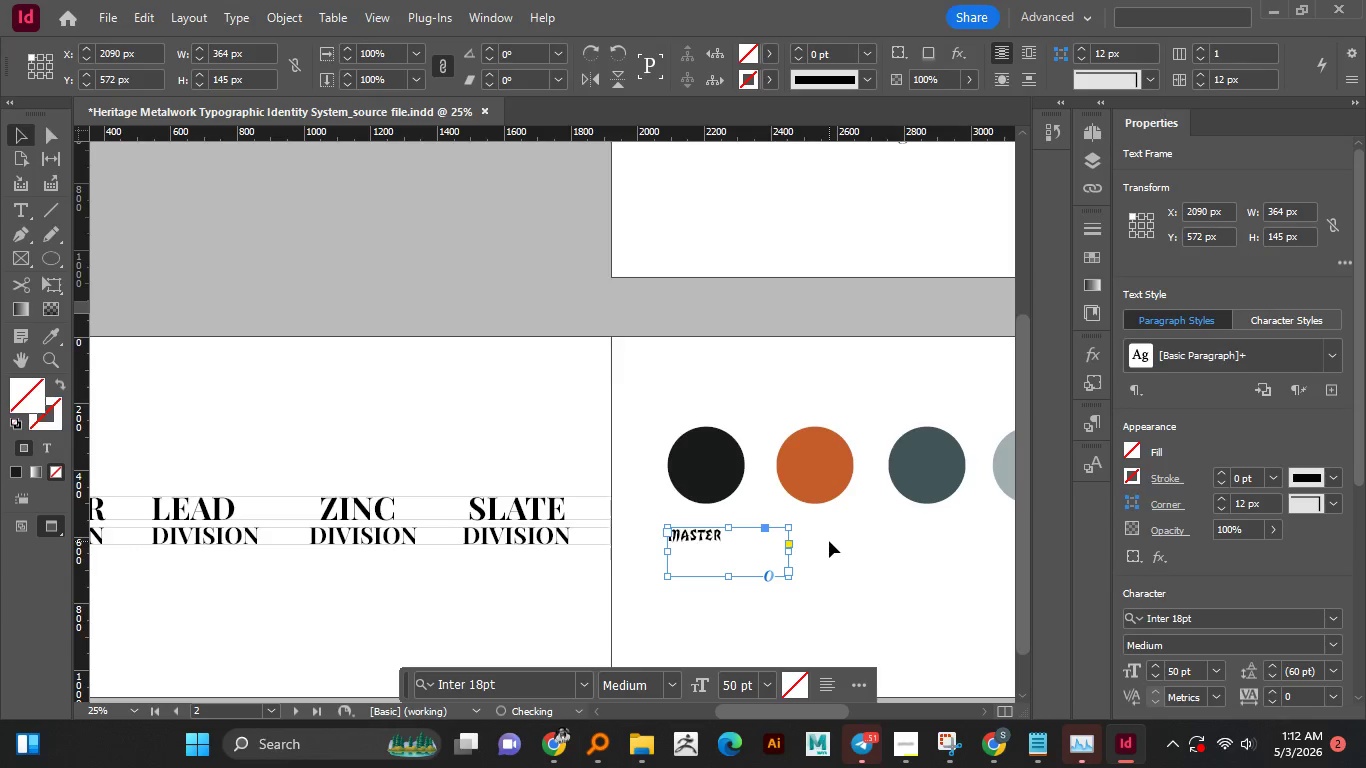 
left_click([829, 541])
 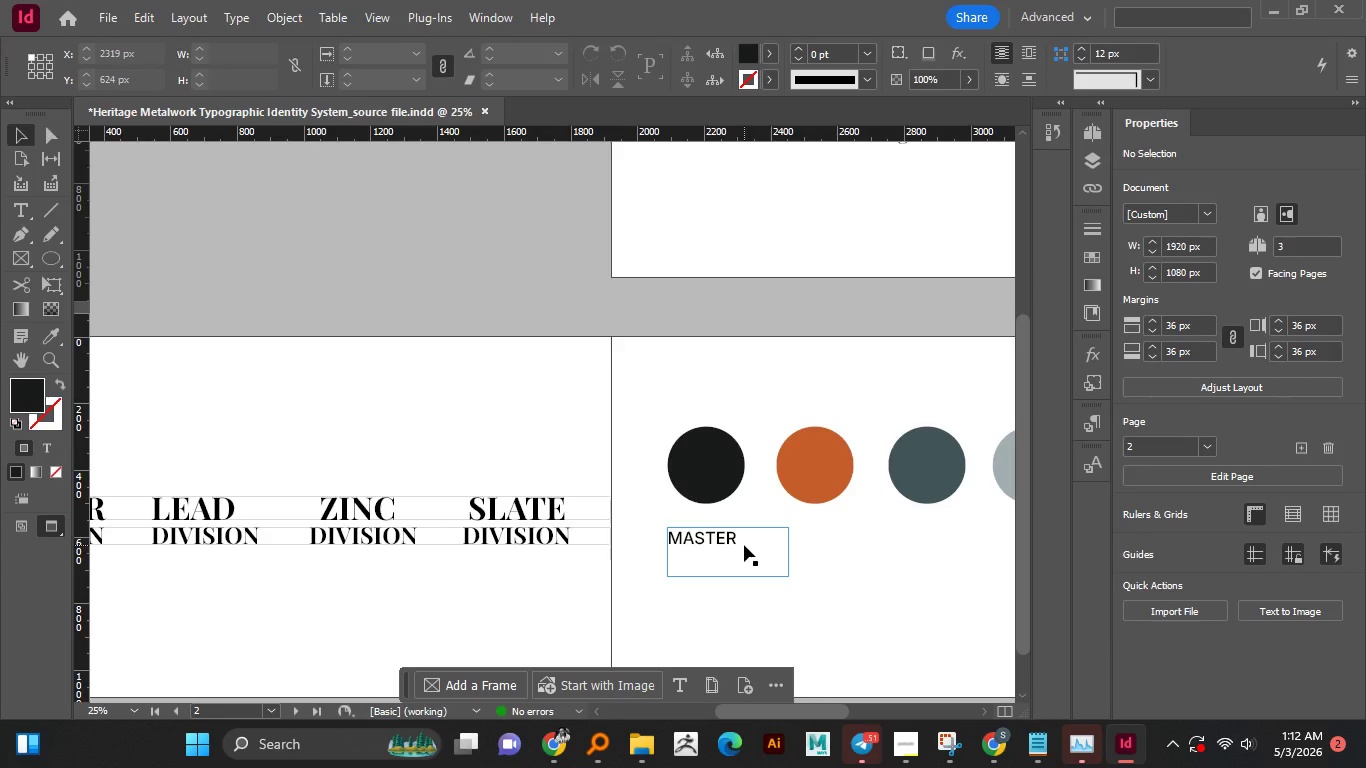 
scroll: coordinate [744, 545], scroll_direction: down, amount: 1.0
 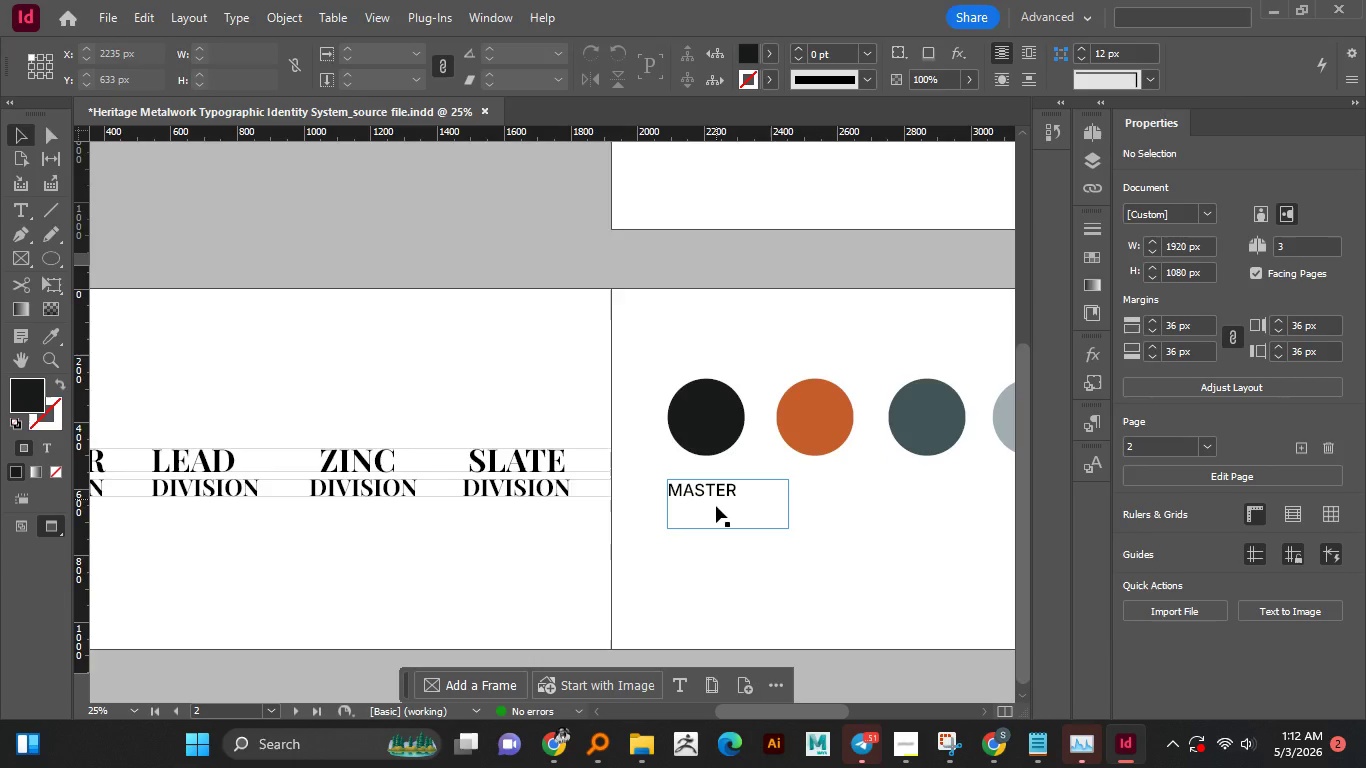 
left_click([716, 485])
 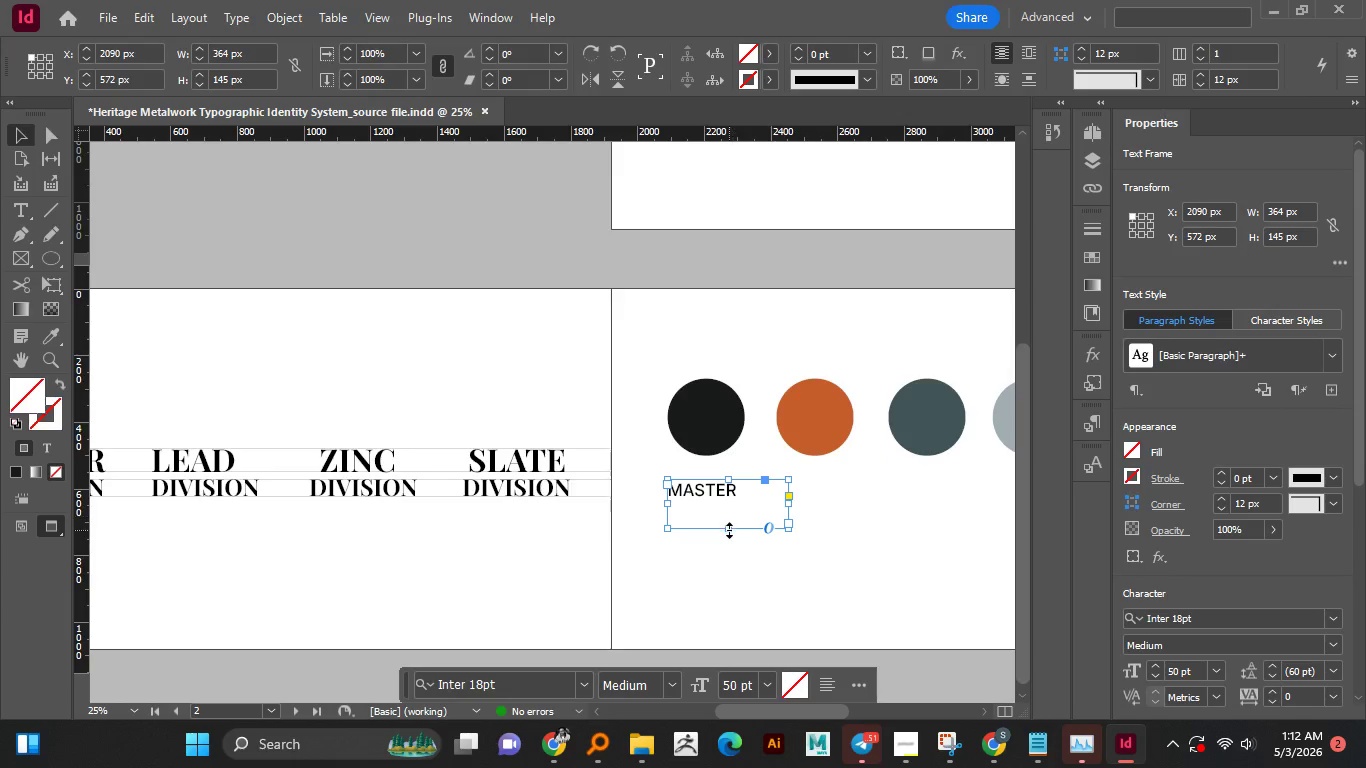 
left_click_drag(start_coordinate=[729, 530], to_coordinate=[733, 501])
 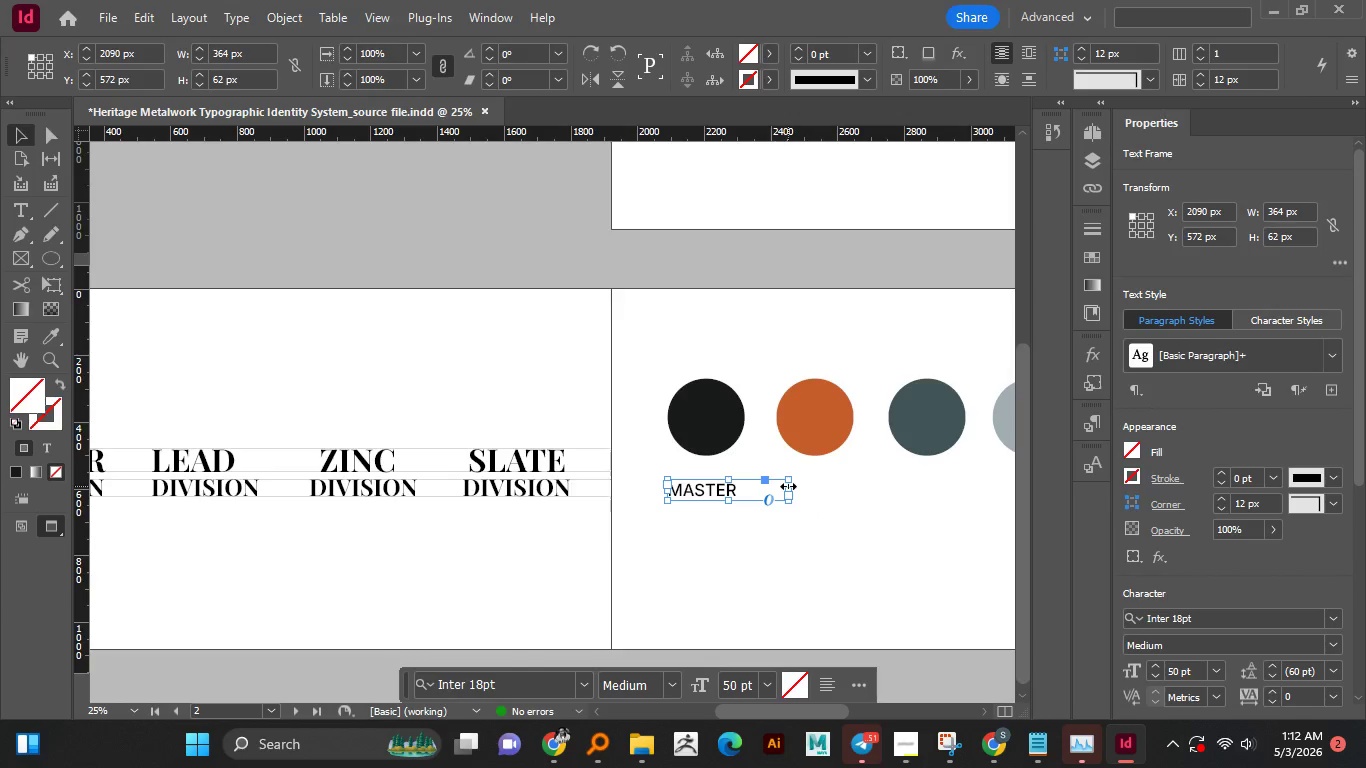 
left_click_drag(start_coordinate=[788, 486], to_coordinate=[745, 488])
 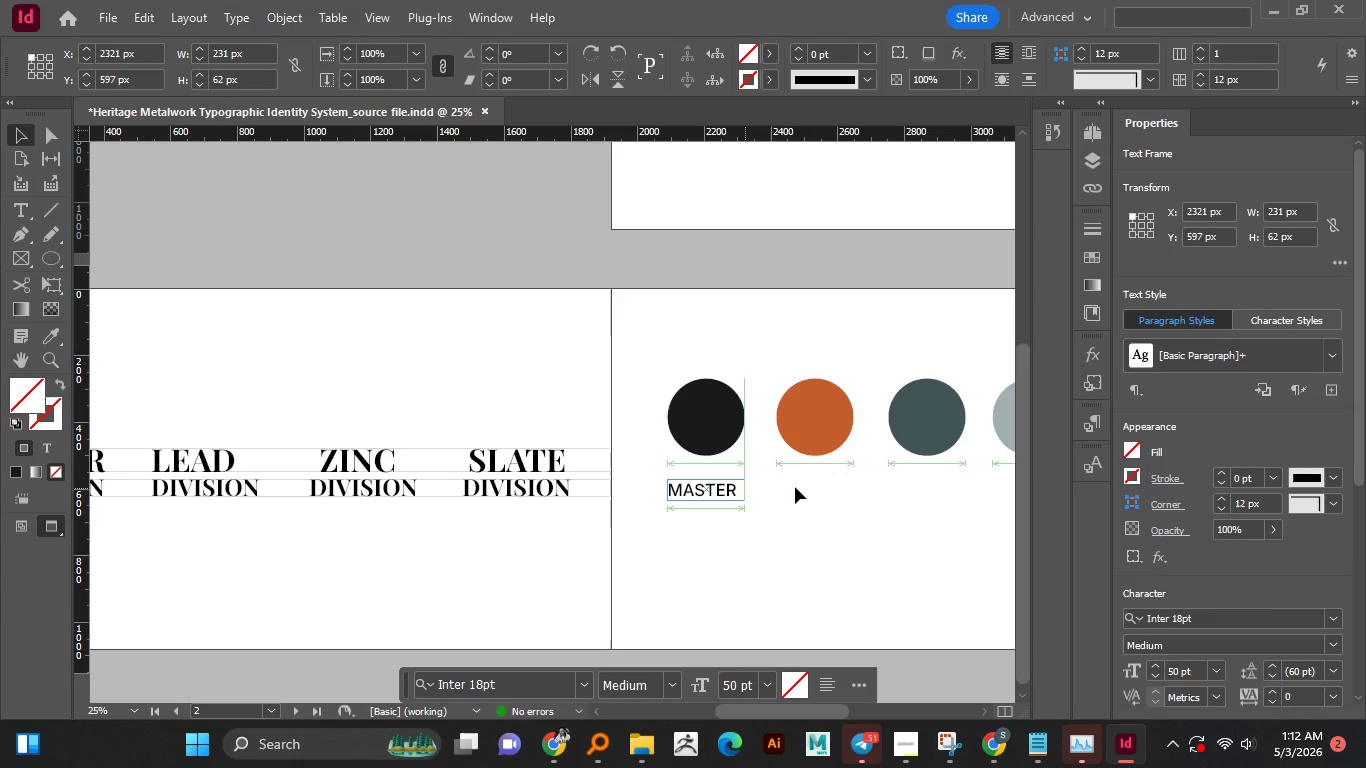 
left_click([795, 487])
 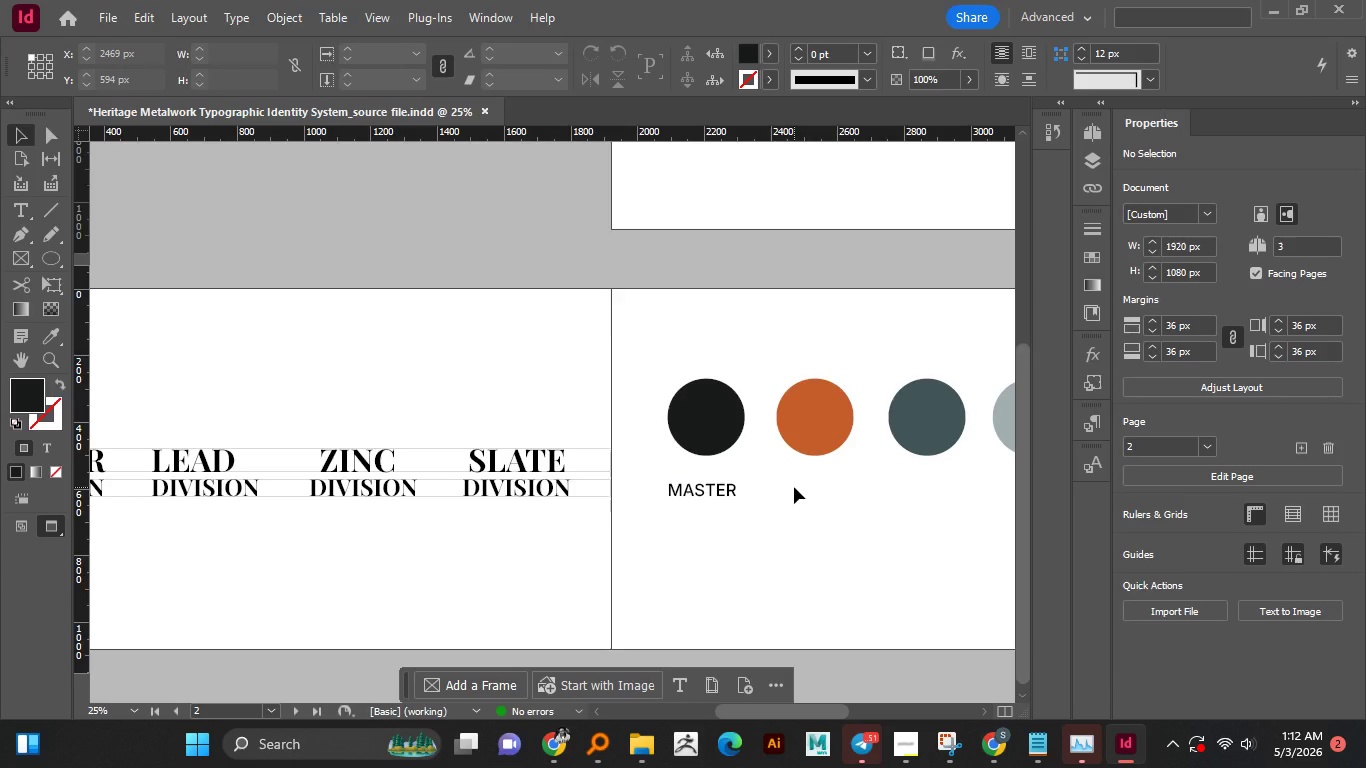 
hold_key(key=AltLeft, duration=0.69)
 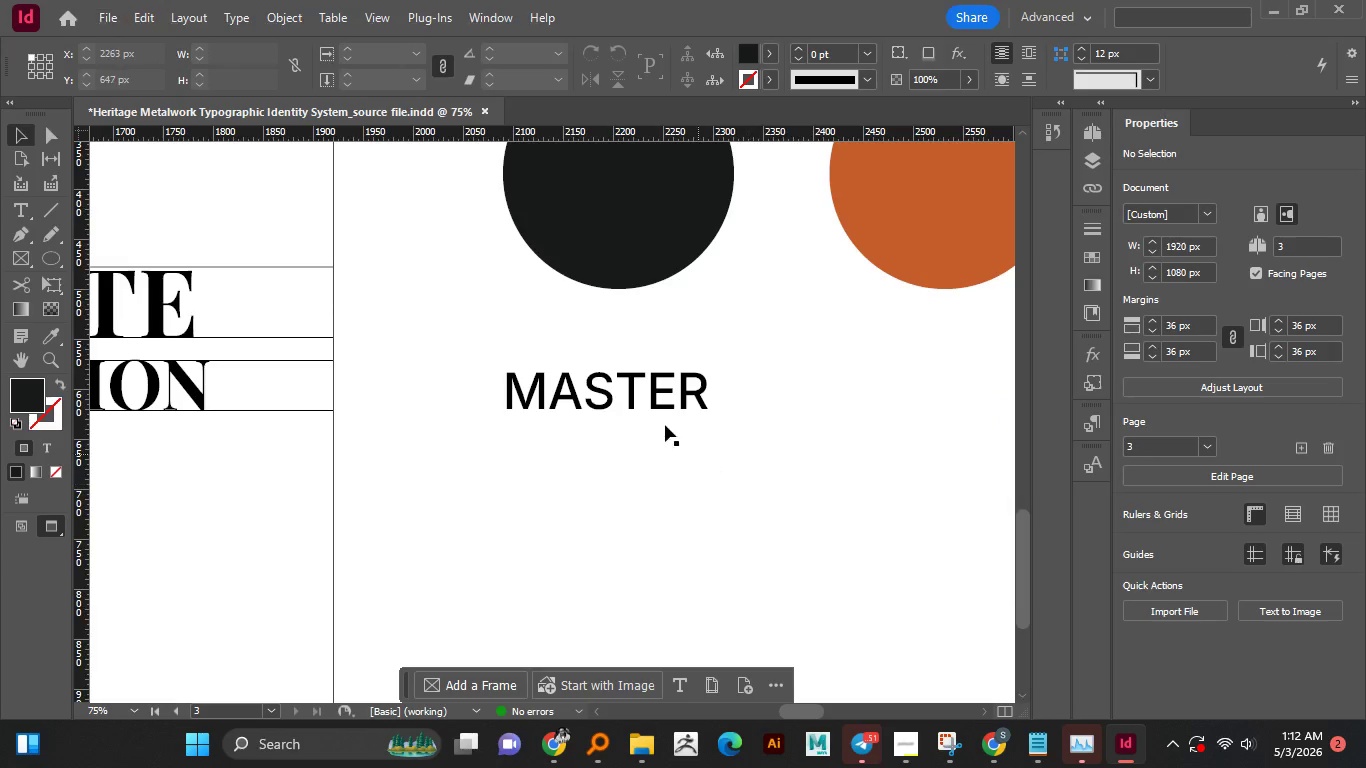 
scroll: coordinate [794, 487], scroll_direction: down, amount: 3.0
 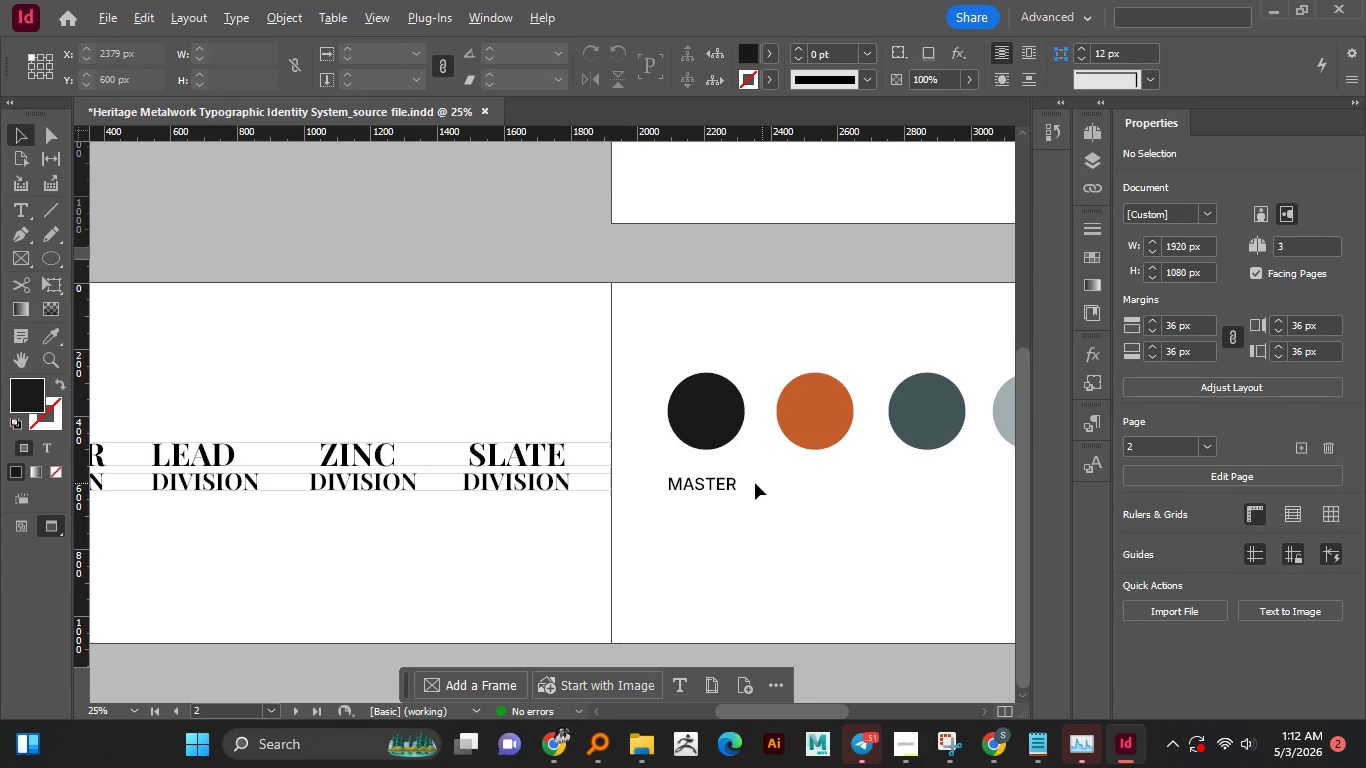 
hold_key(key=AltLeft, duration=1.58)
 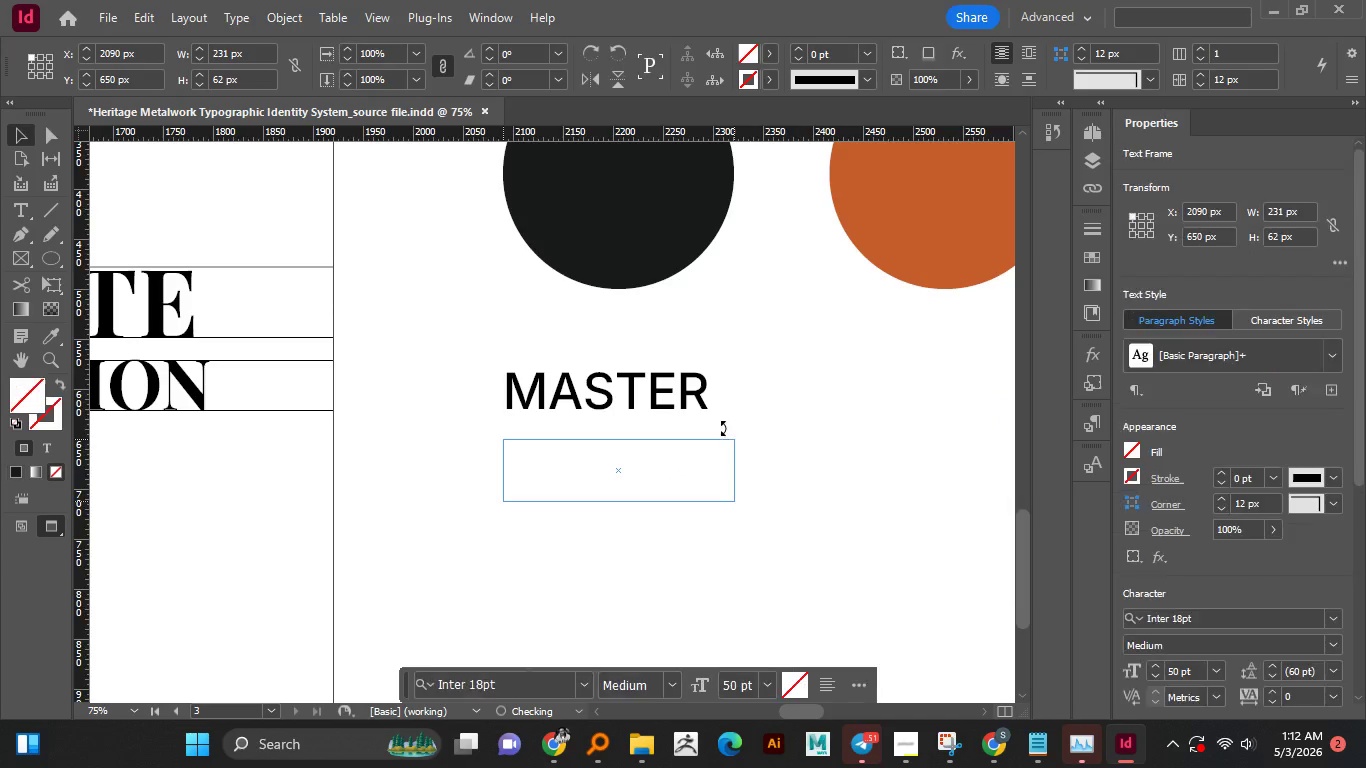 
scroll: coordinate [750, 484], scroll_direction: none, amount: 0.0
 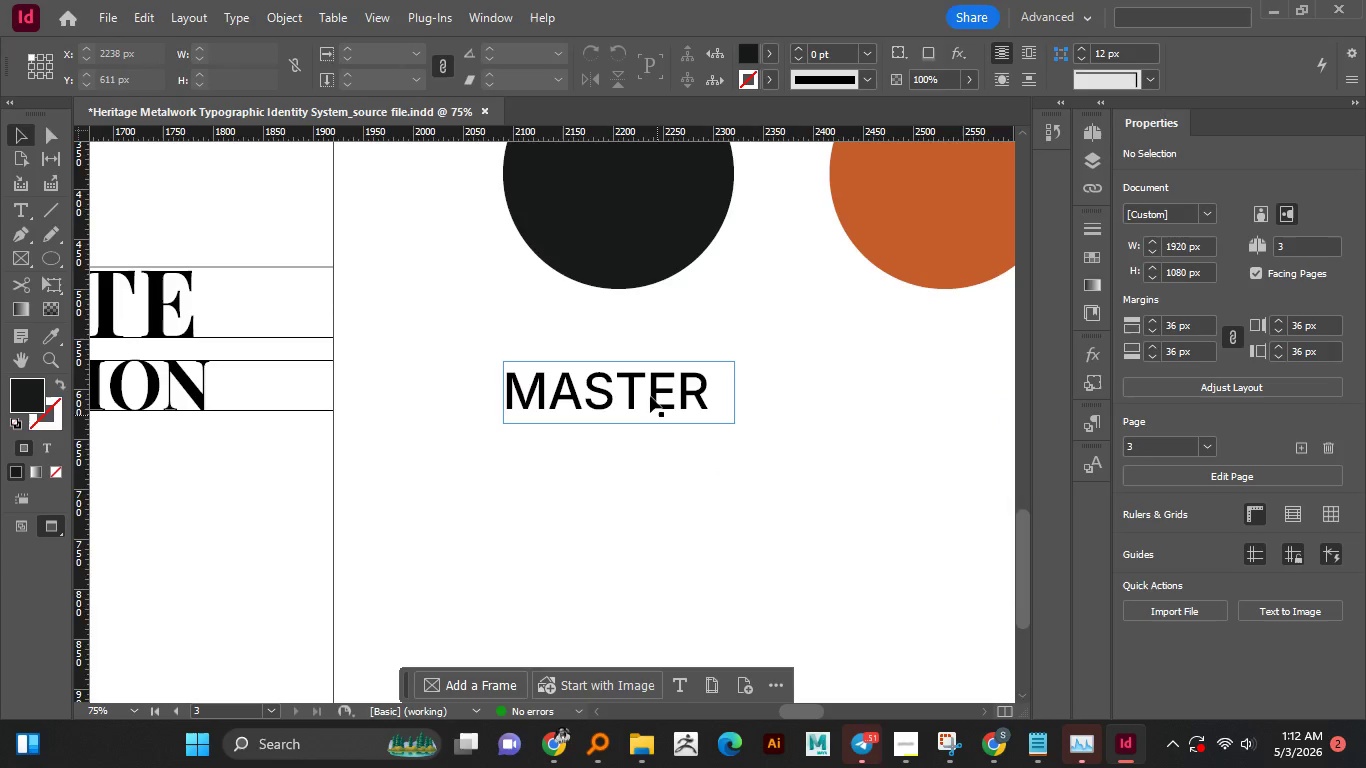 
left_click_drag(start_coordinate=[654, 395], to_coordinate=[657, 473])
 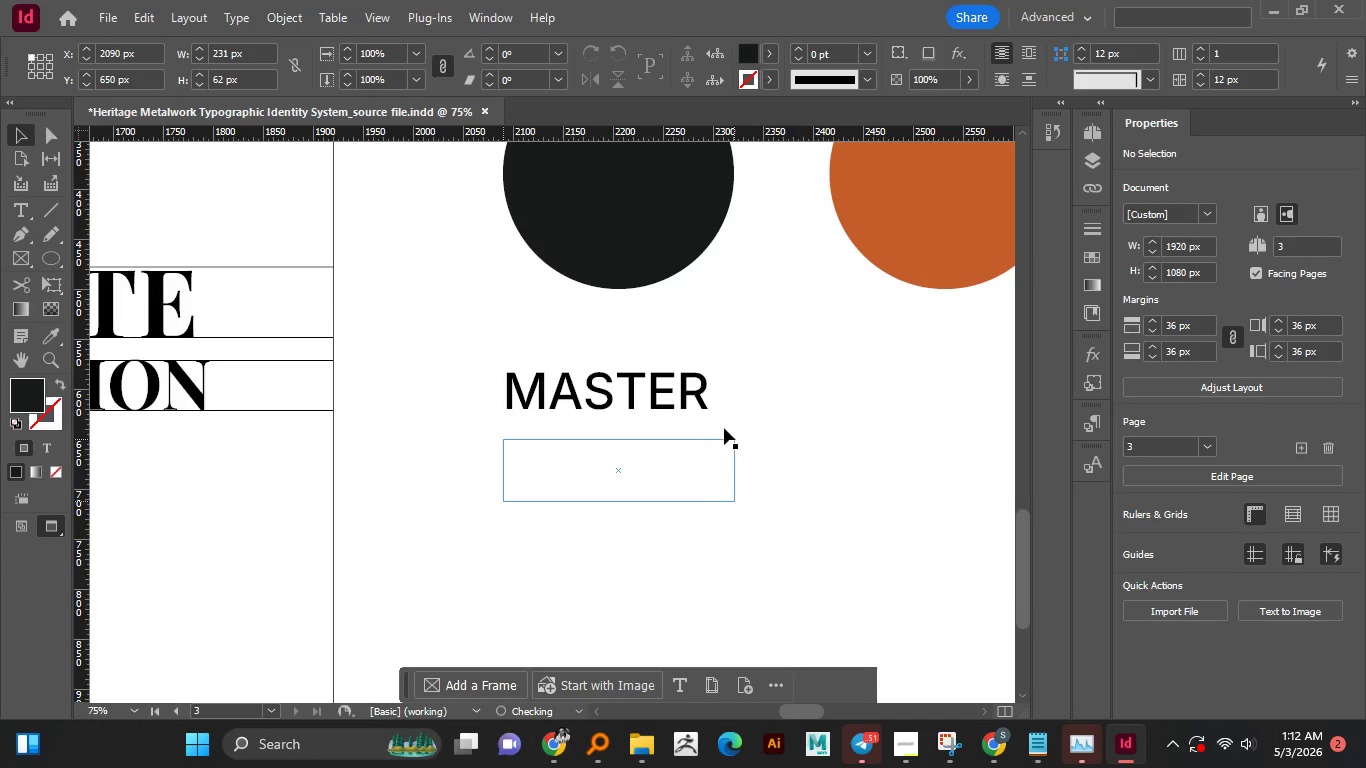 
hold_key(key=ShiftLeft, duration=1.03)
 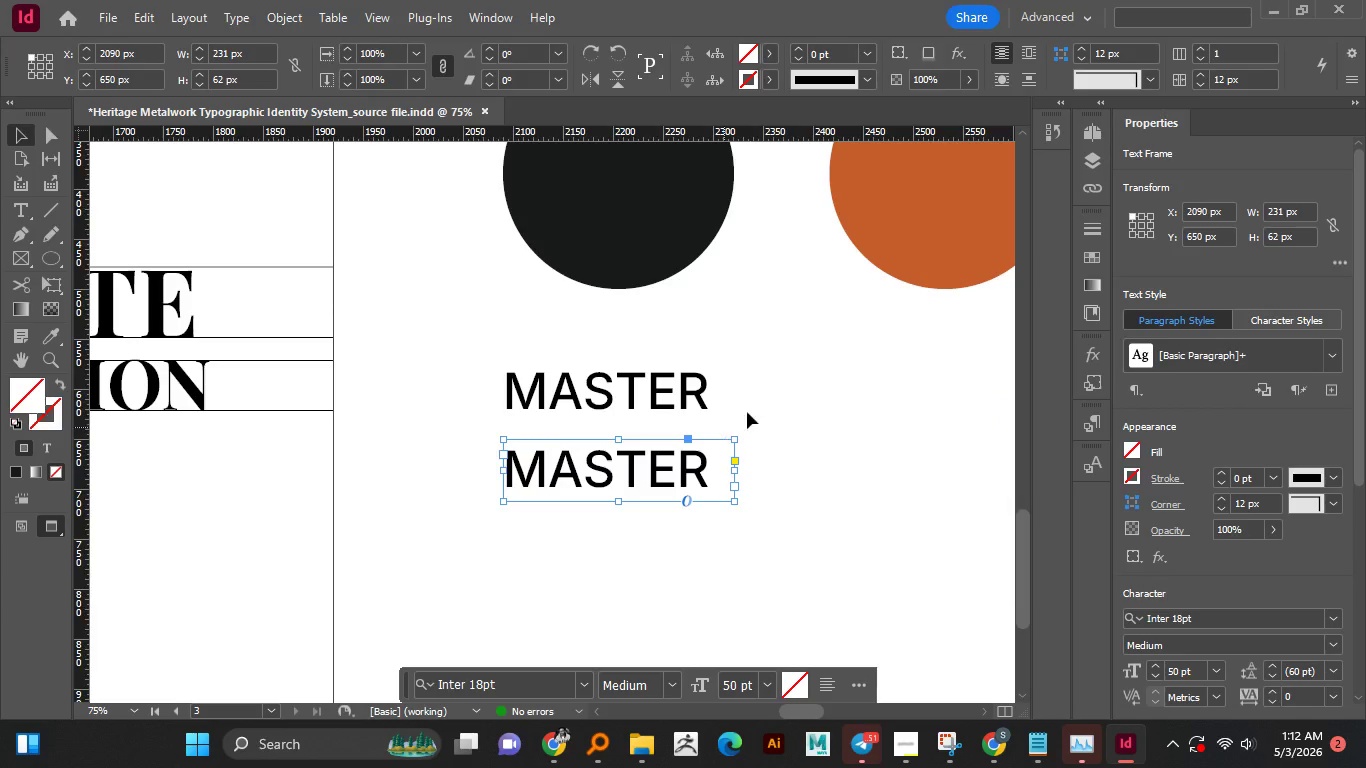 
left_click([811, 394])
 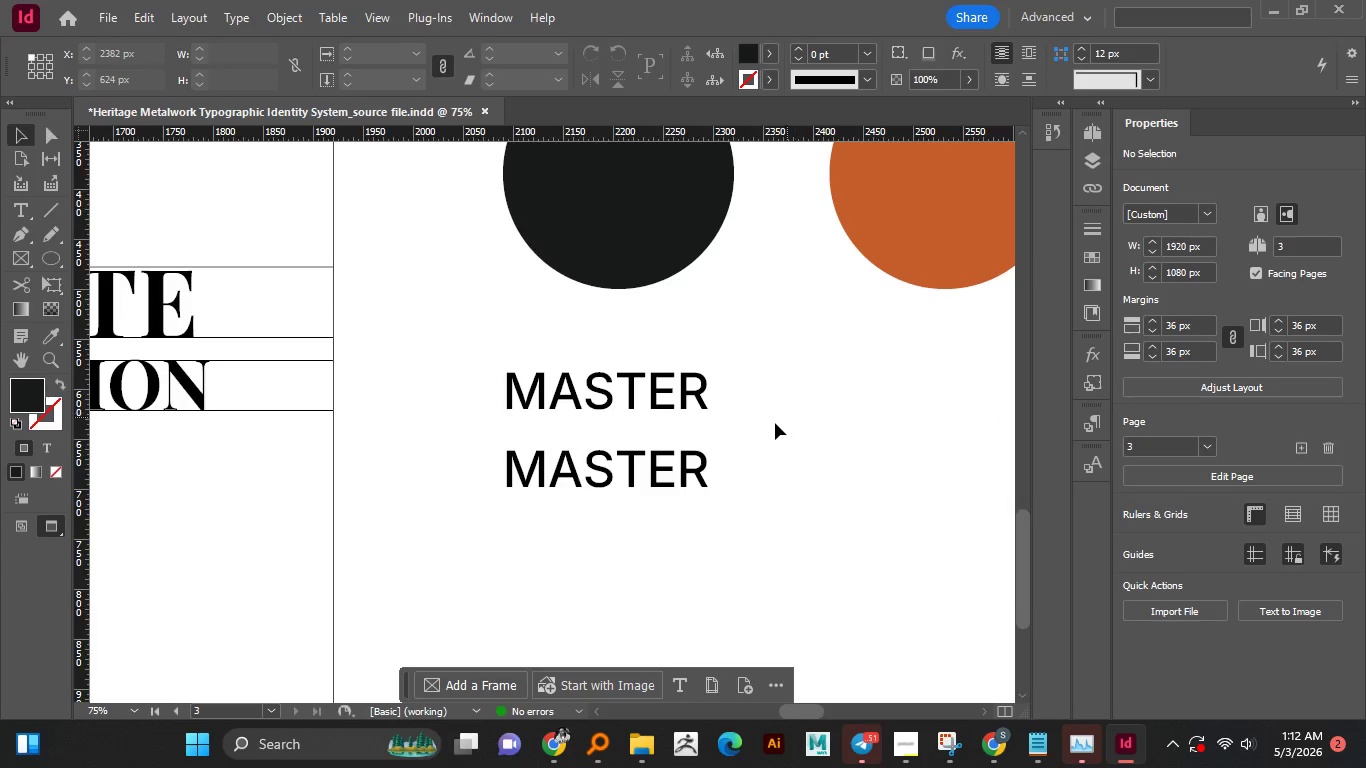 
hold_key(key=AltLeft, duration=1.78)
hold_key(key=ShiftLeft, duration=1.33)
left_click_drag(start_coordinate=[666, 470], to_coordinate=[659, 539])
 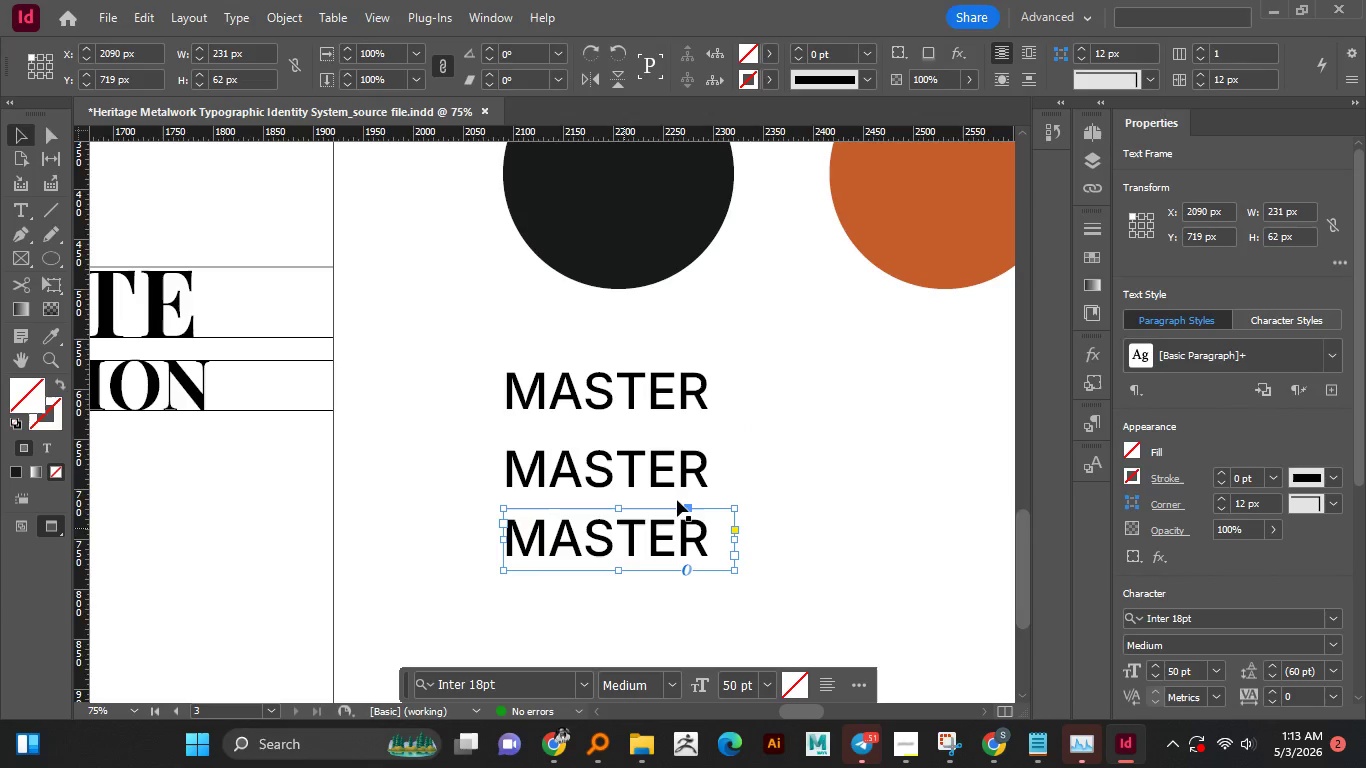 
left_click([779, 469])
 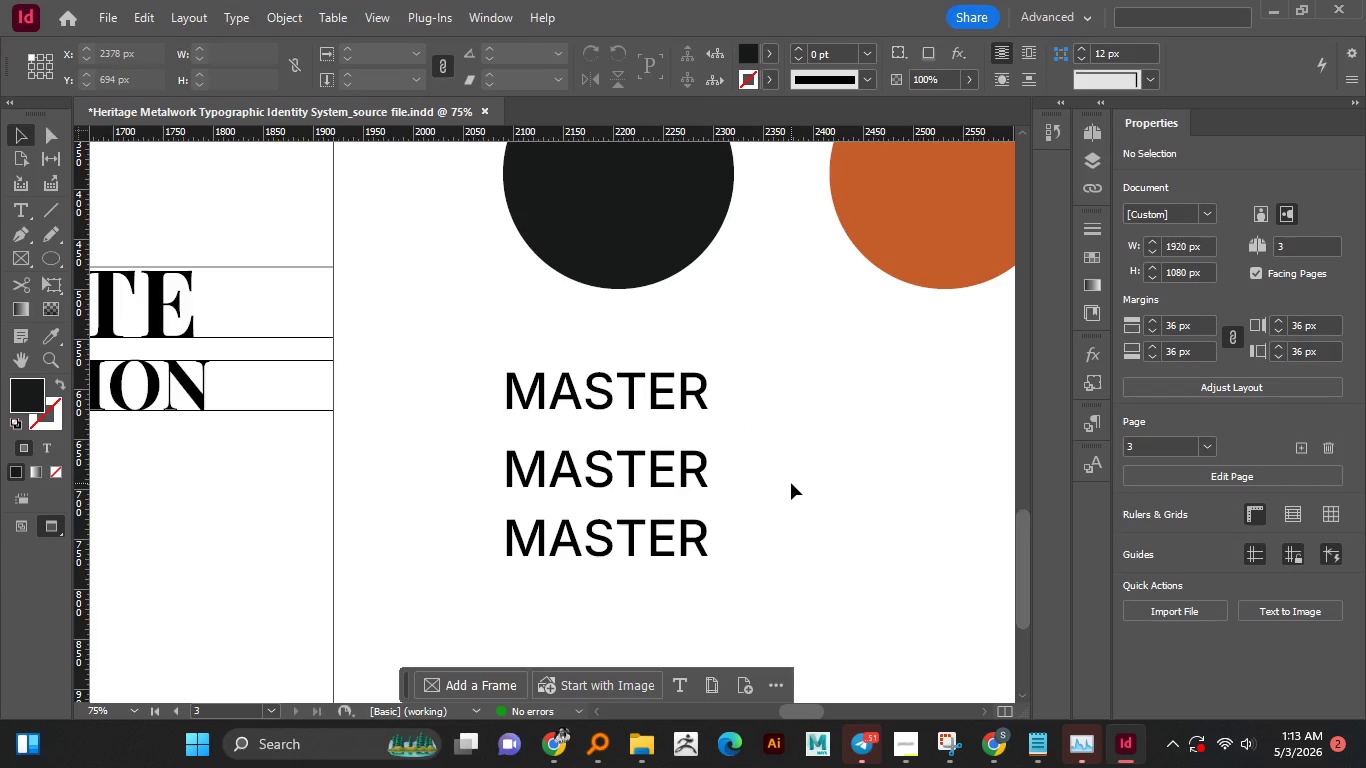 
wait(10.69)
 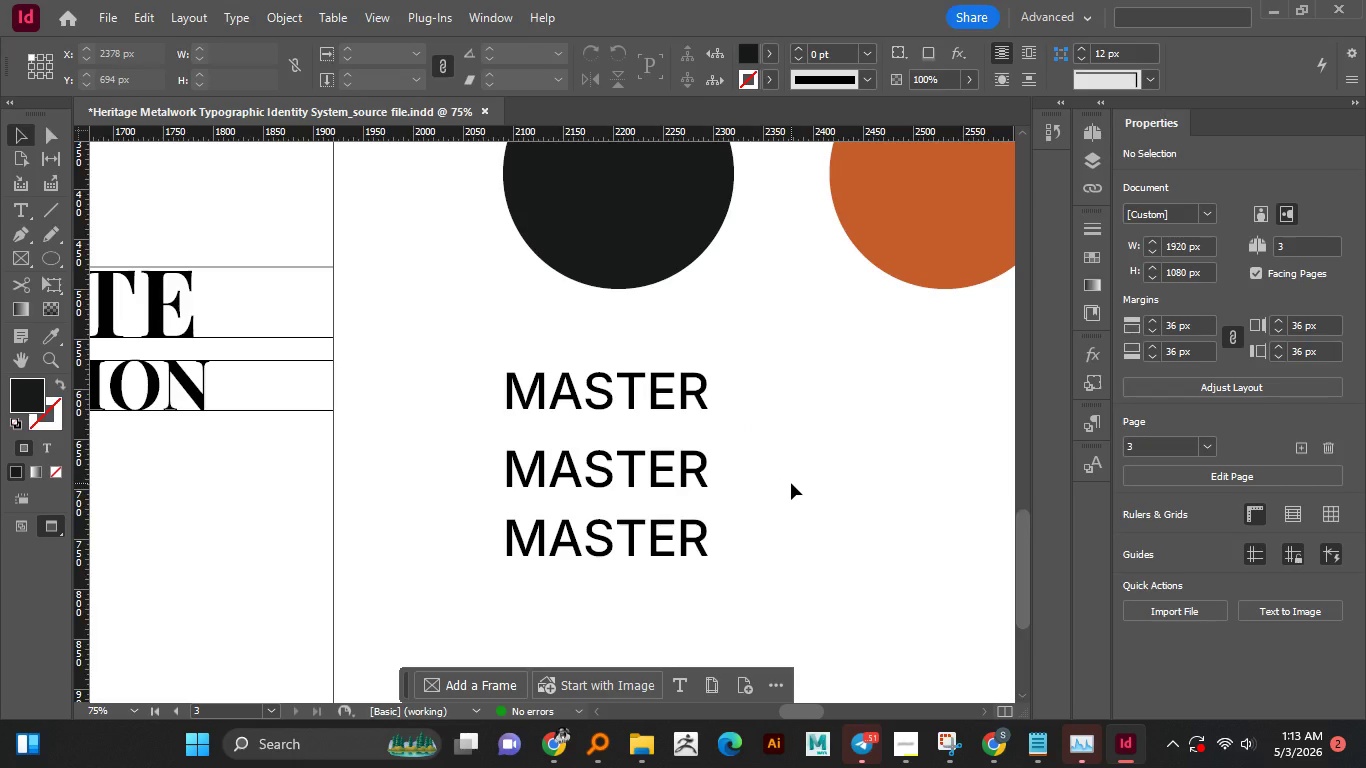 
left_click([587, 176])
 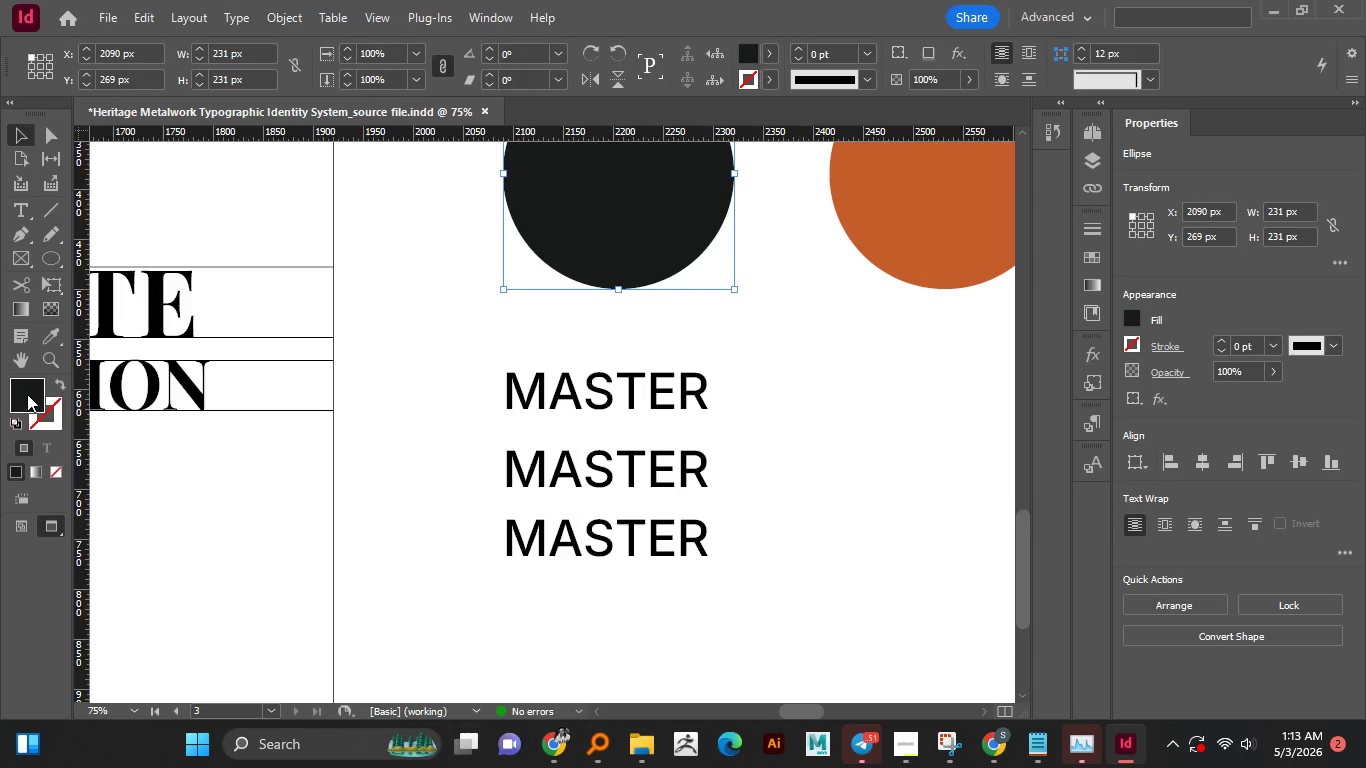 
double_click([27, 394])
 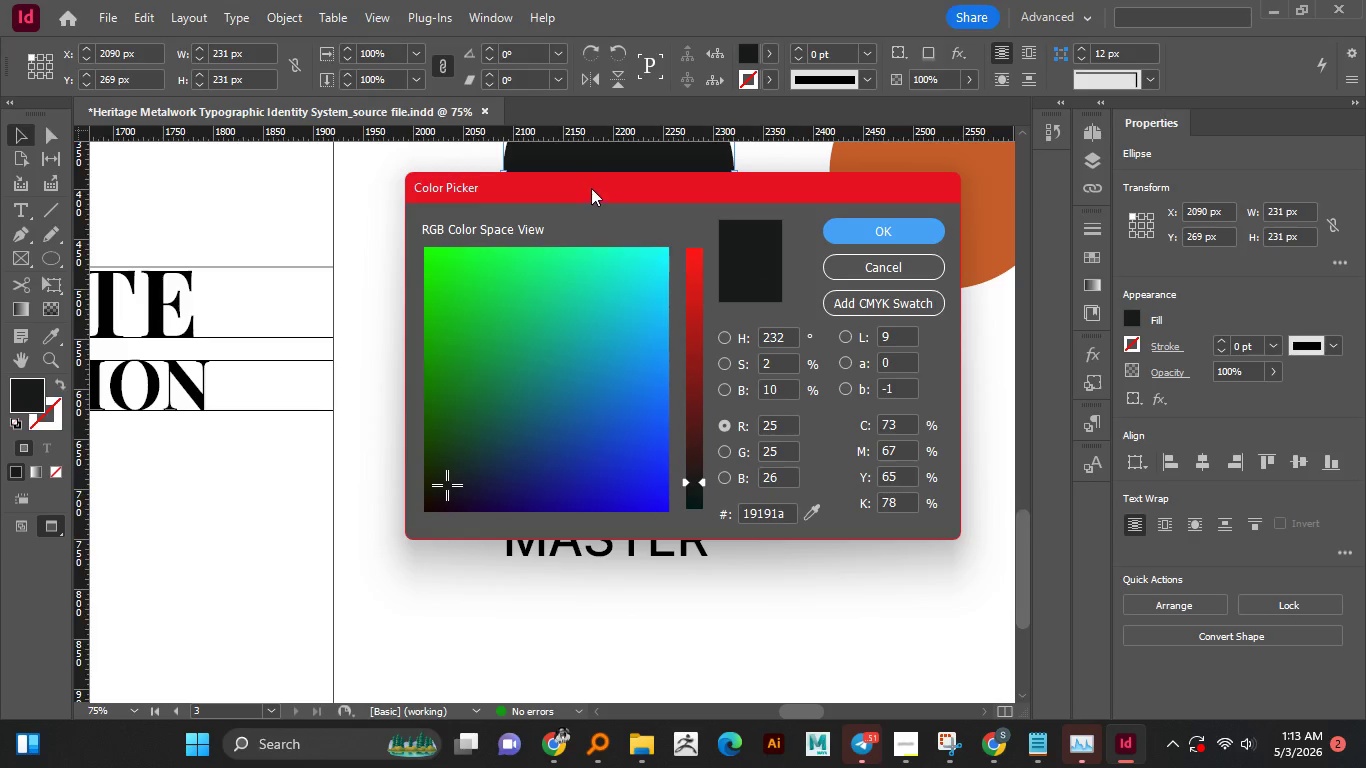 
left_click_drag(start_coordinate=[592, 188], to_coordinate=[264, 184])
 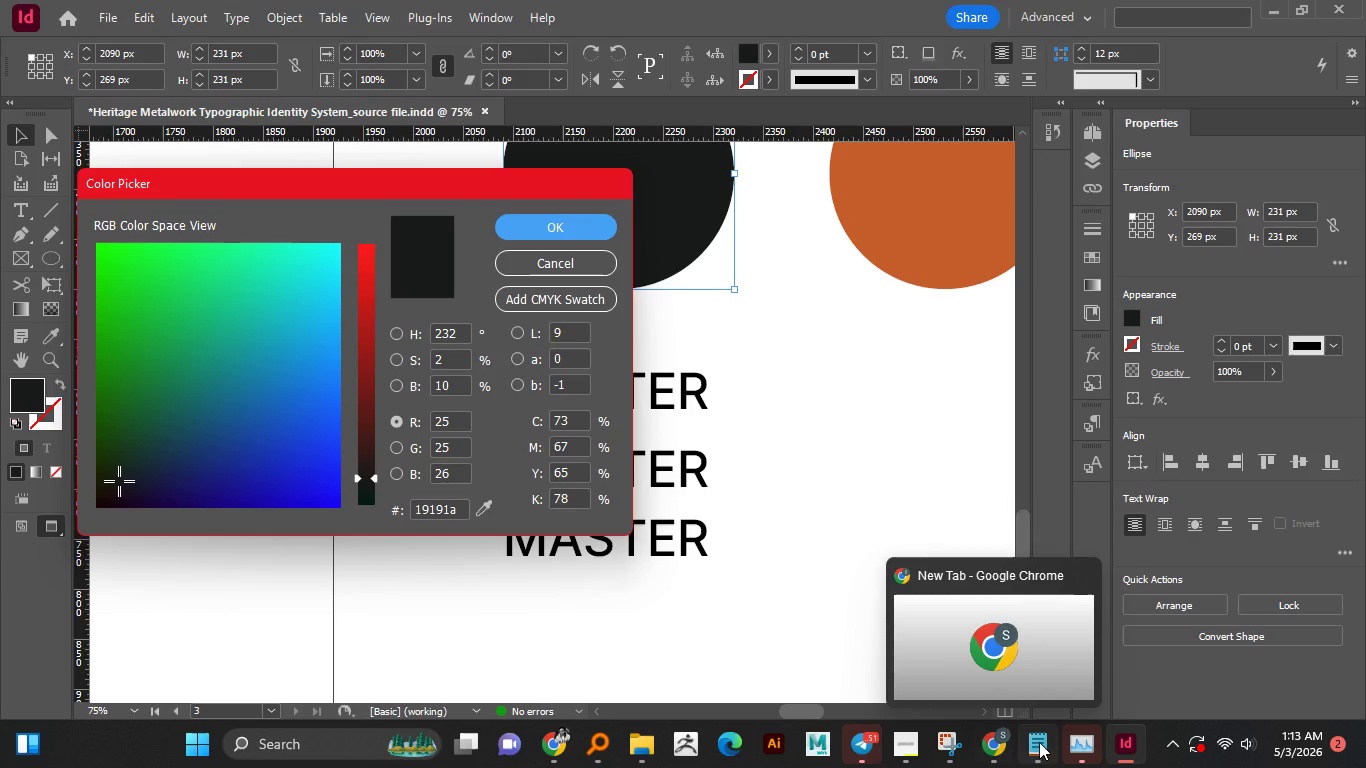 
left_click([1043, 741])
 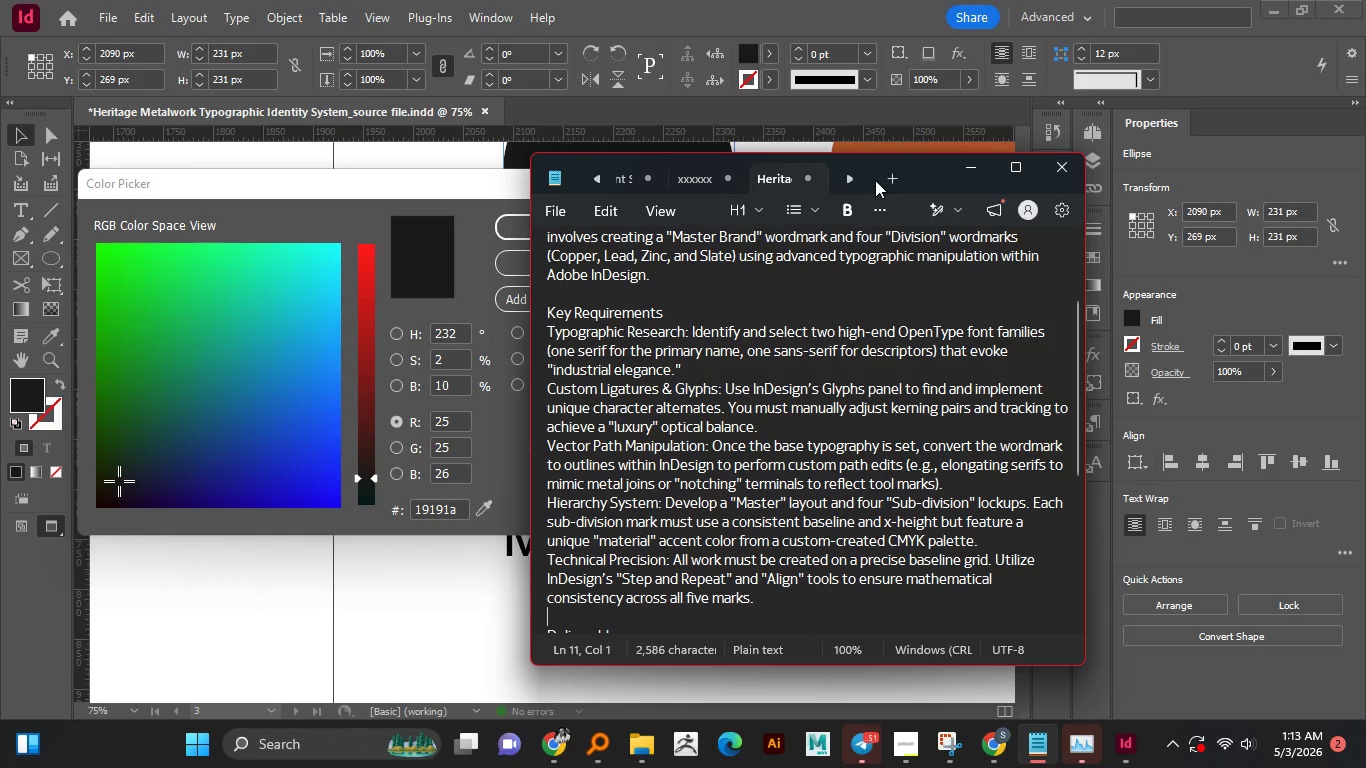 
left_click([891, 179])
 